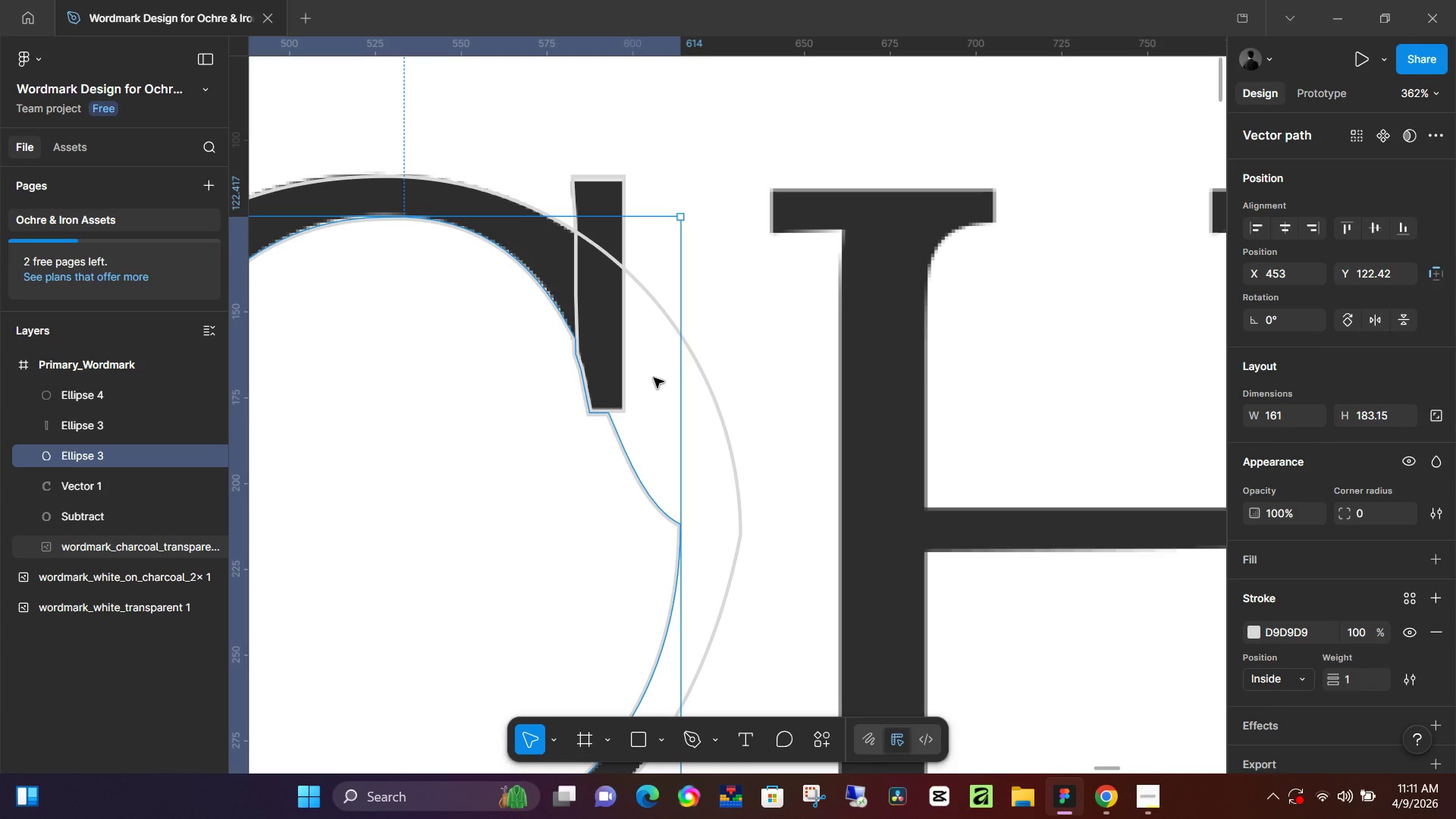 
hold_key(key=ControlLeft, duration=1.5)
 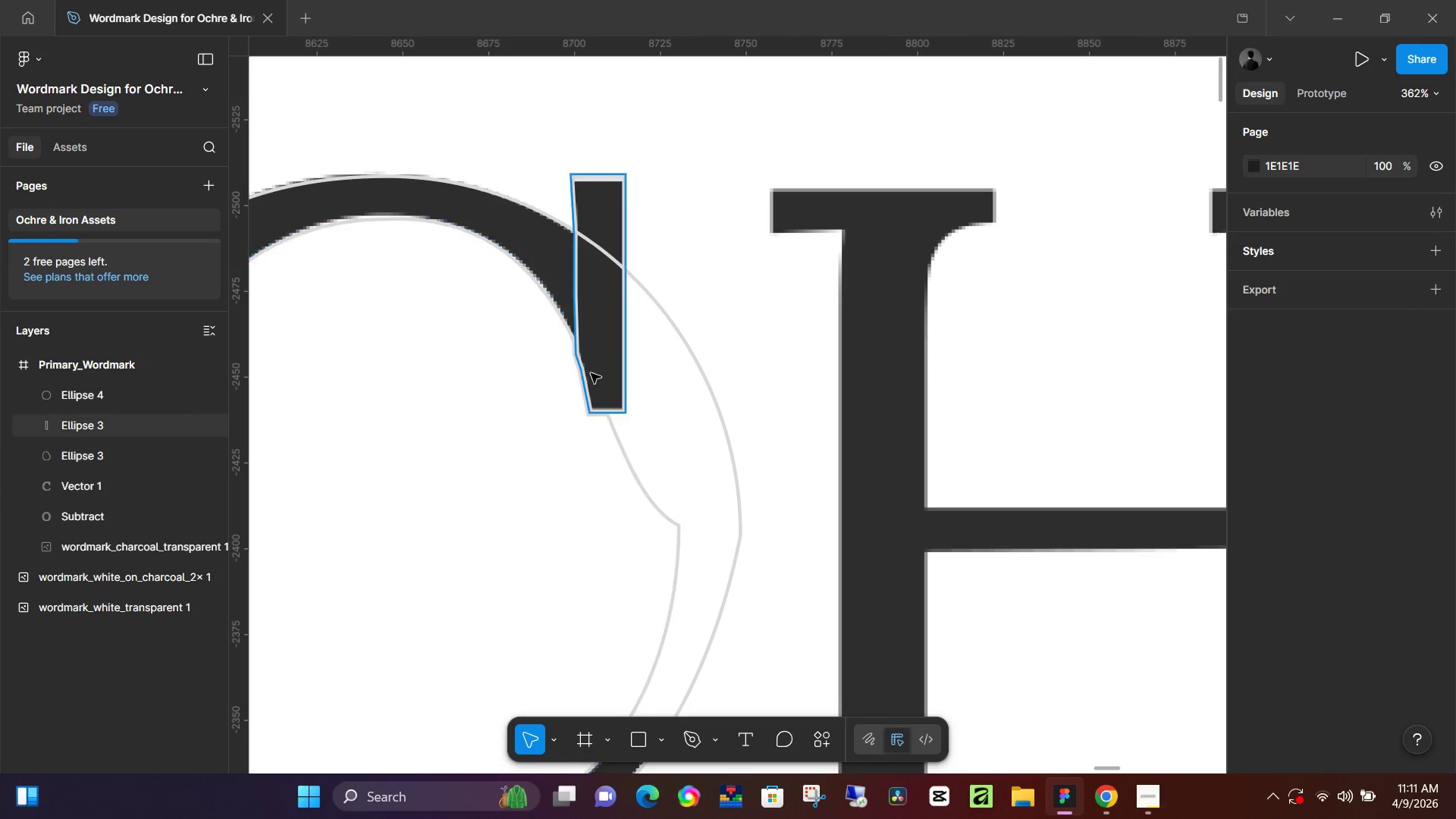 
key(Control+Z)
 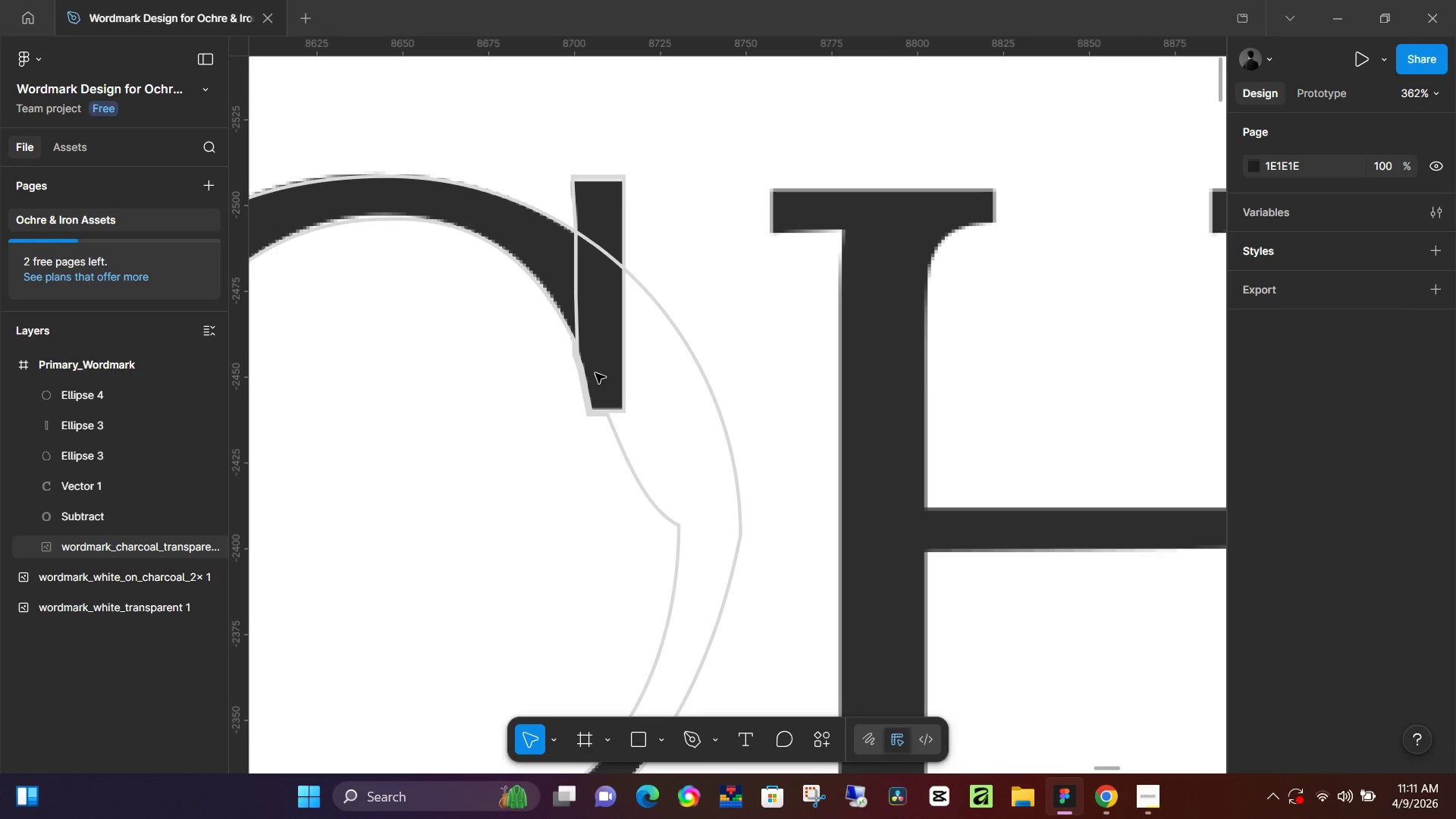 
key(Control+Z)
 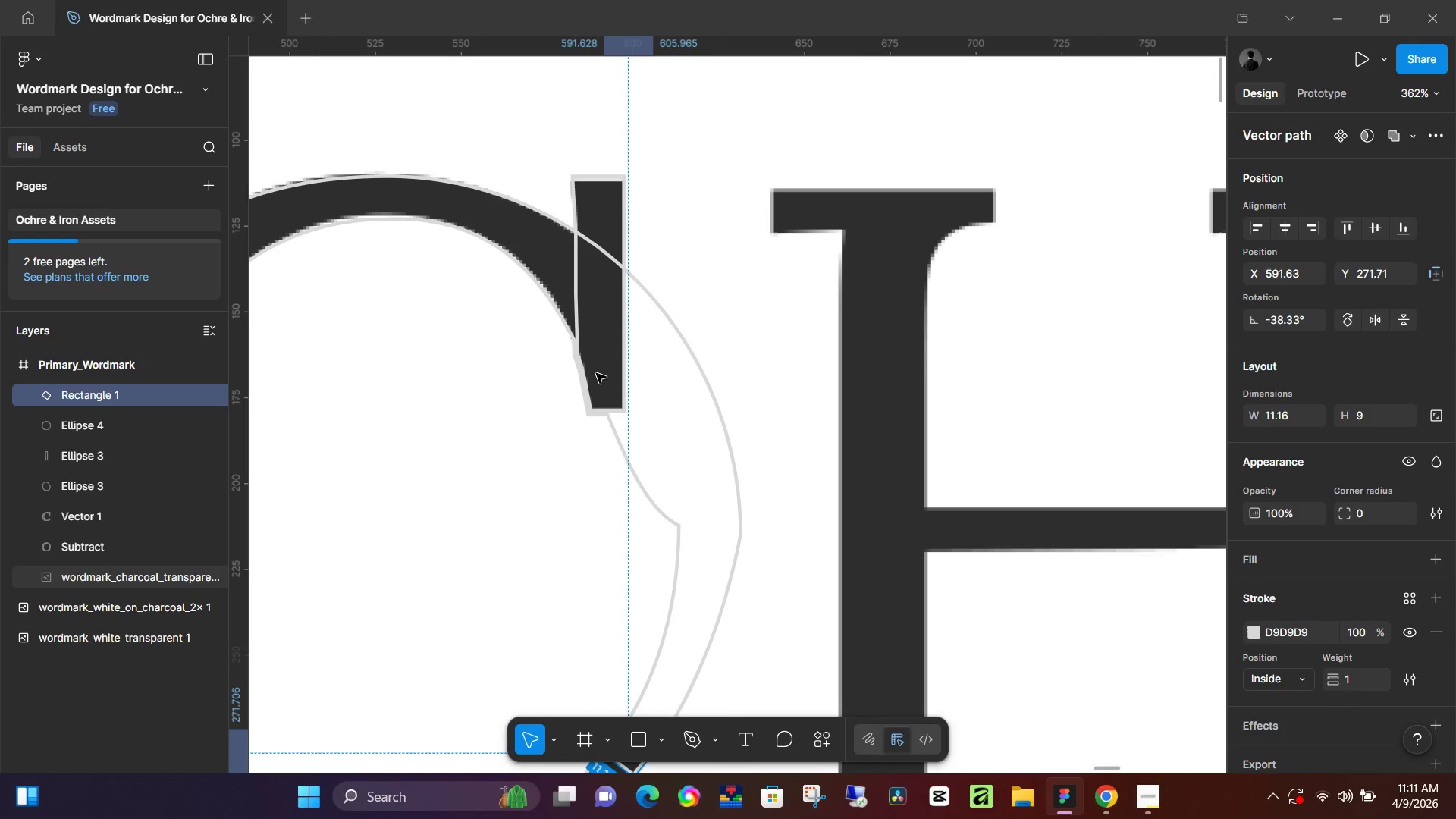 
key(Control+Z)
 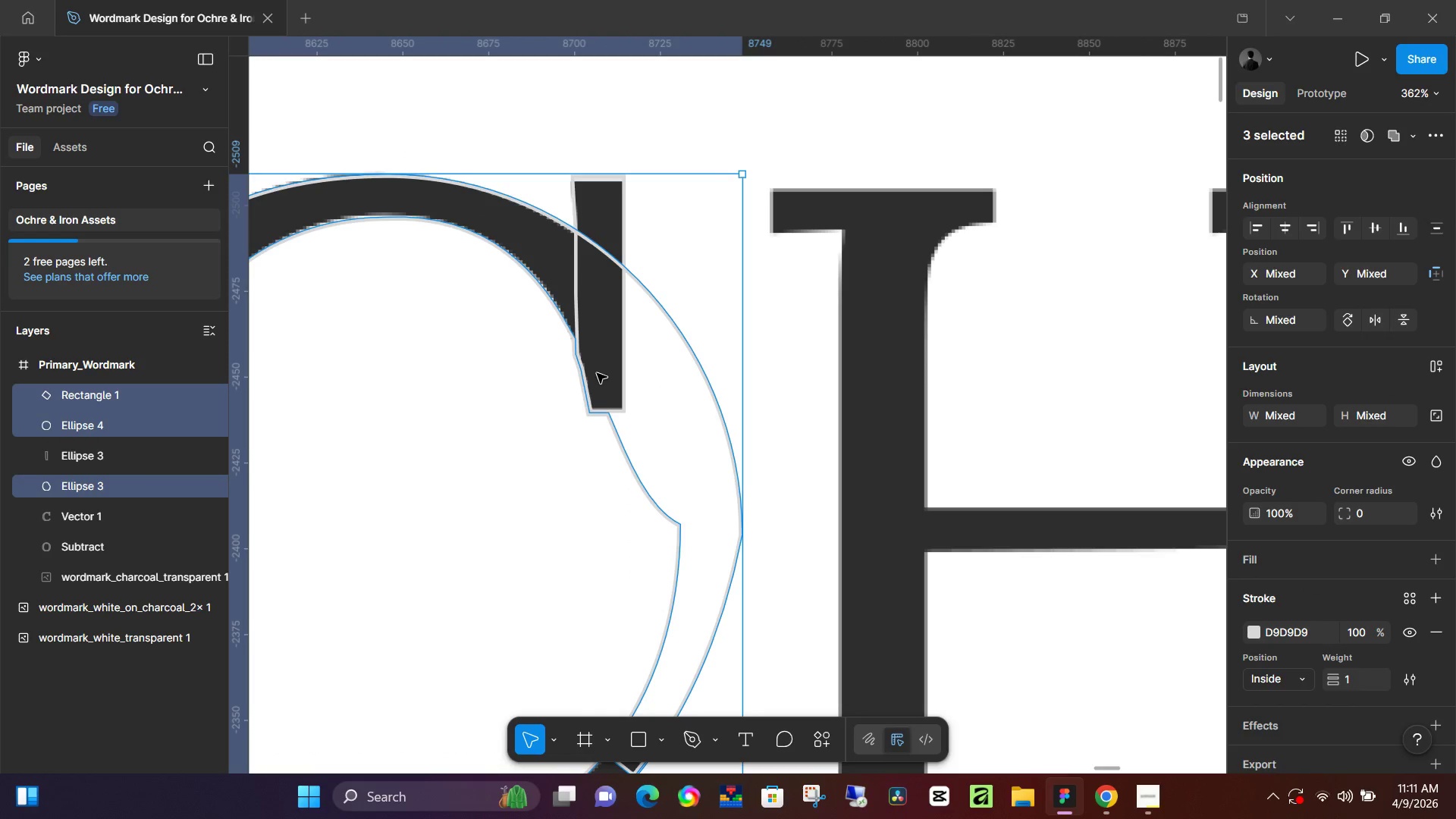 
key(Control+Z)
 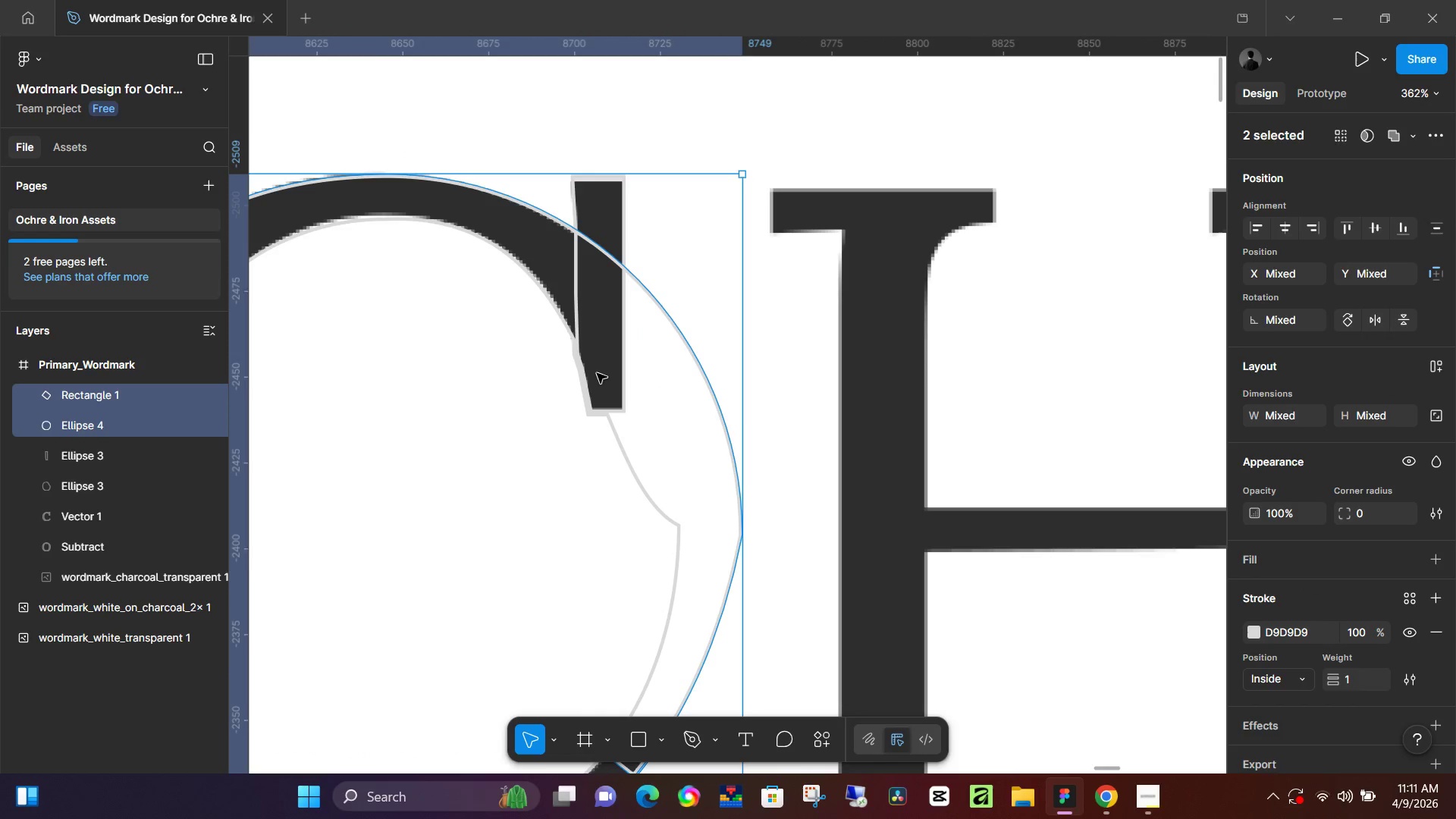 
key(Control+Z)
 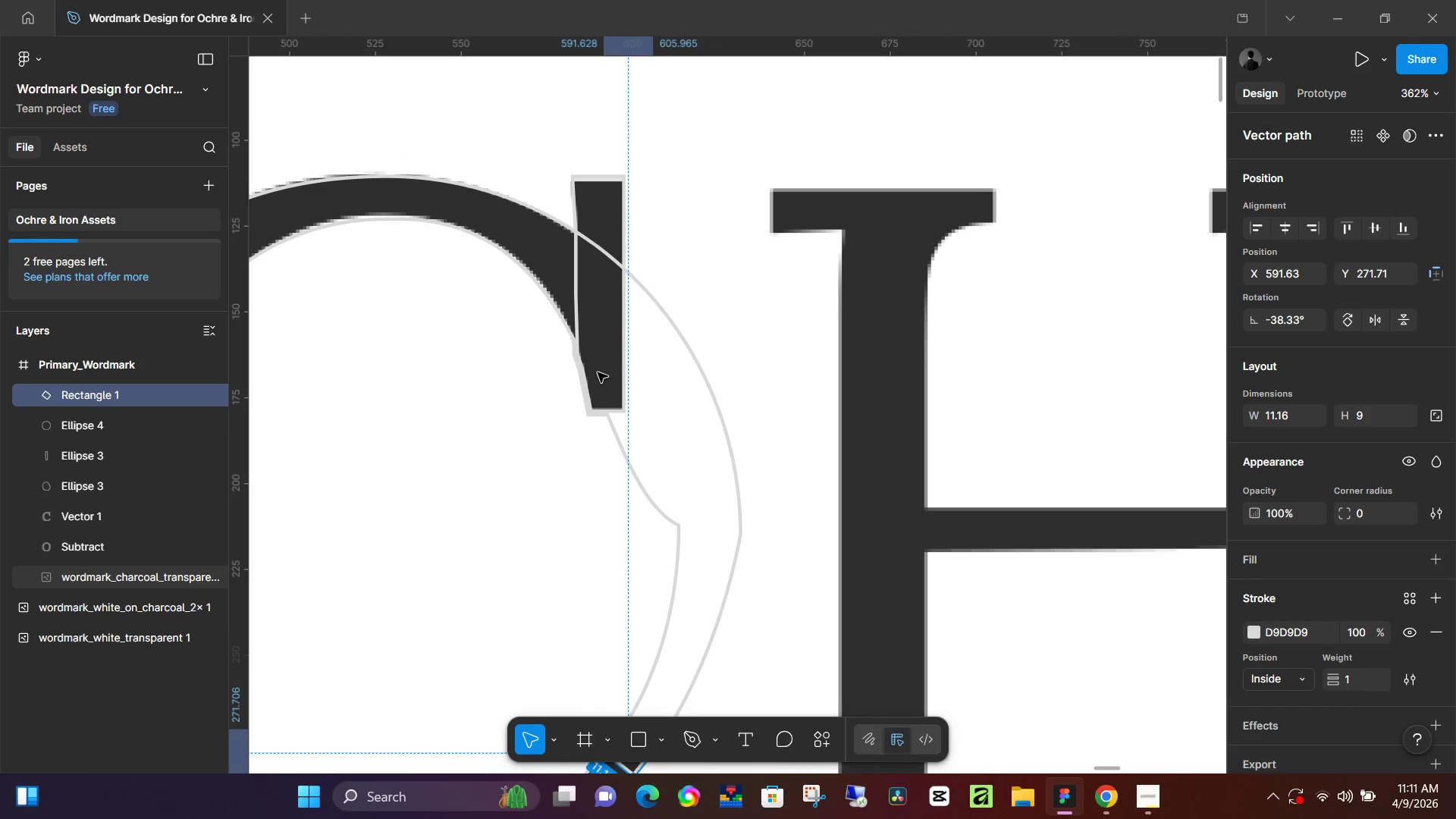 
key(Control+Z)
 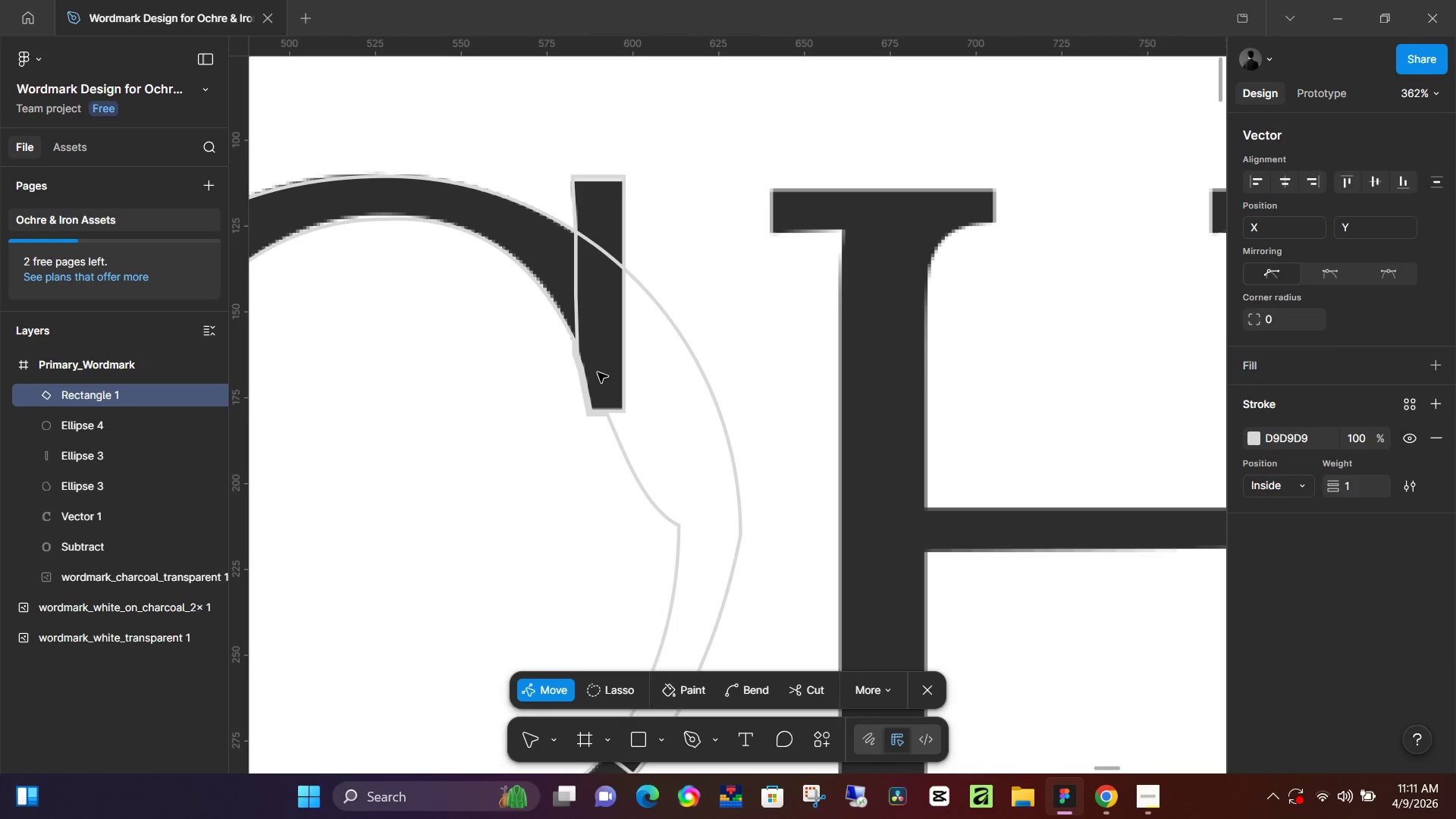 
key(Control+Z)
 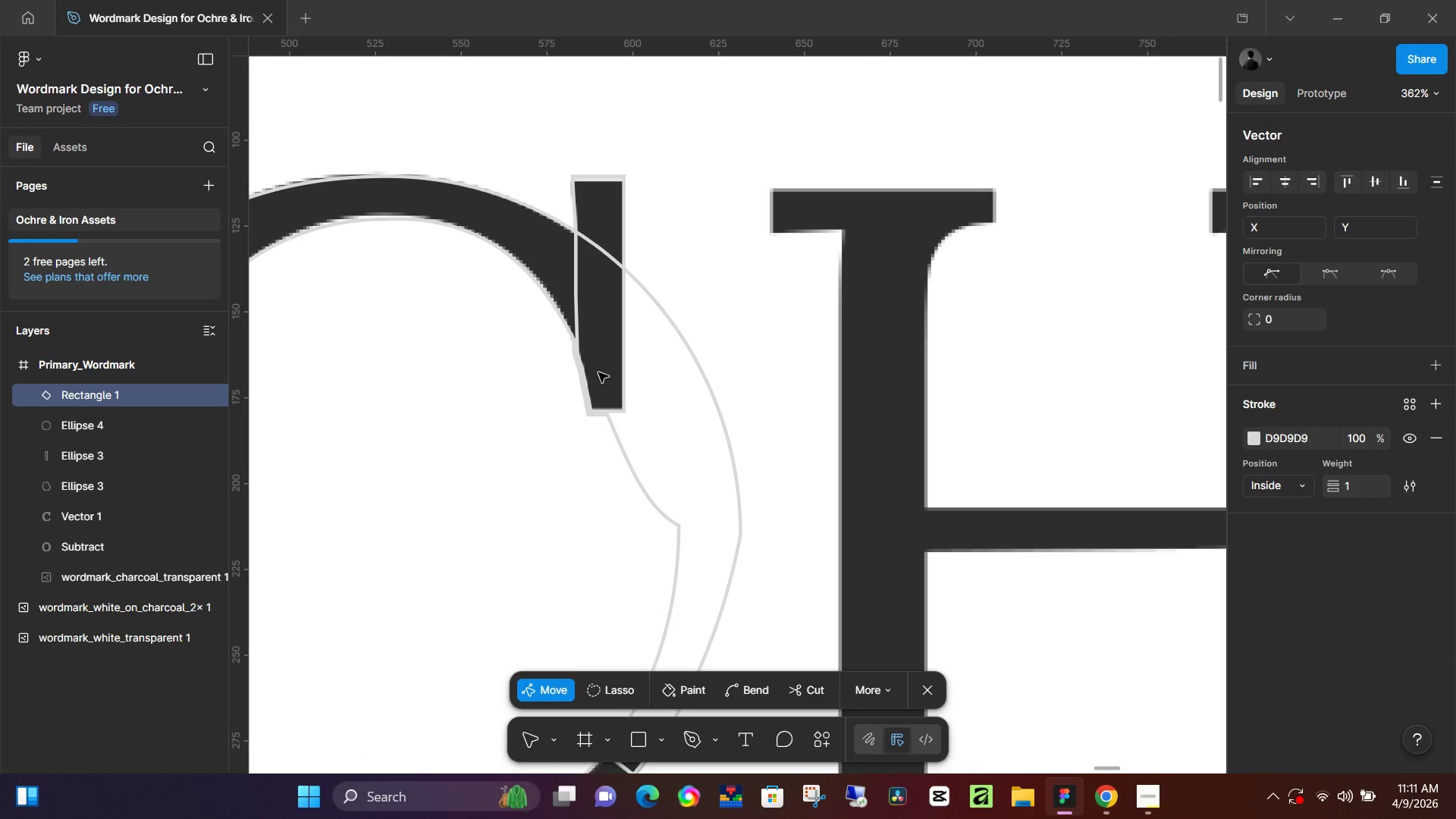 
key(Control+Z)
 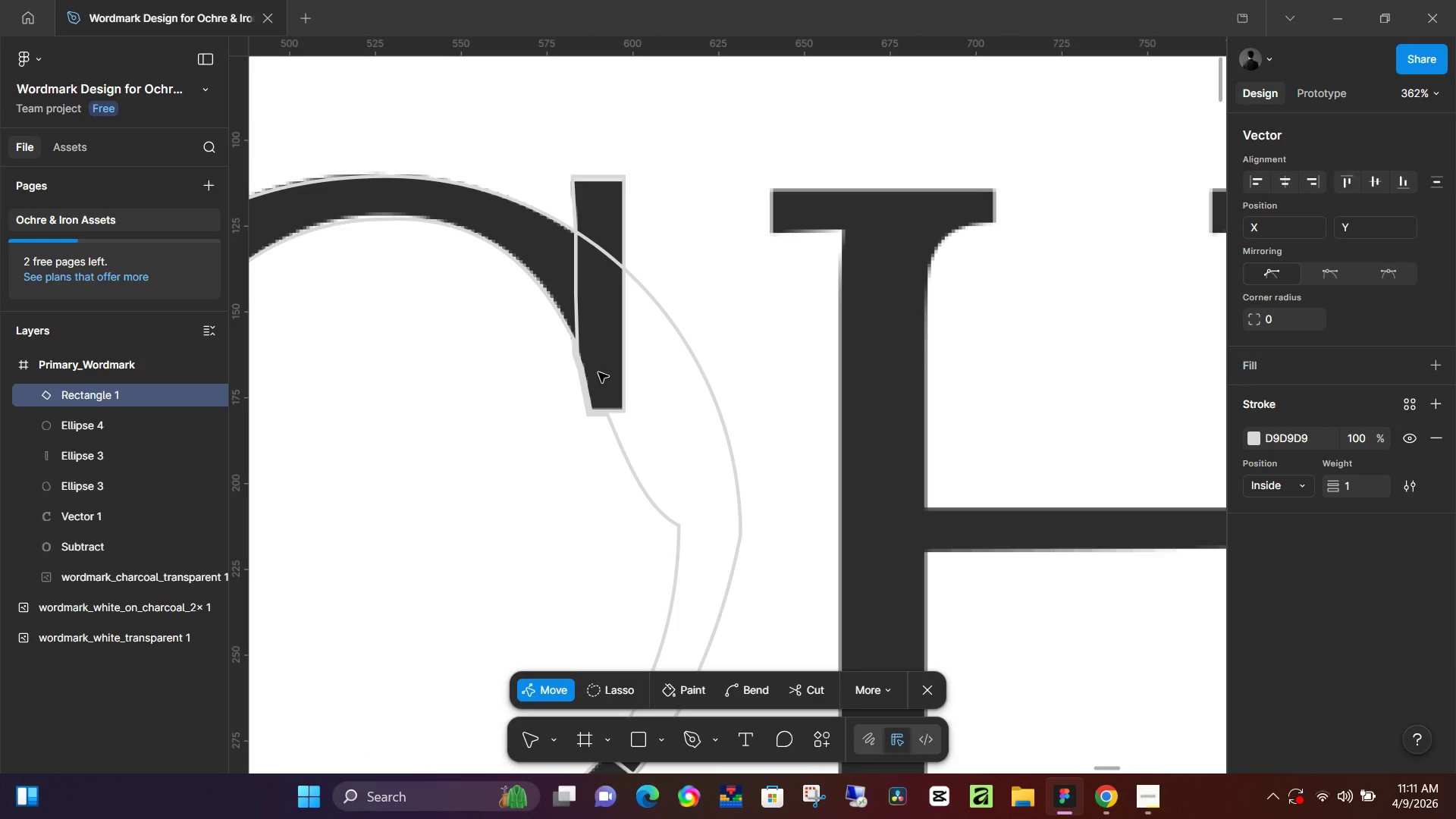 
key(Control+Z)
 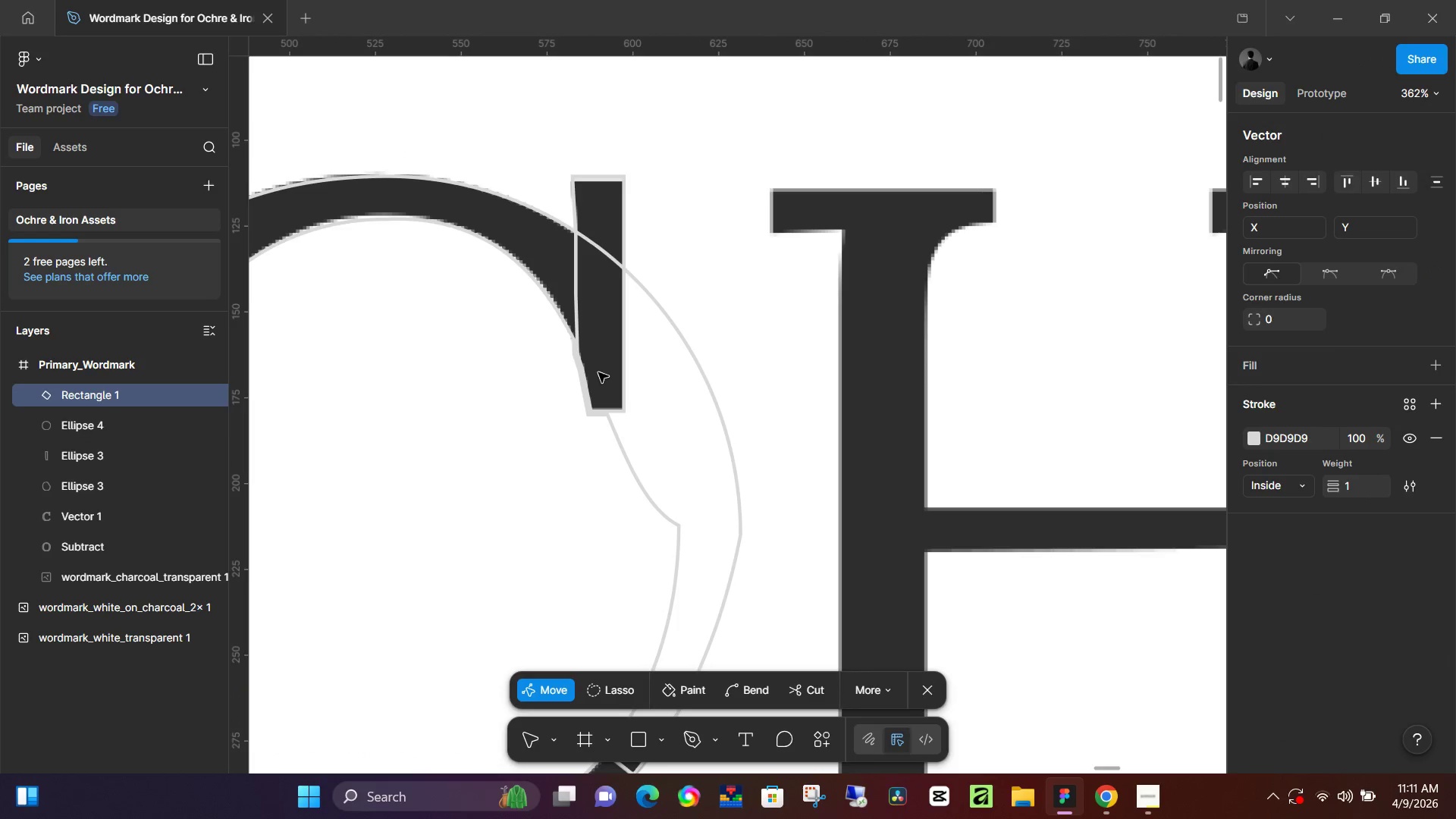 
key(Control+Z)
 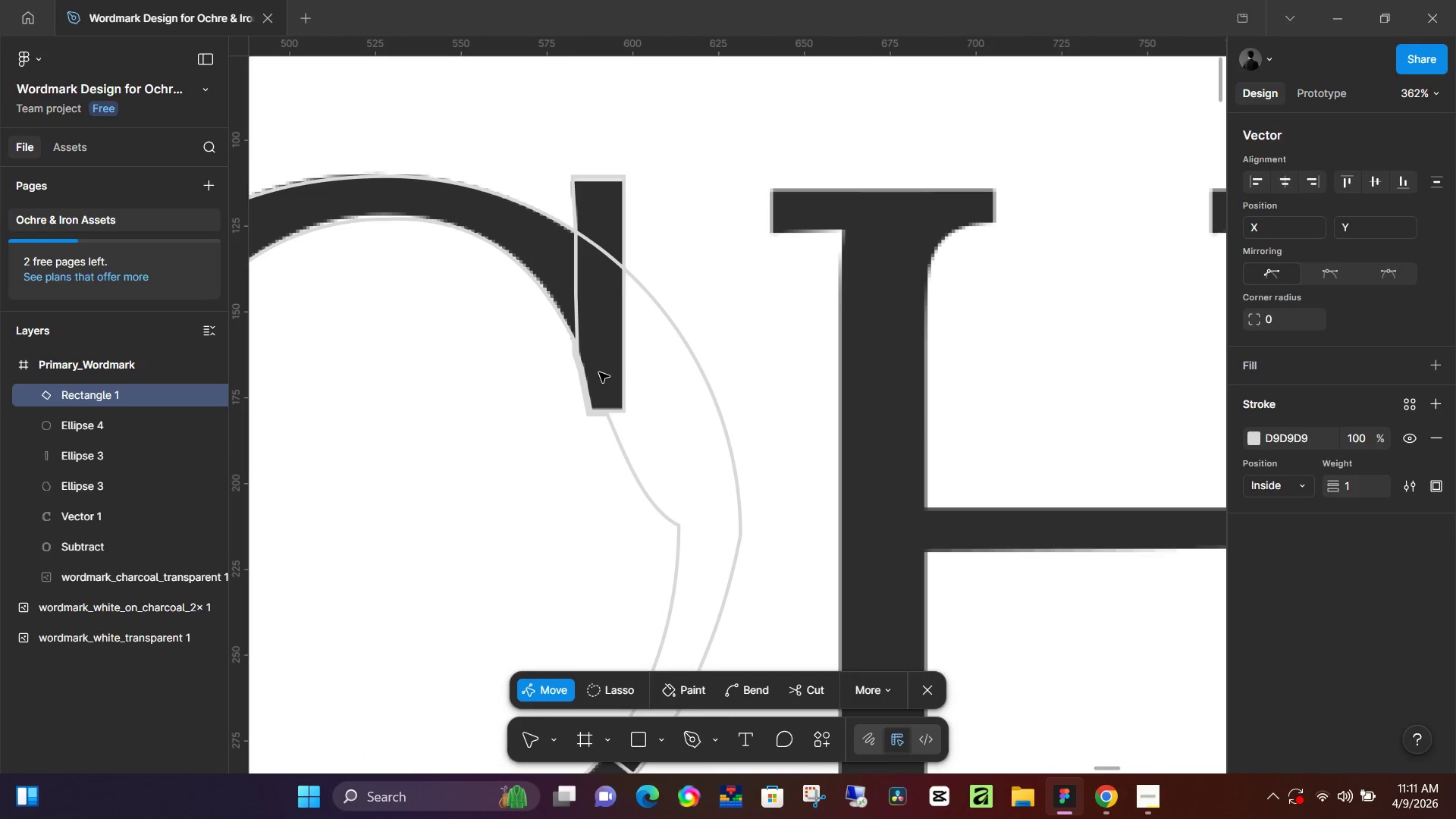 
key(Control+Z)
 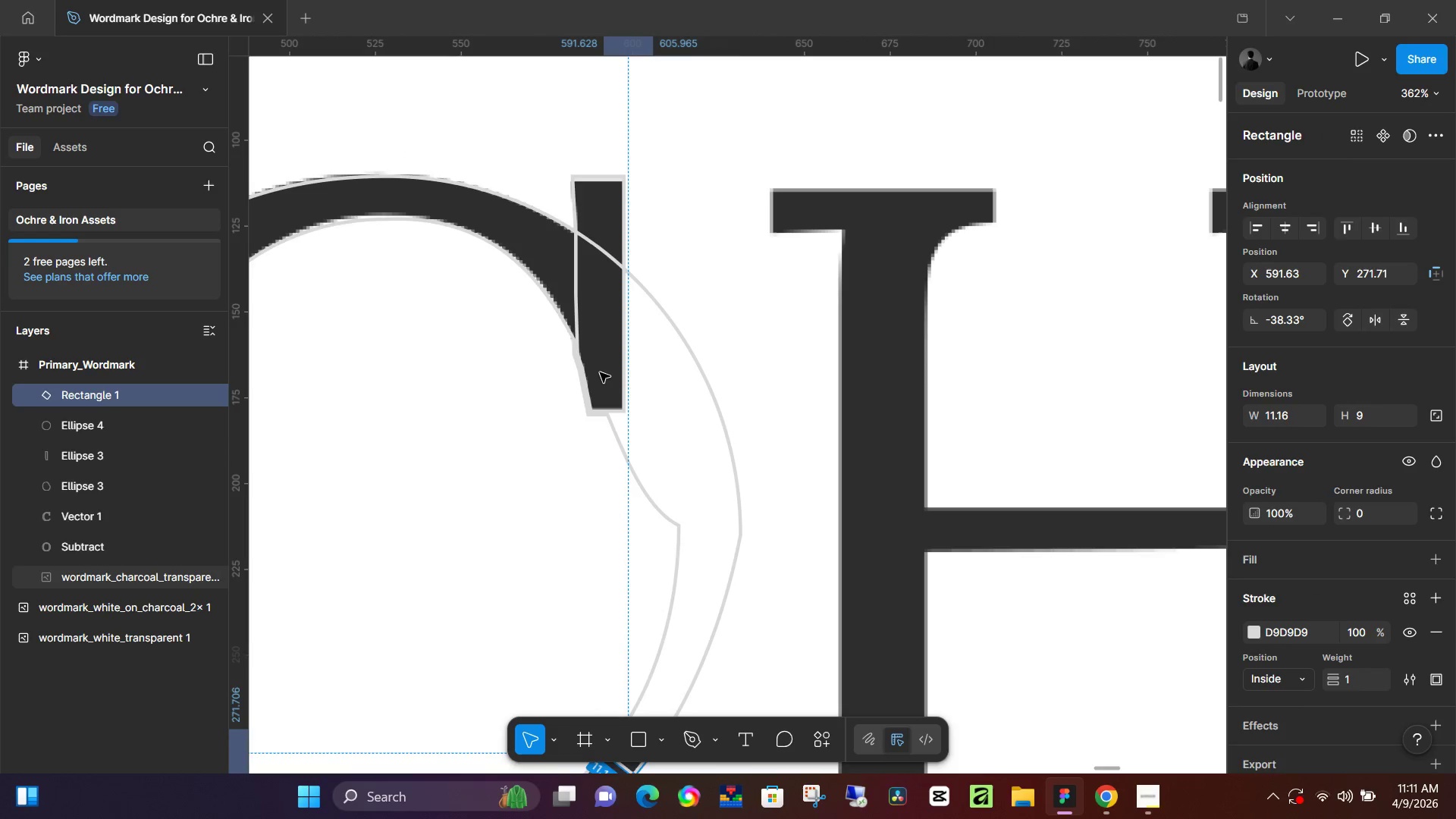 
key(Control+Z)
 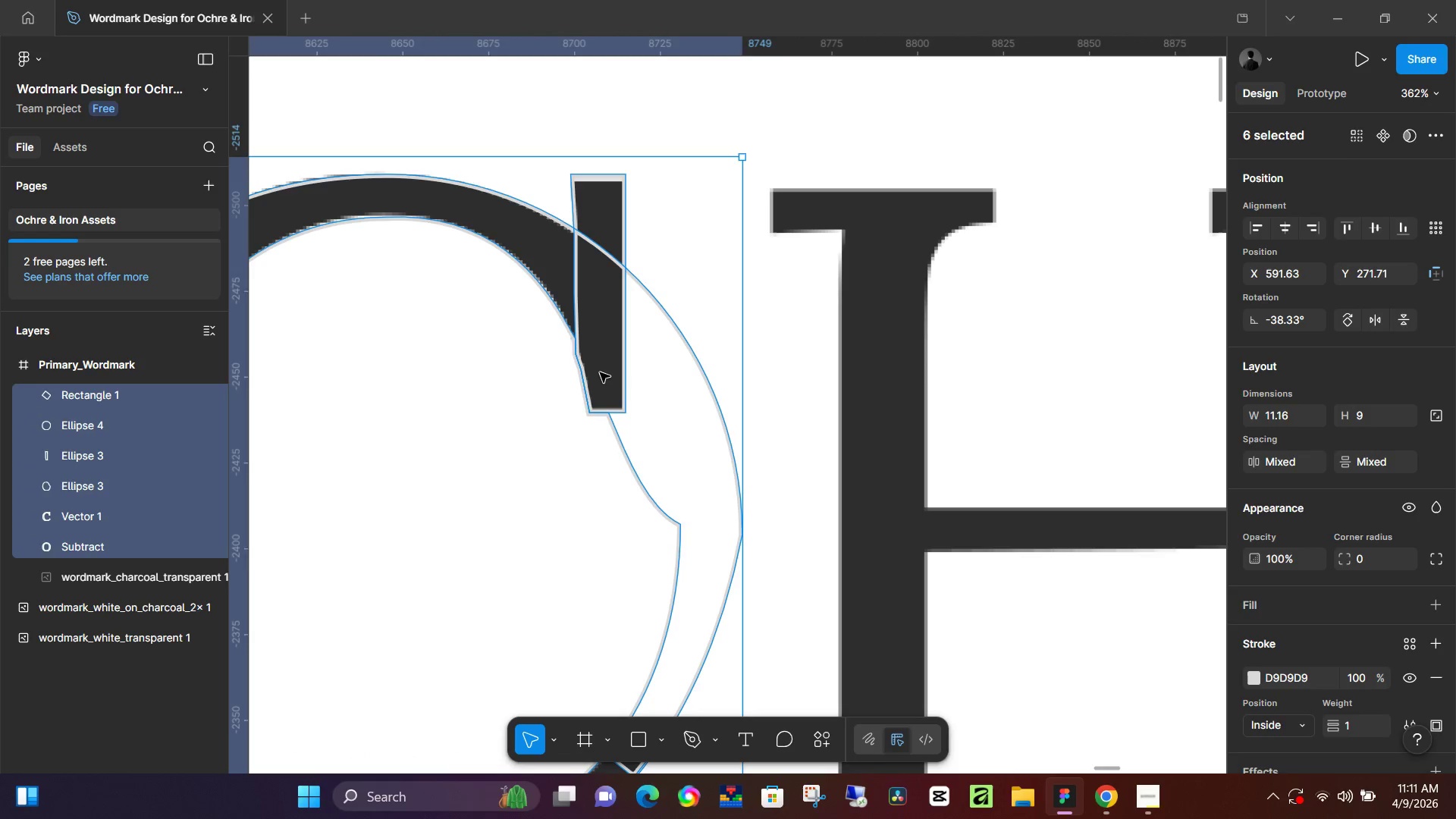 
key(Control+Z)
 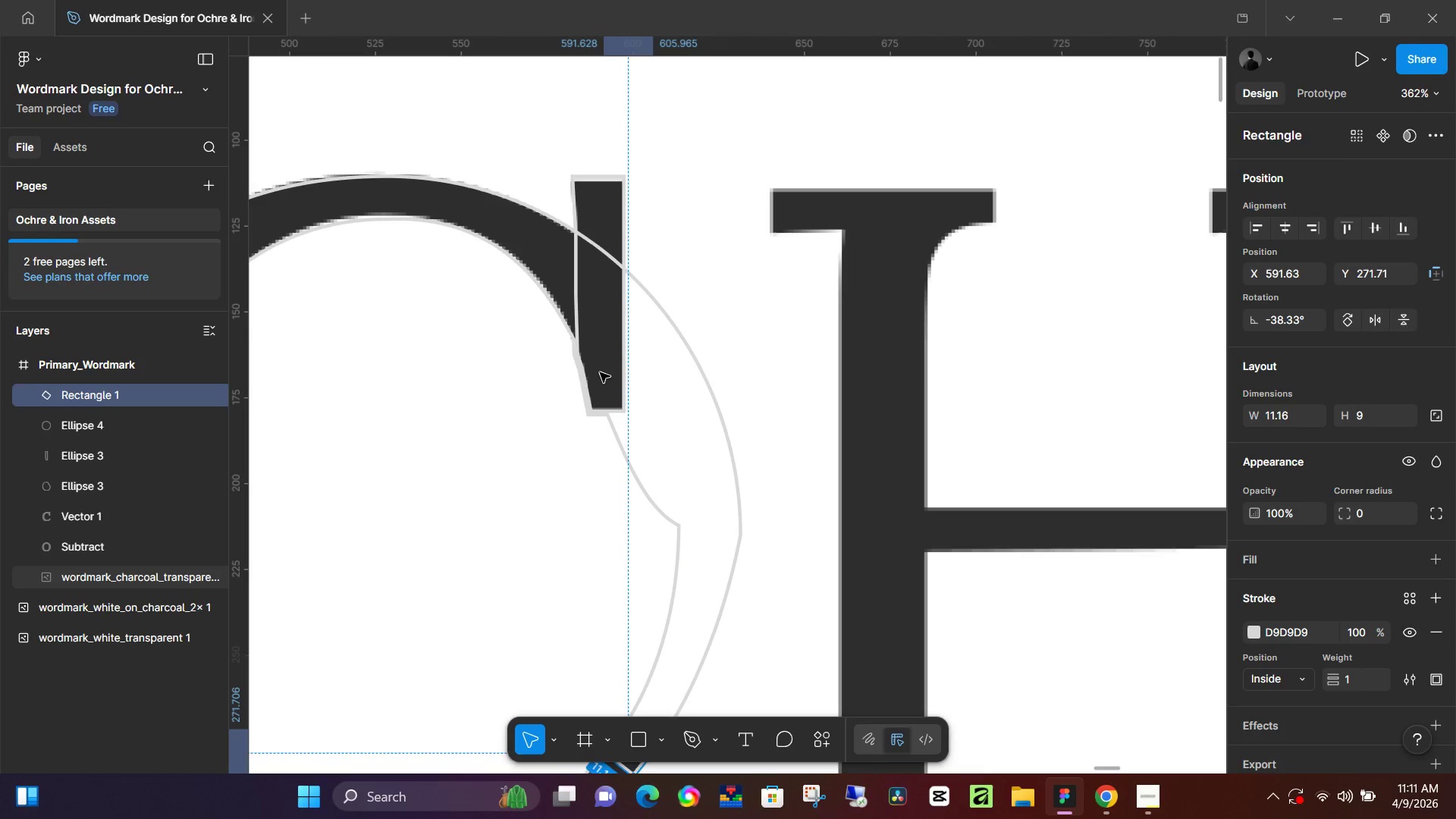 
key(Control+Z)
 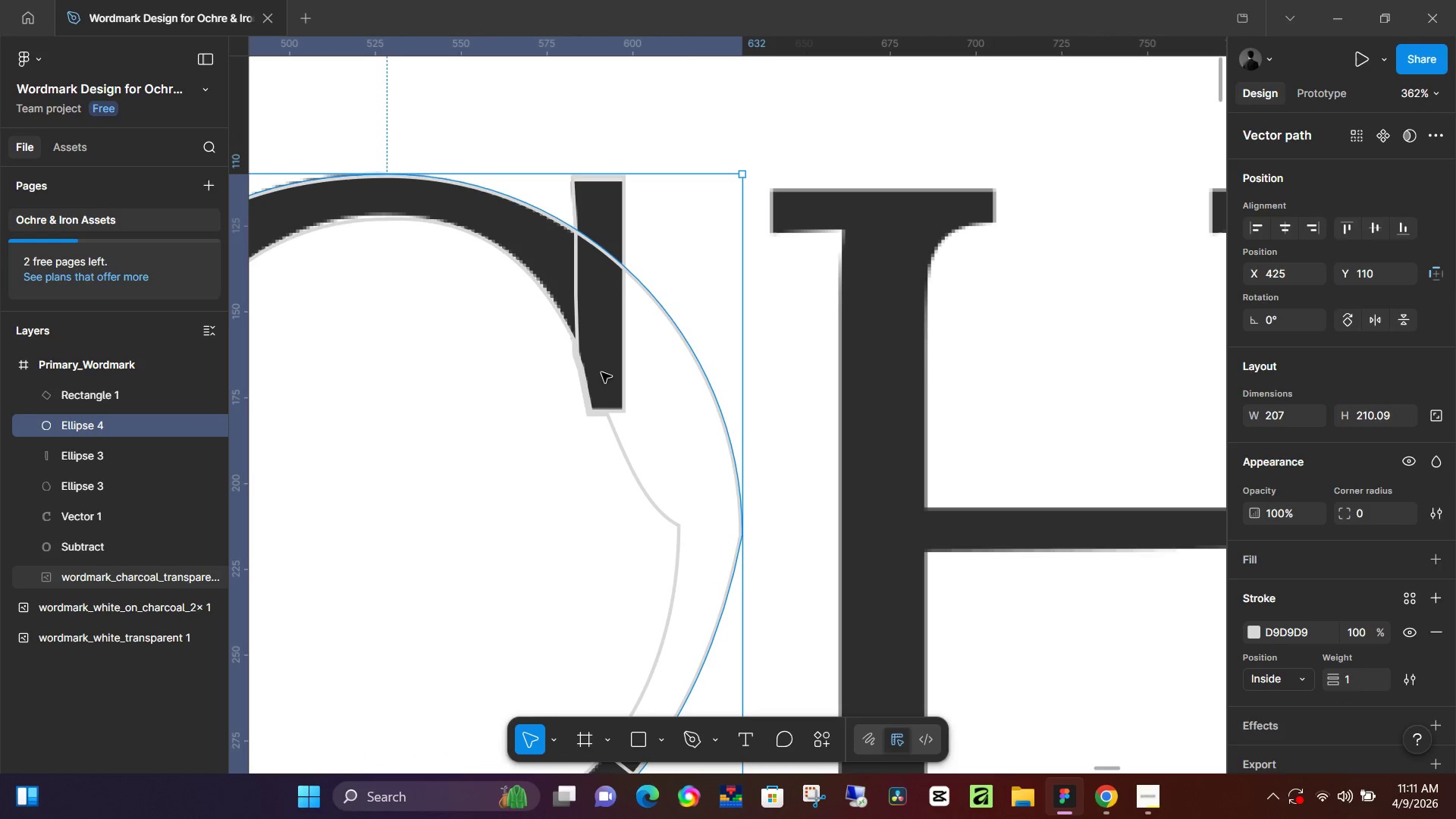 
key(Control+Z)
 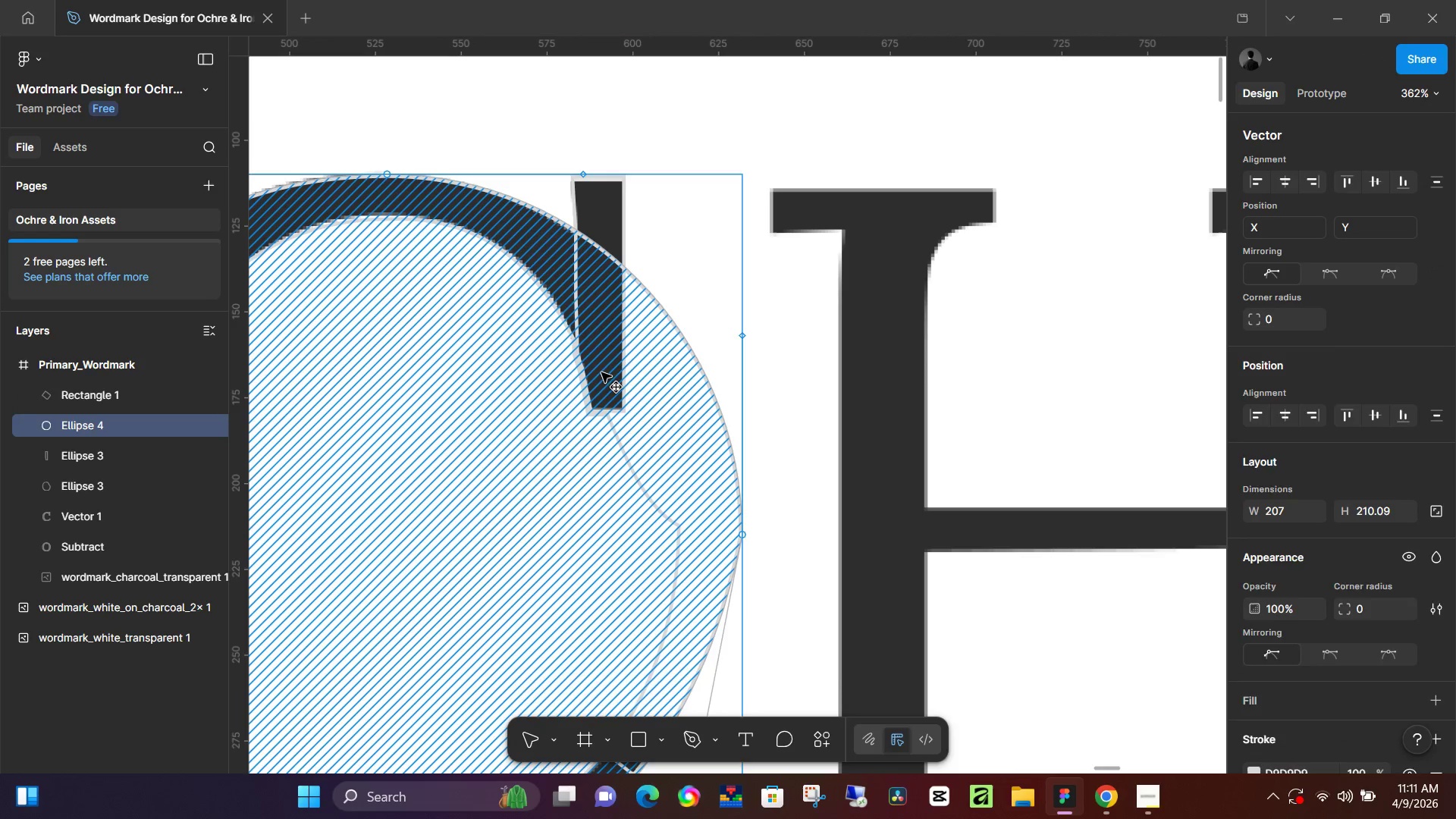 
key(Control+Z)
 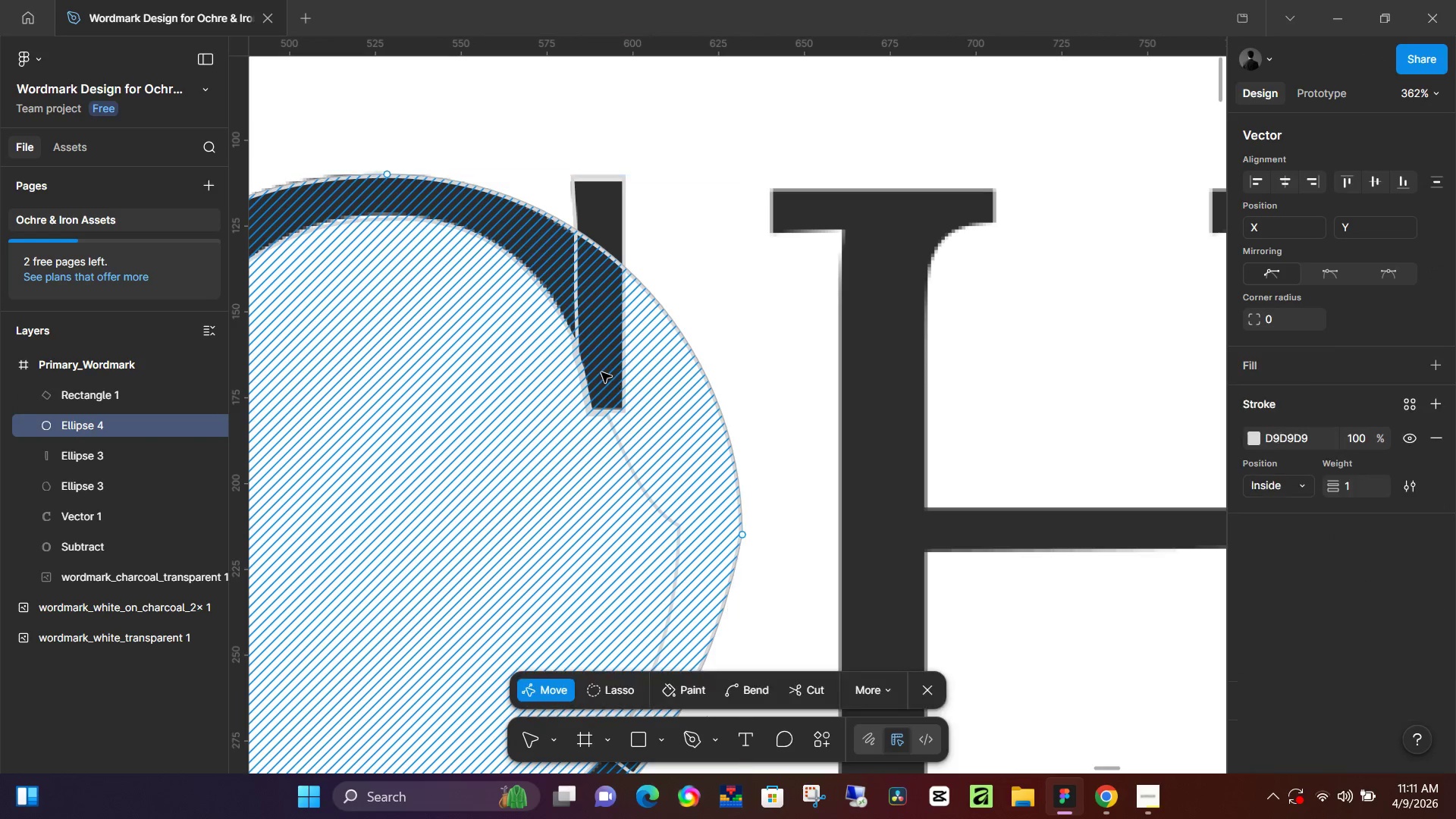 
key(Control+Z)
 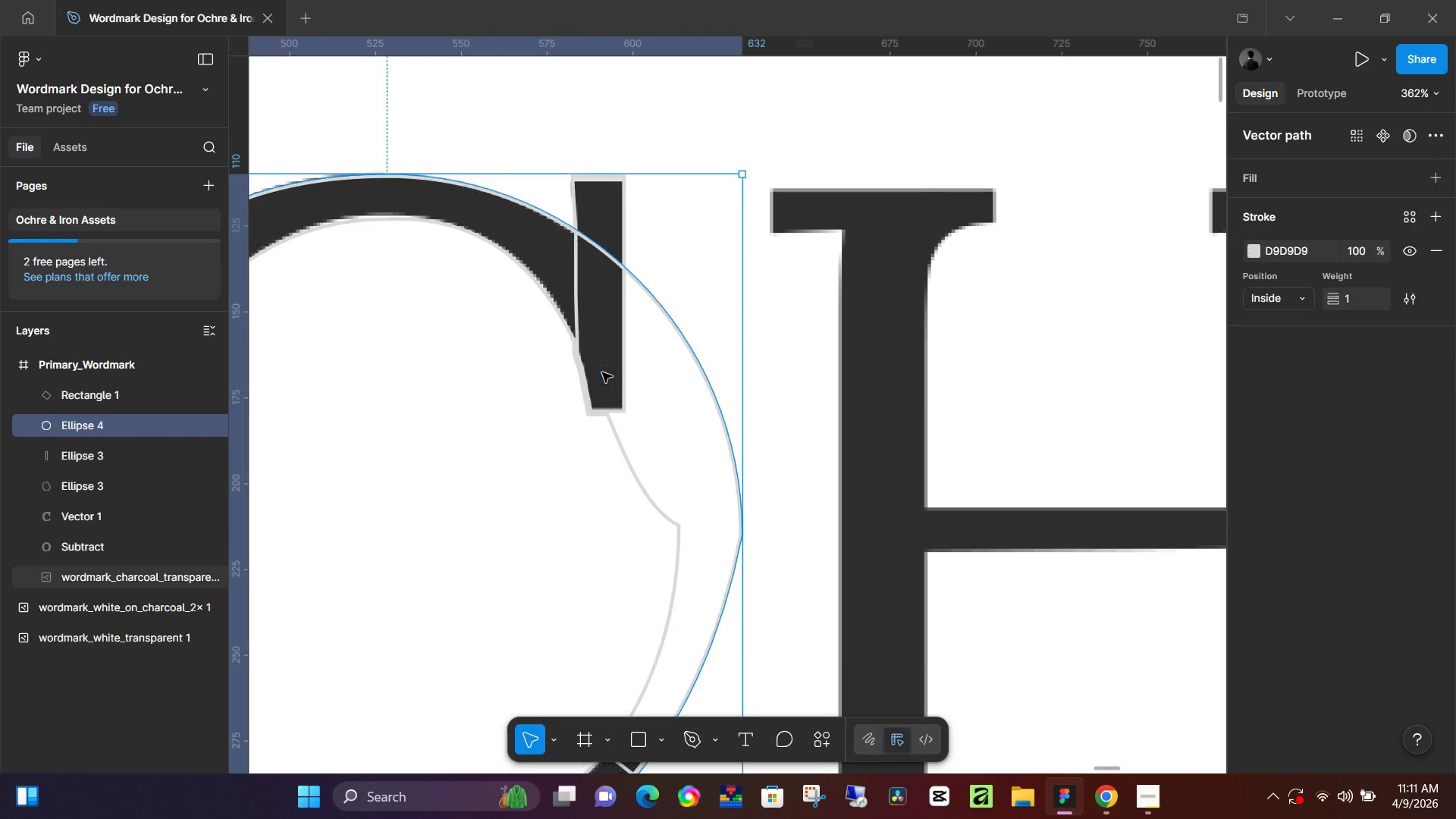 
key(Control+Z)
 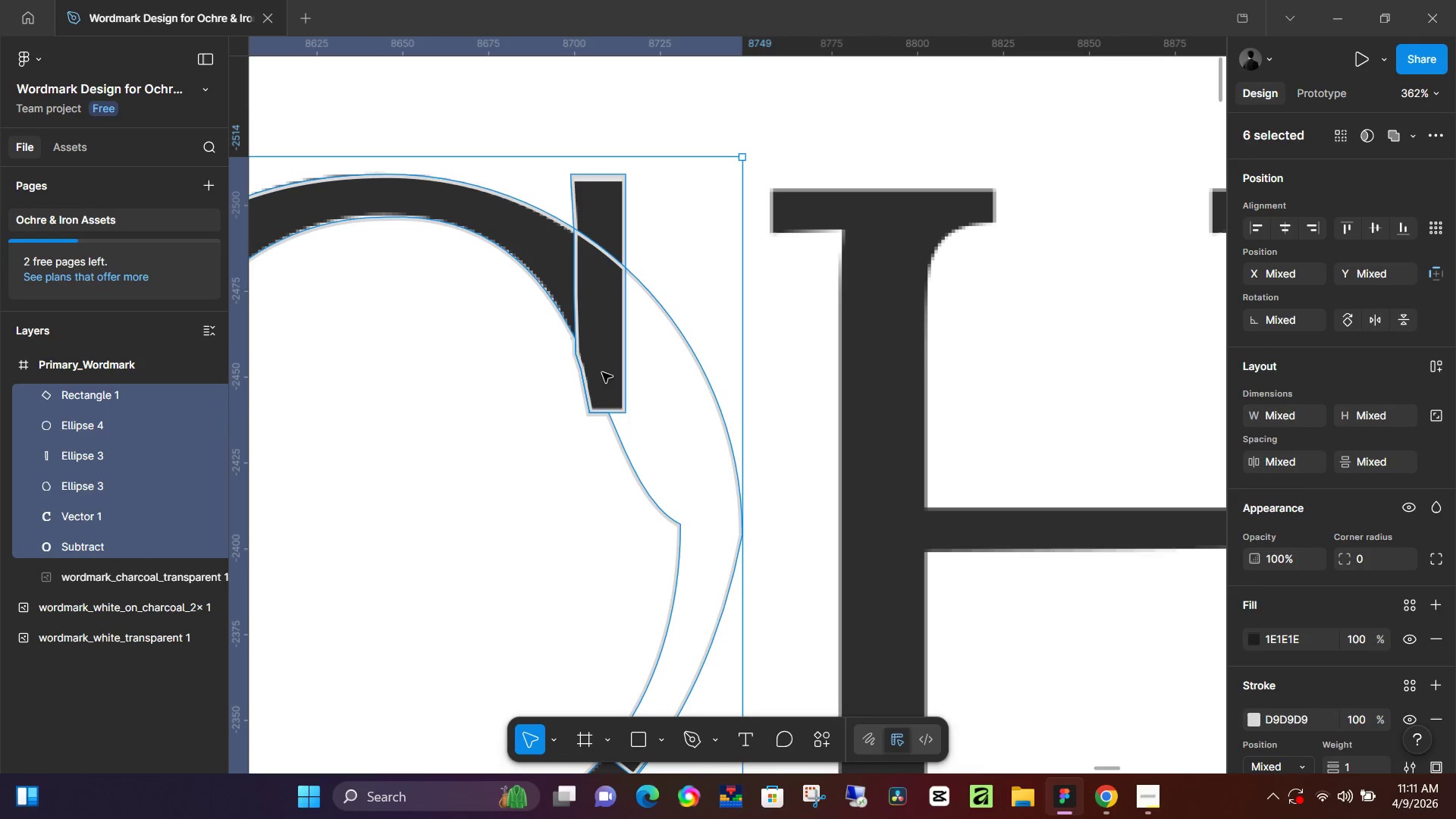 
key(Control+Z)
 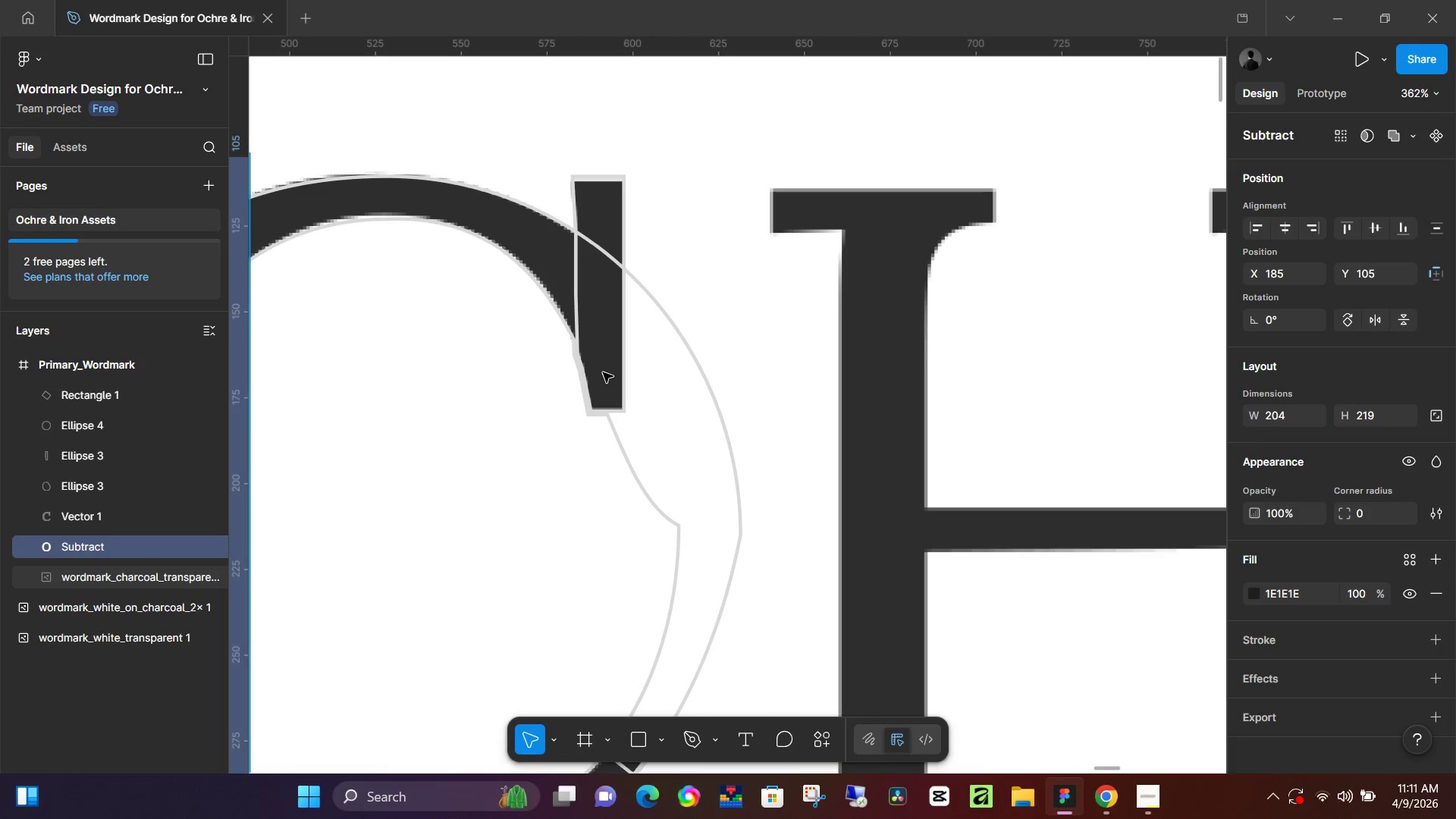 
key(Control+Z)
 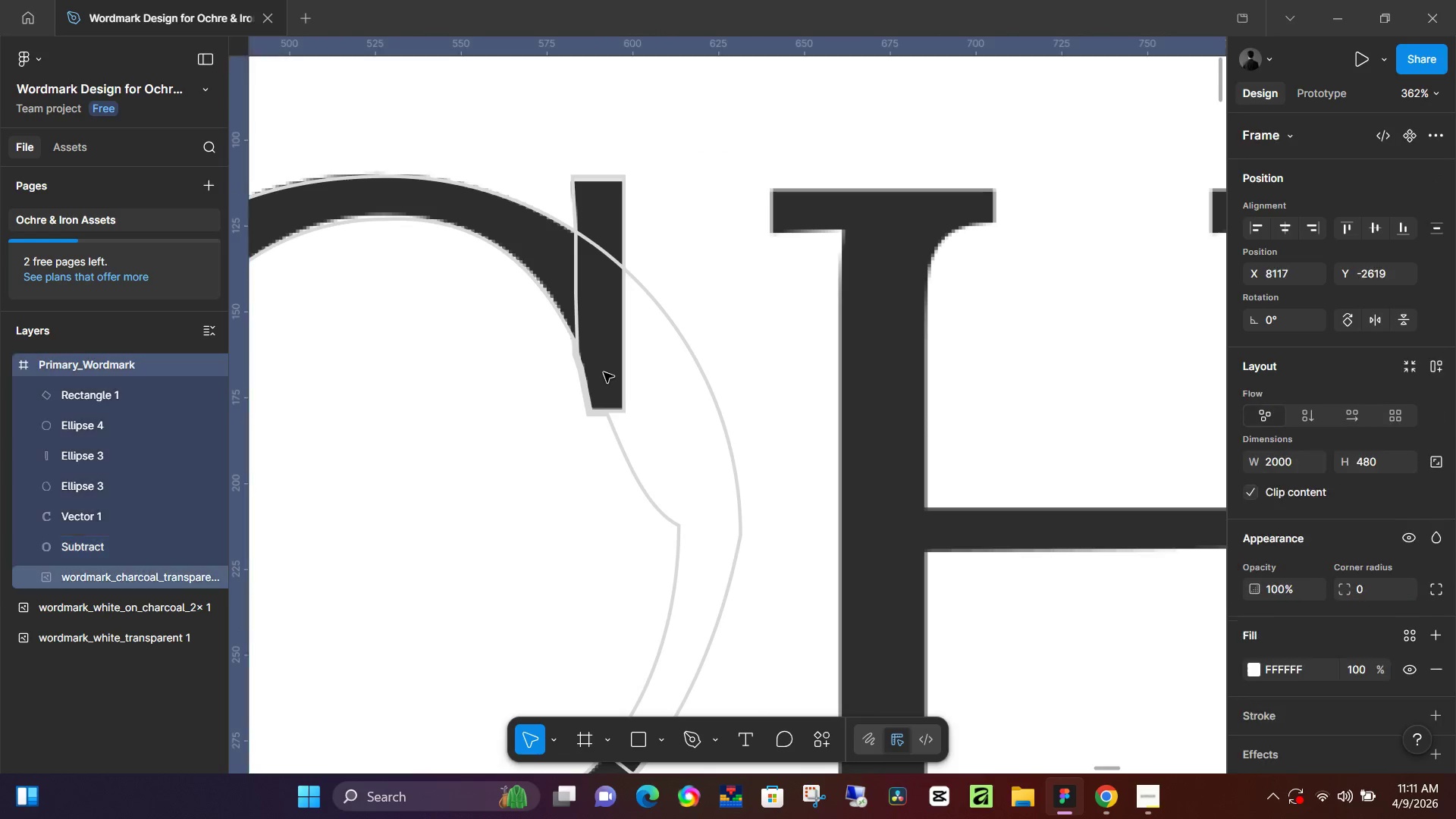 
key(Control+Z)
 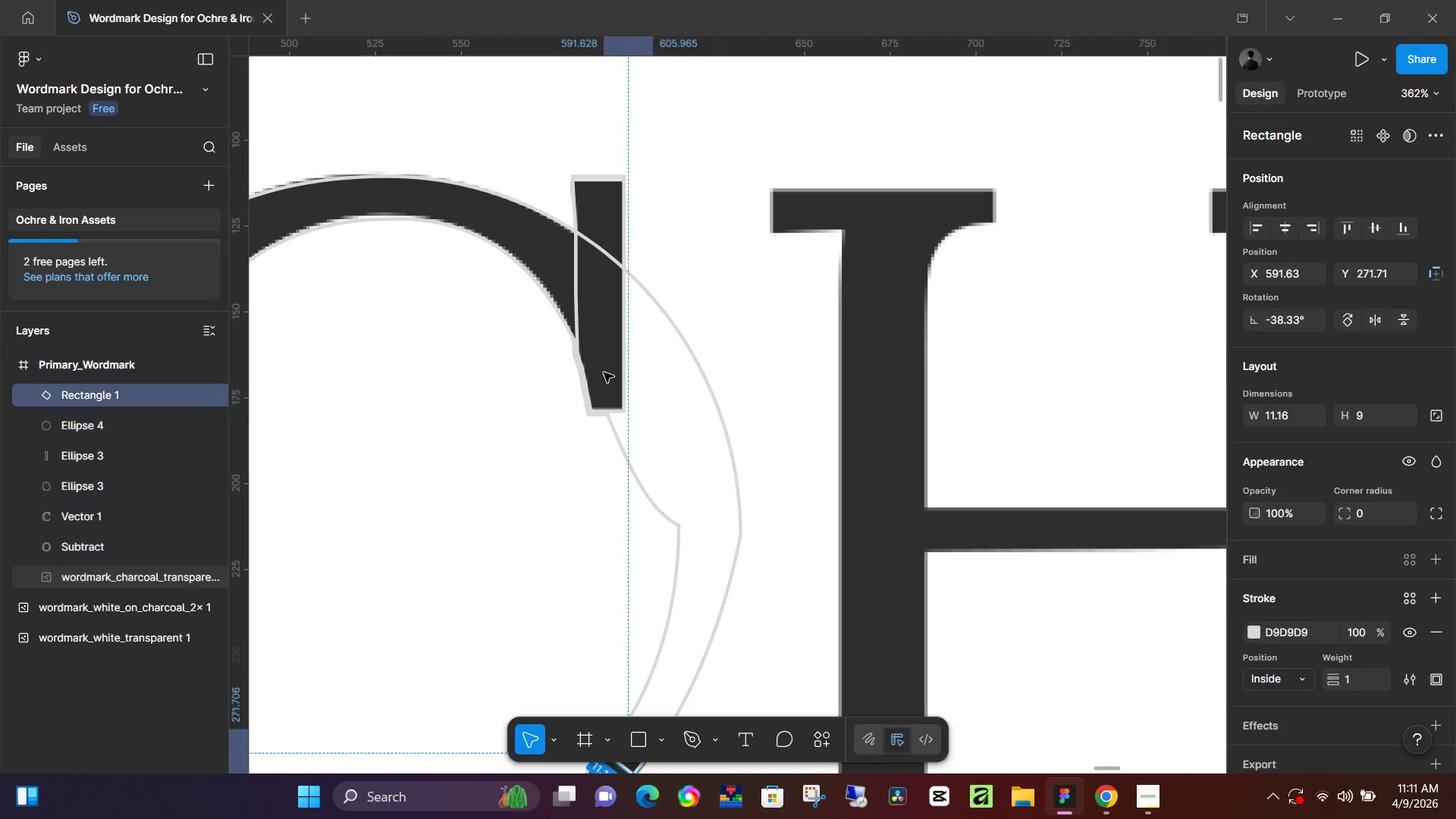 
key(Control+Z)
 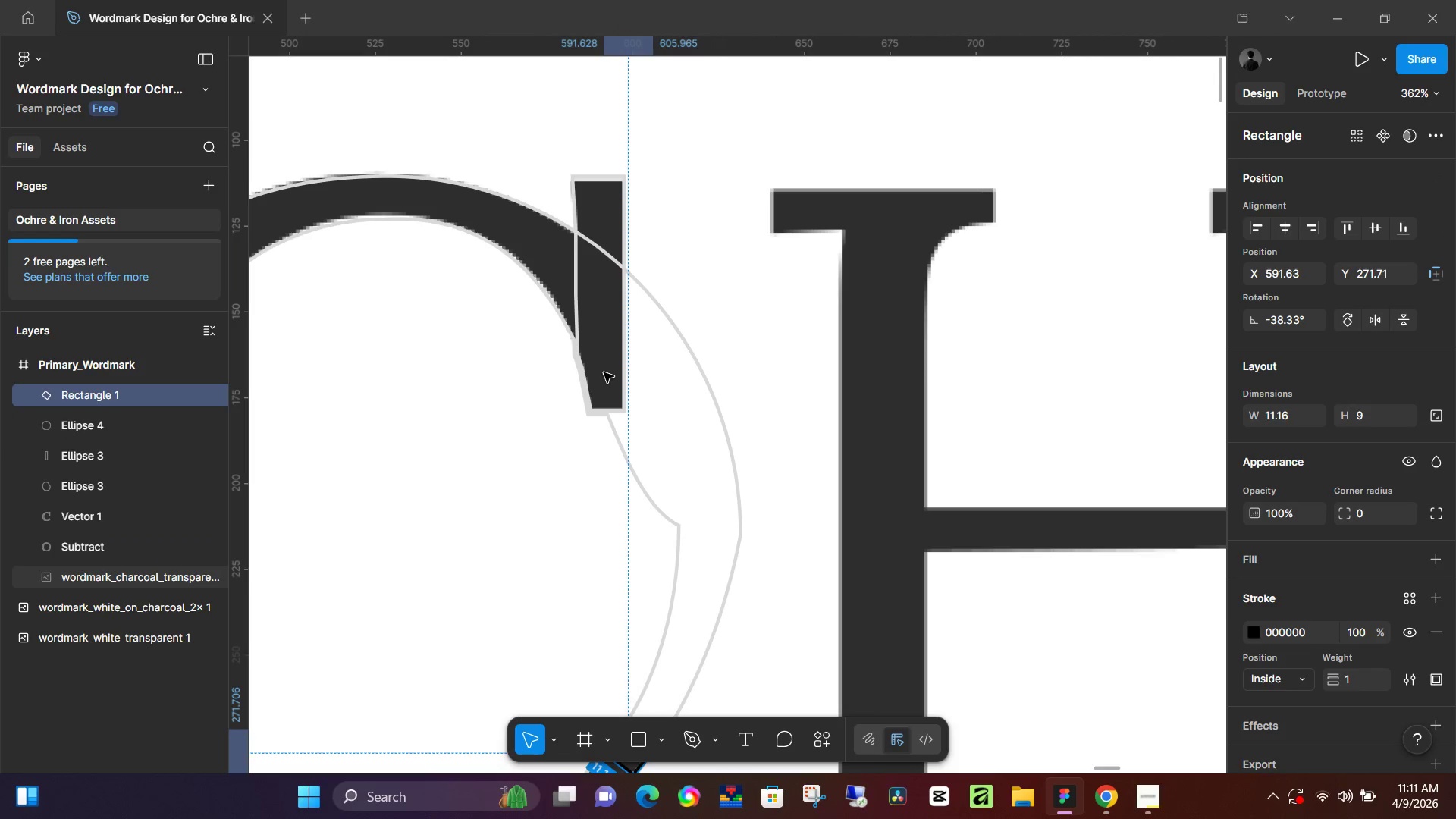 
key(Control+Z)
 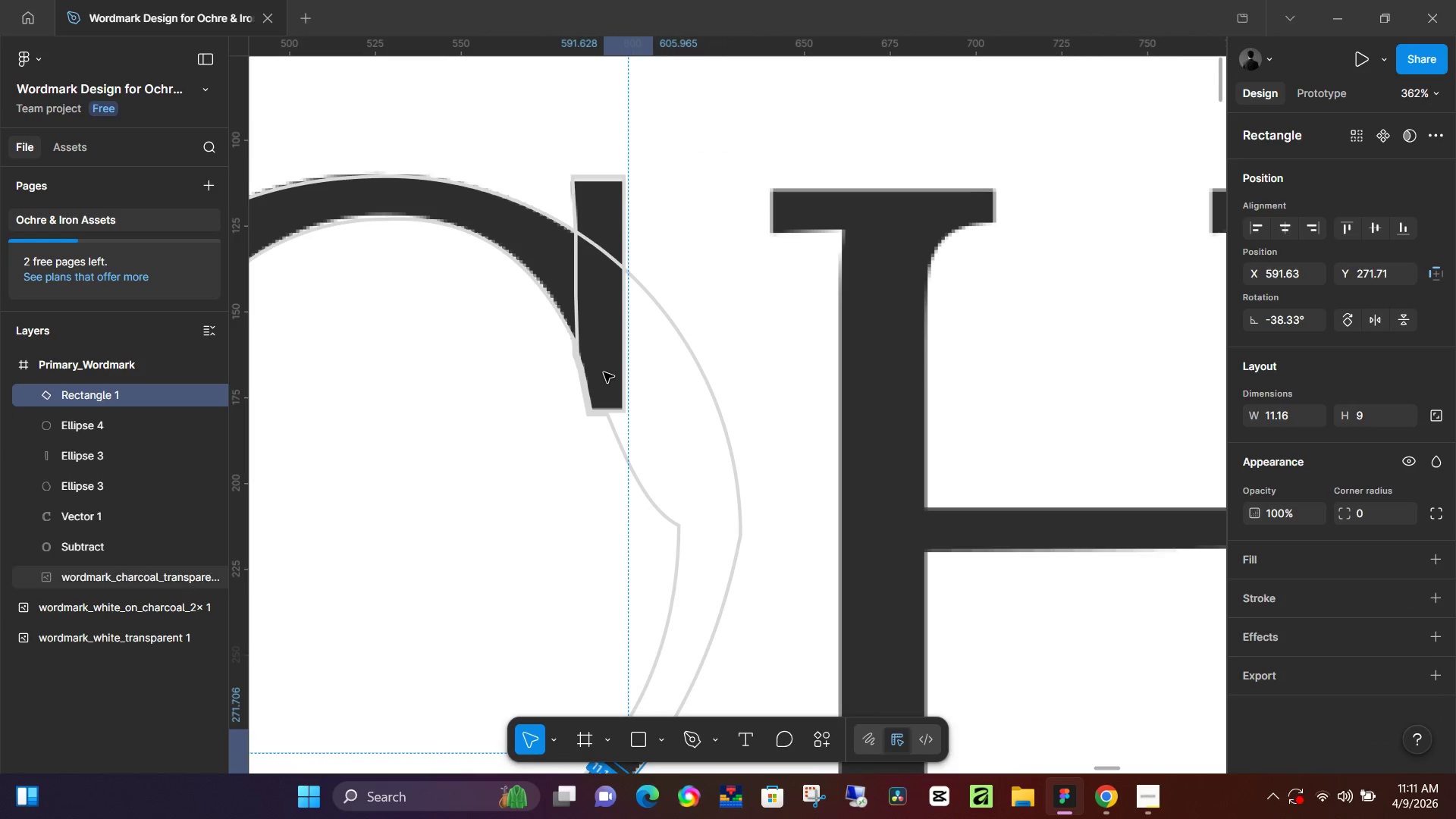 
key(Control+Z)
 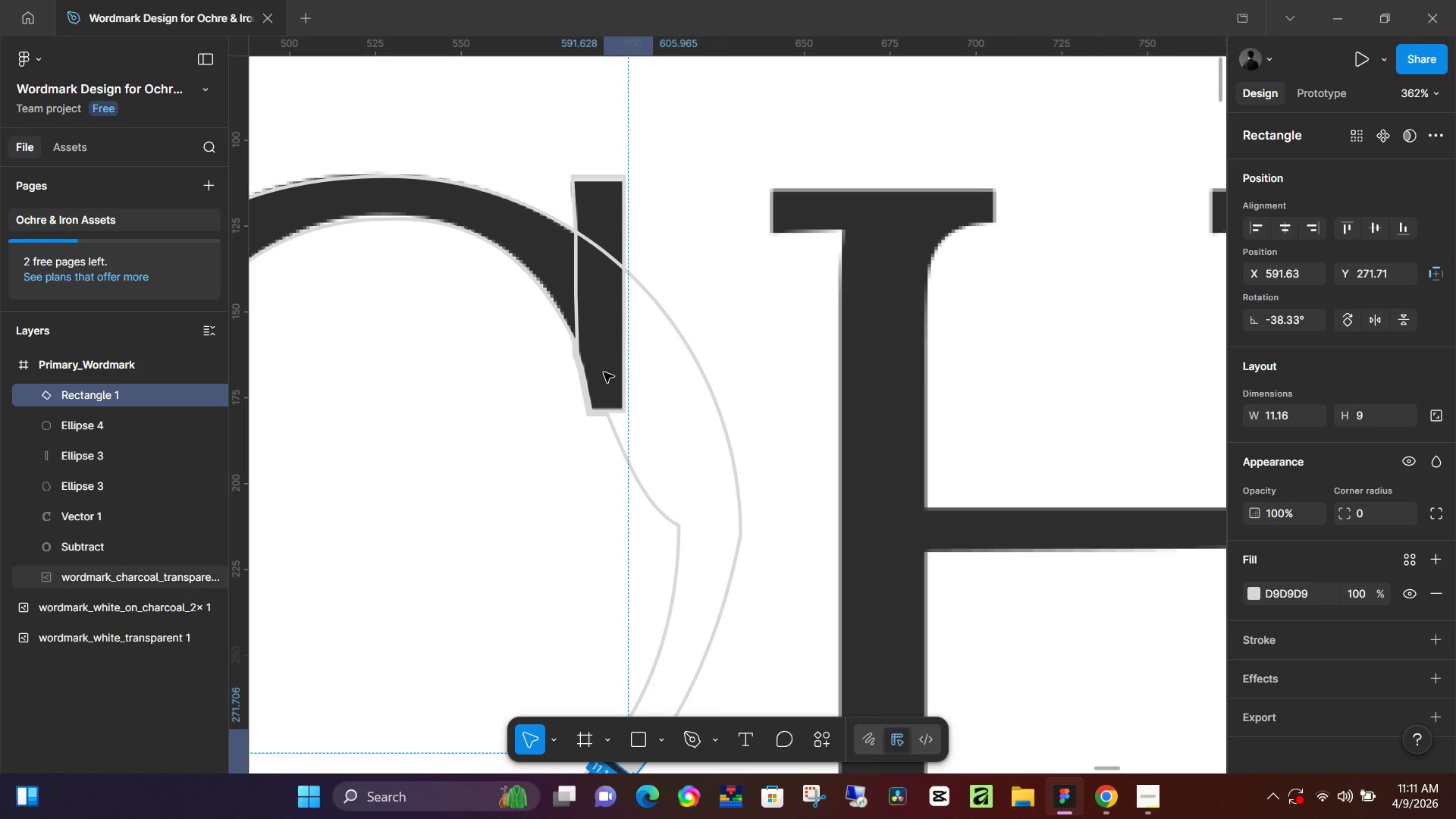 
key(Control+Z)
 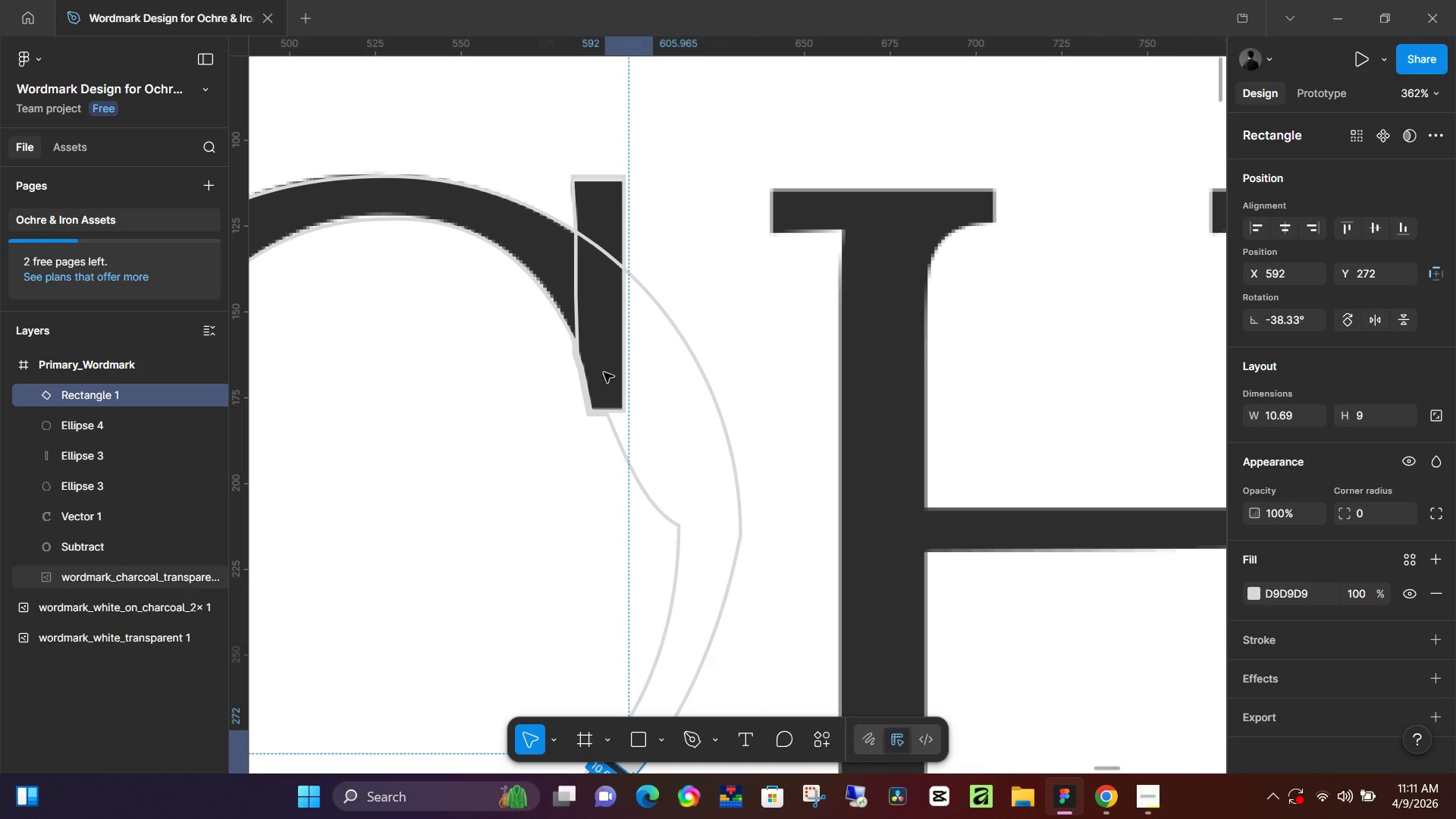 
key(Control+Z)
 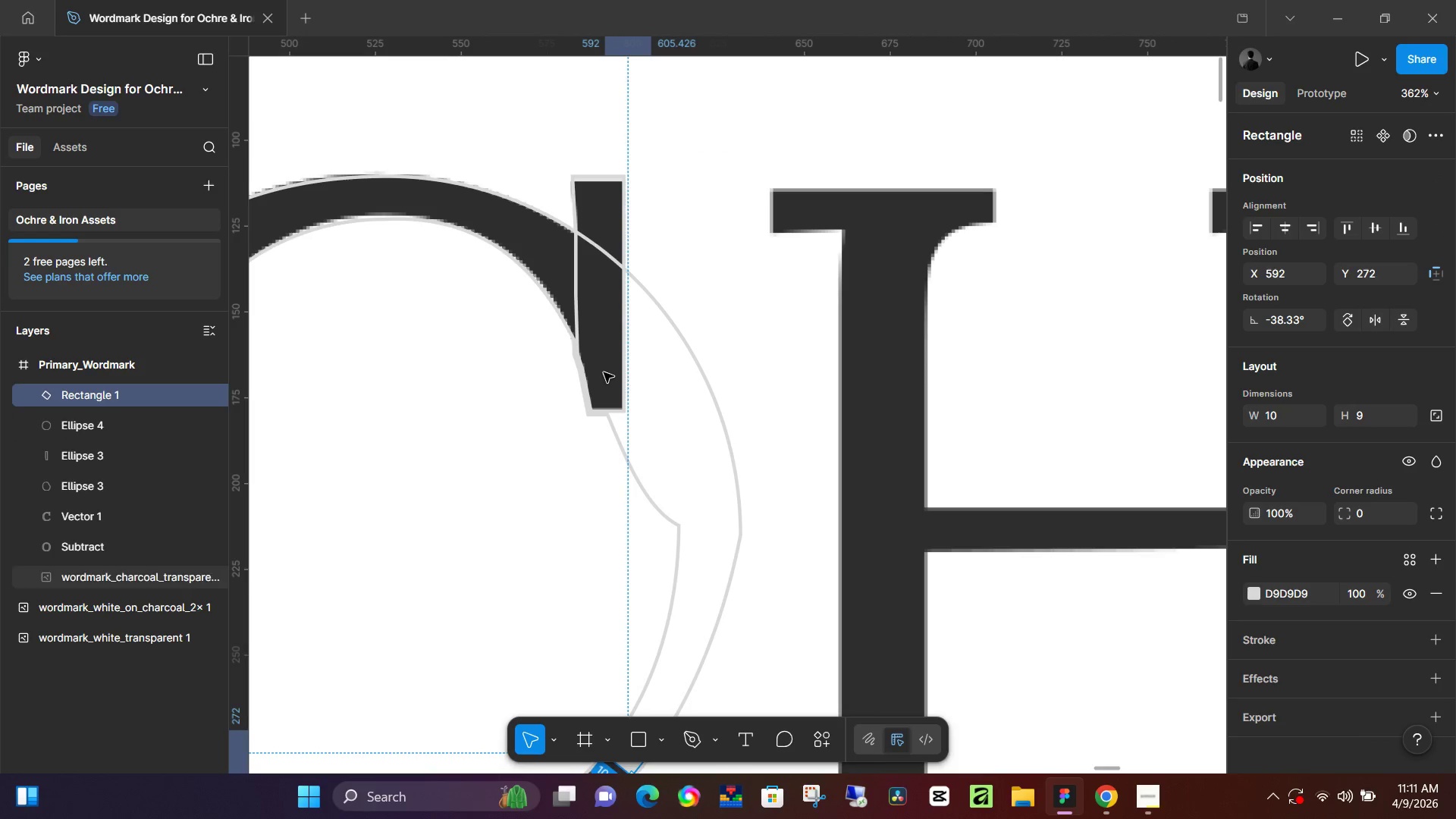 
key(Control+Z)
 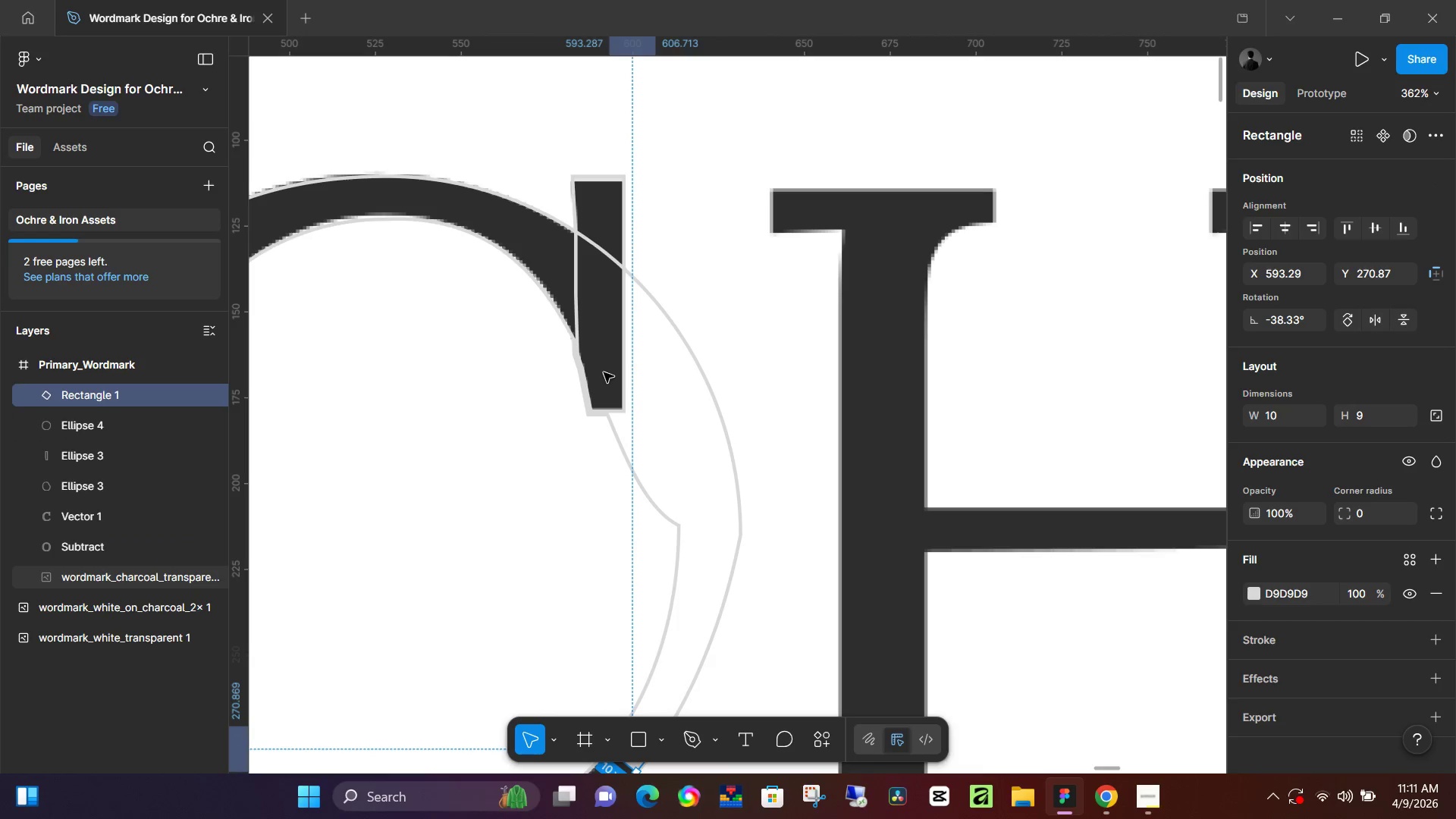 
key(Control+Z)
 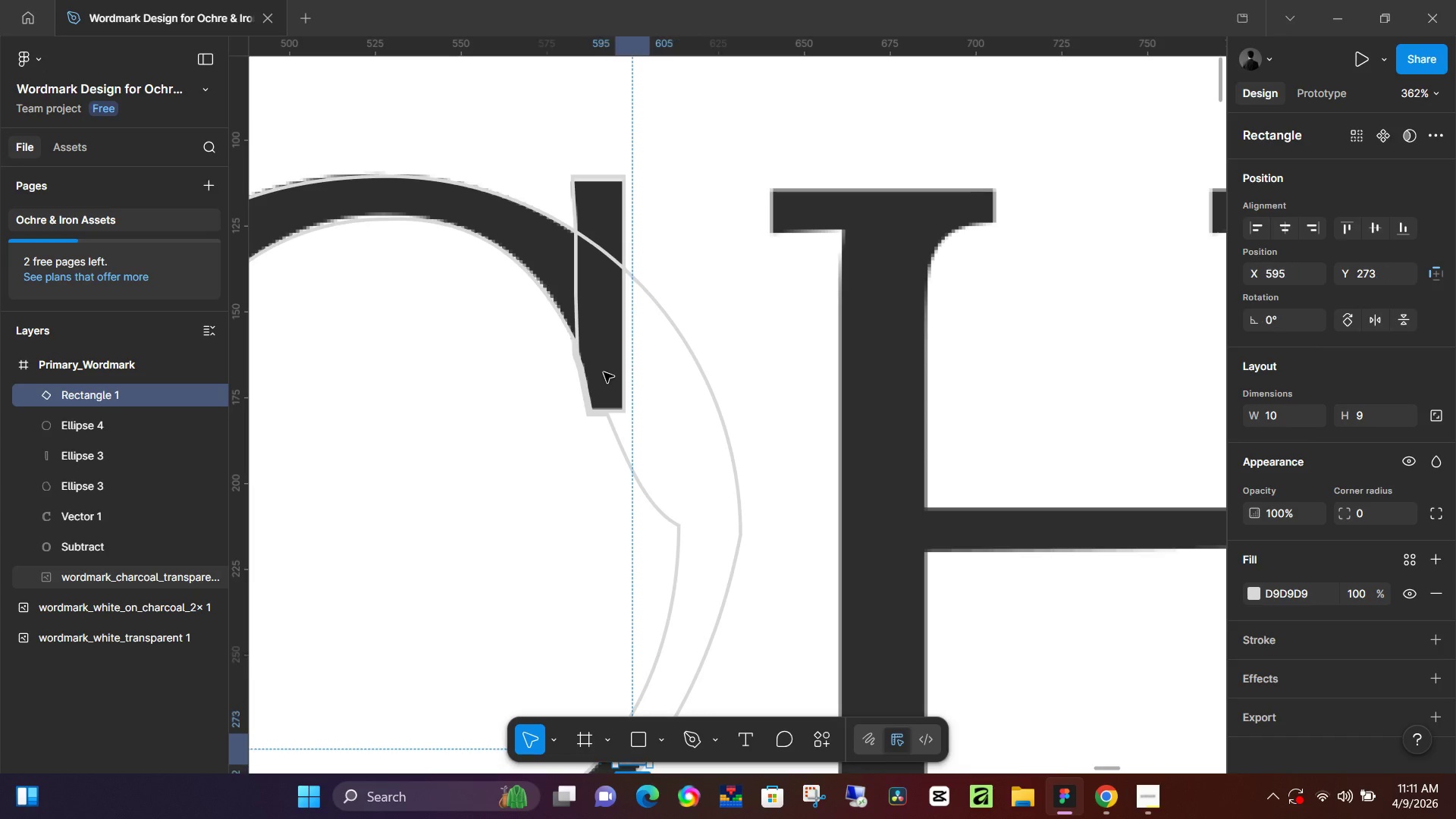 
key(Control+Z)
 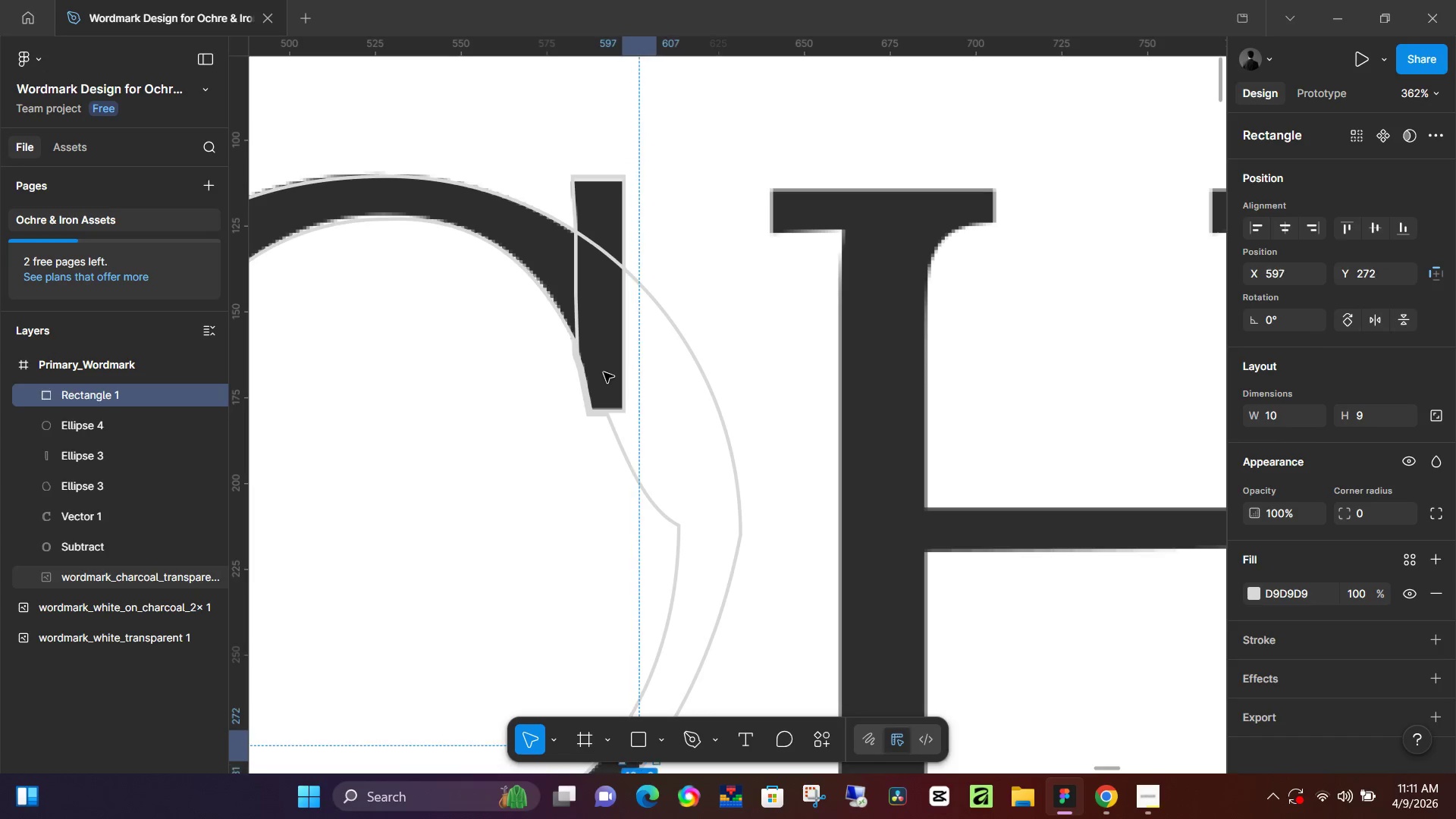 
key(Control+Z)
 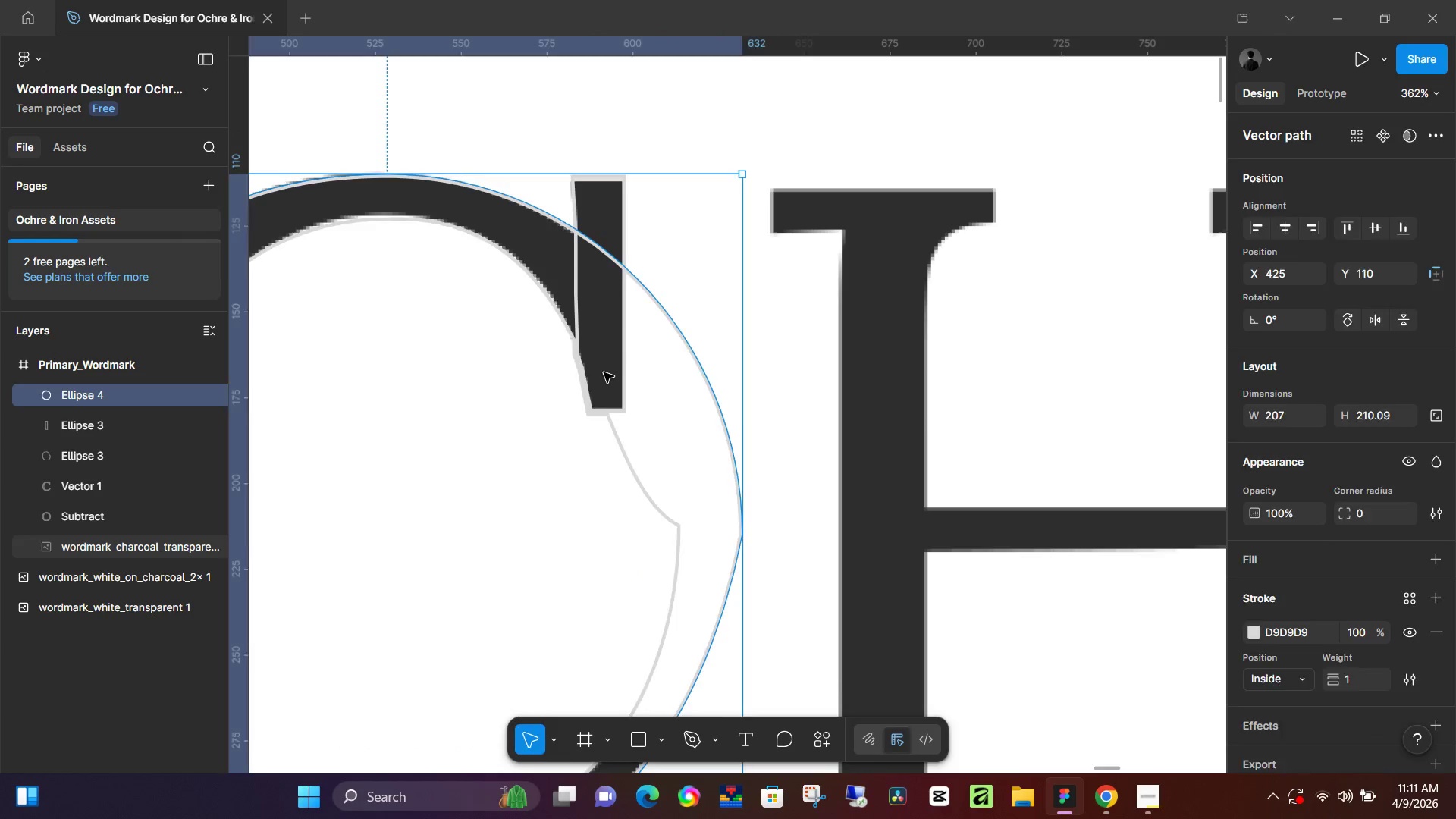 
key(Control+Z)
 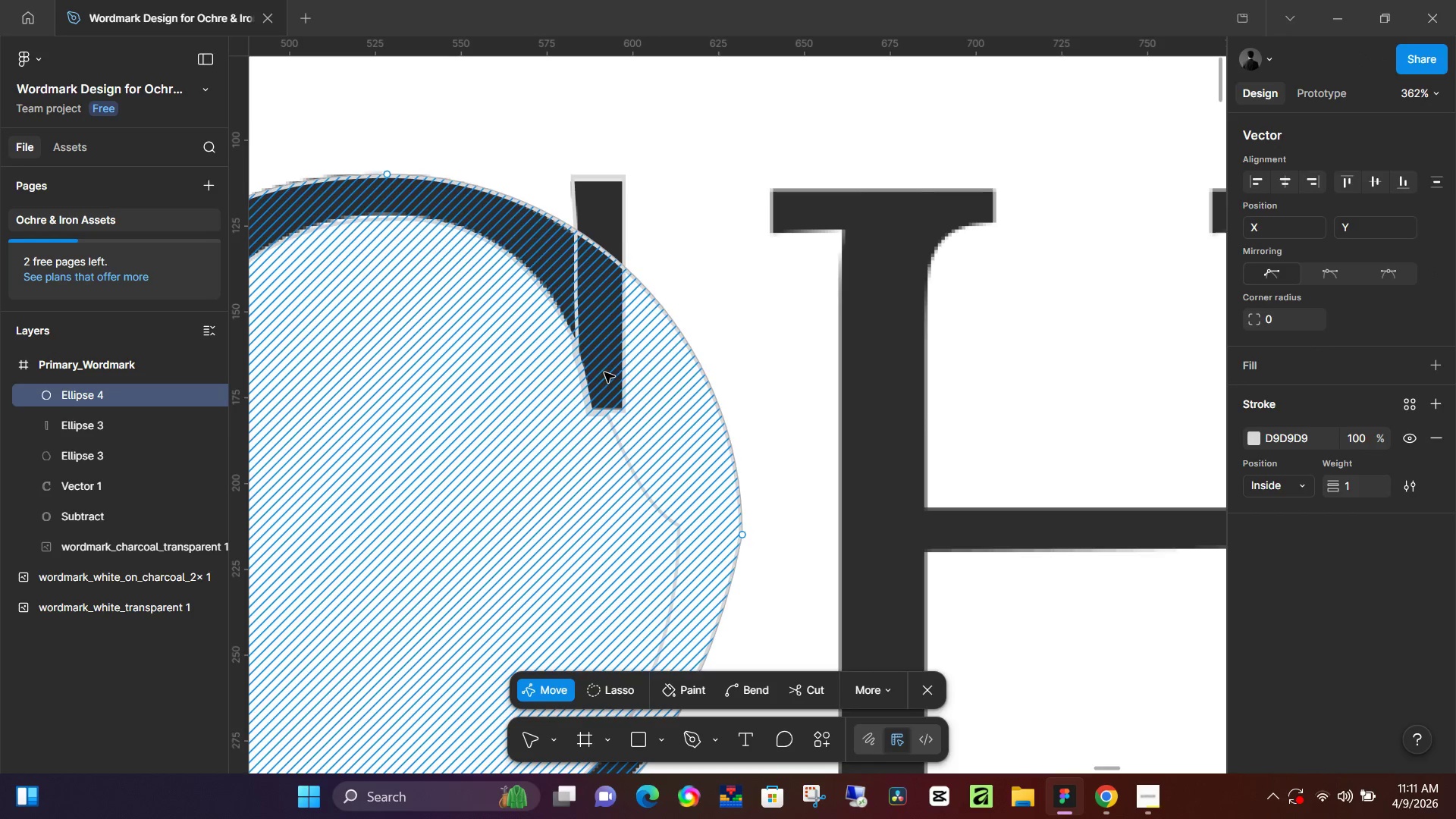 
key(Control+Z)
 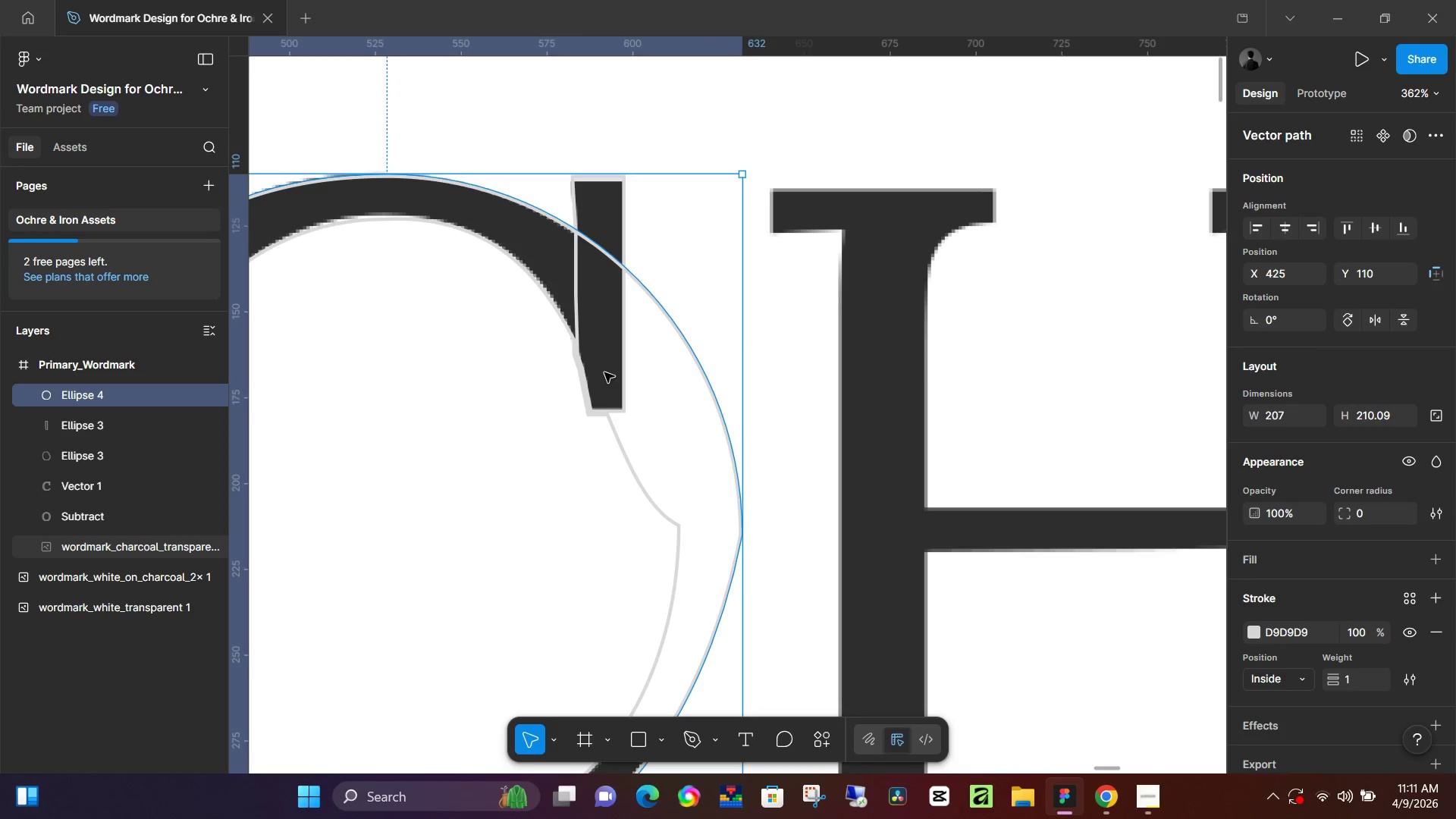 
key(Control+Z)
 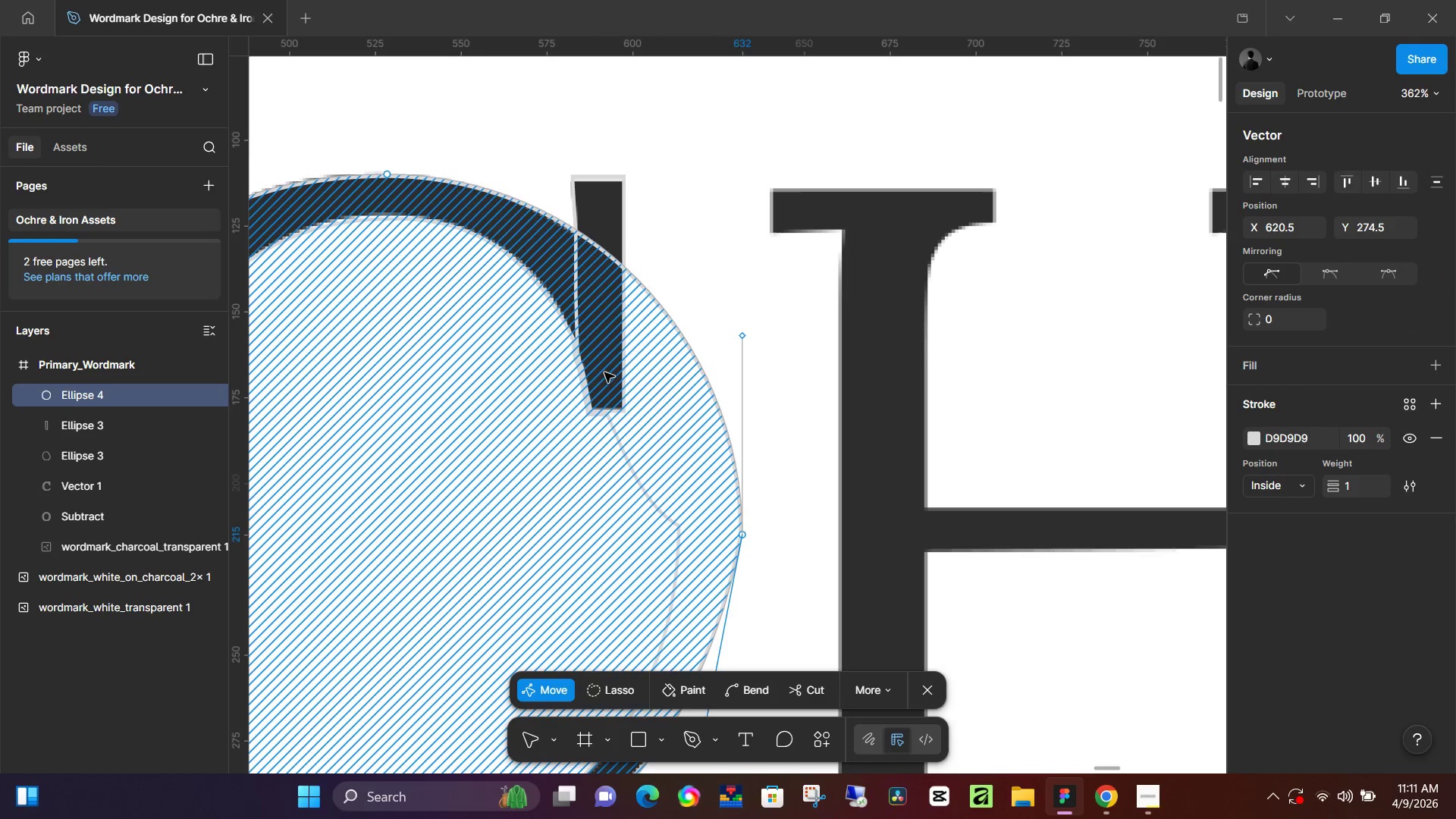 
key(Control+Z)
 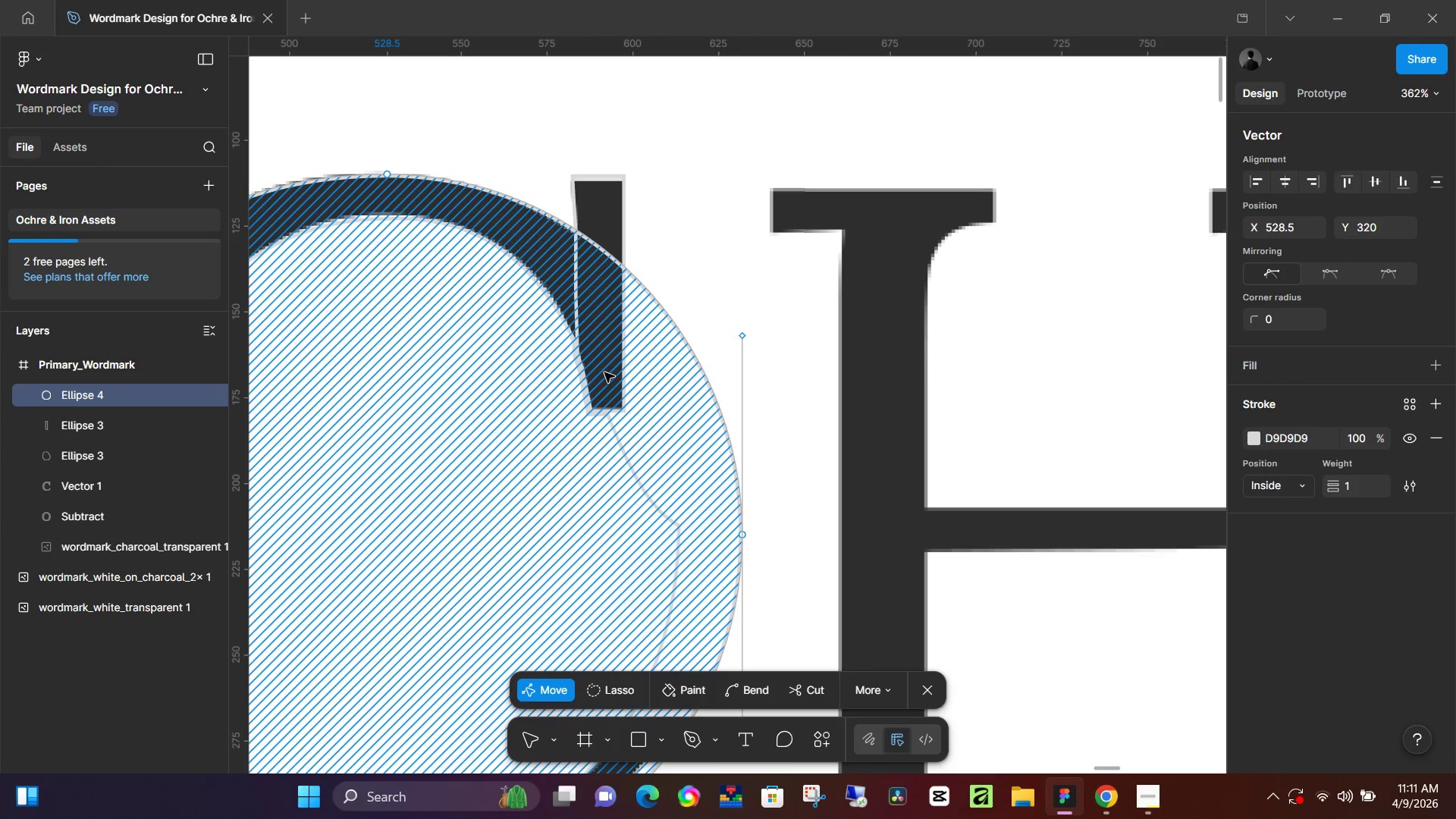 
key(Control+Z)
 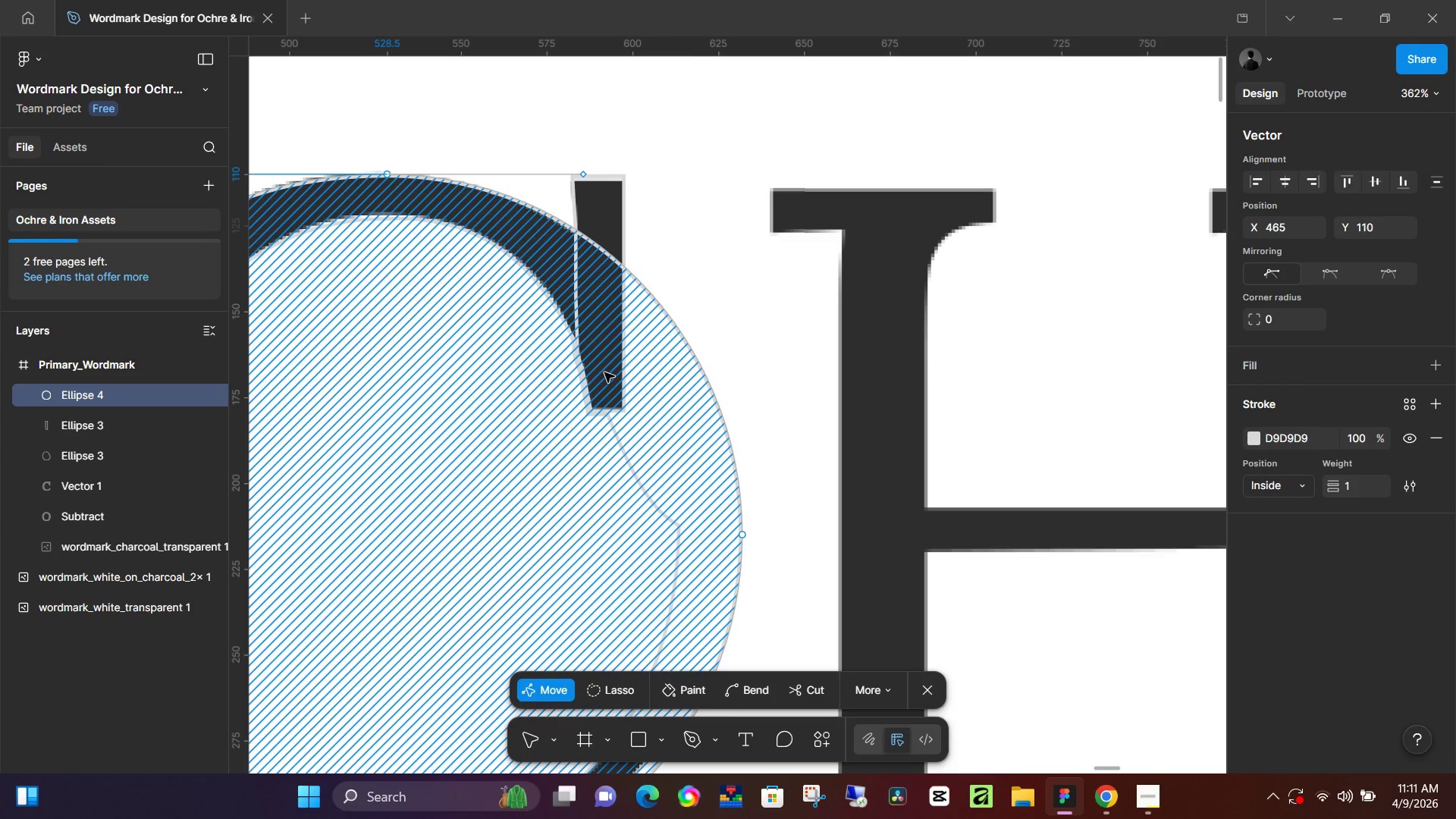 
key(Control+Z)
 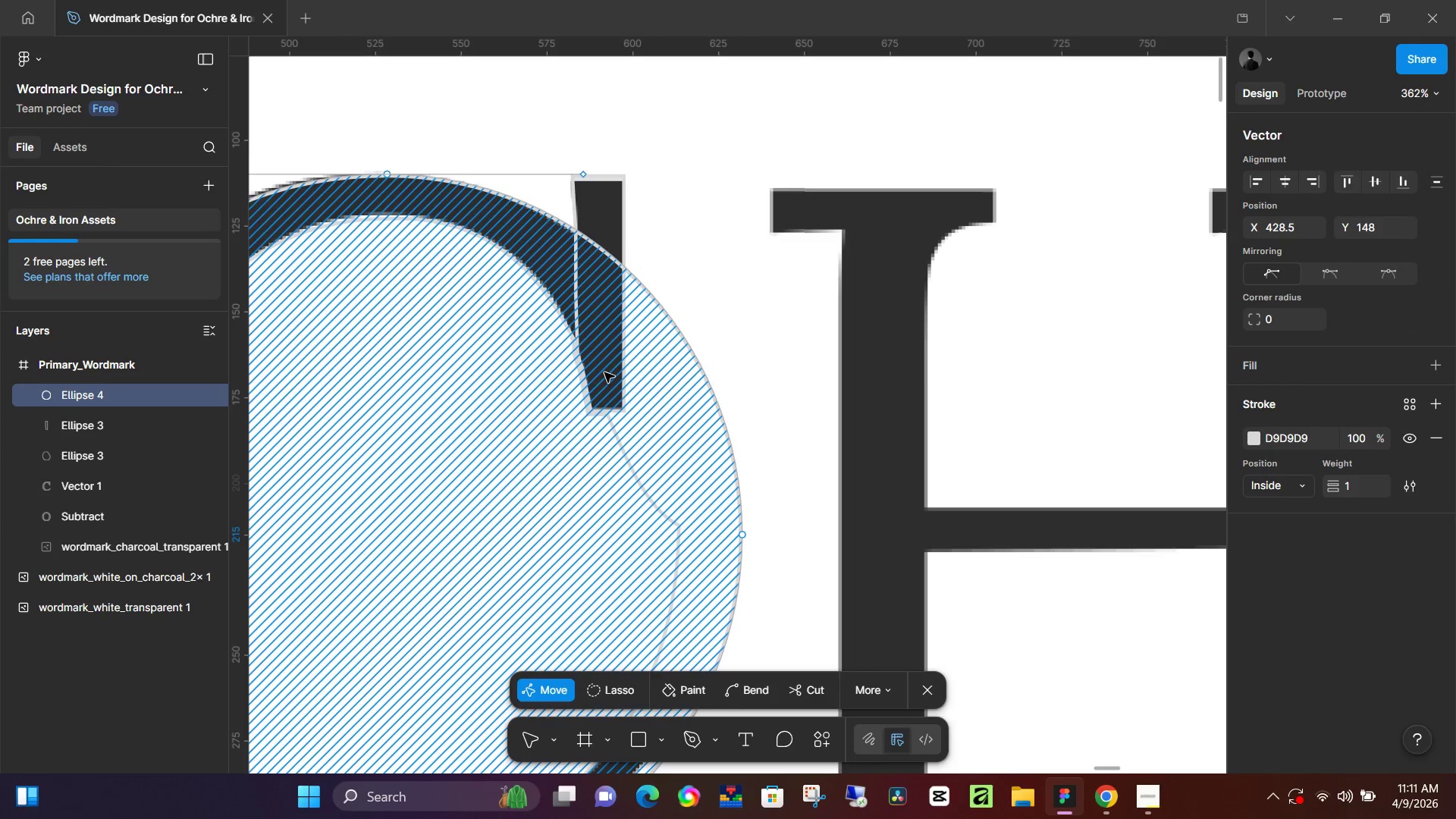 
key(Control+Z)
 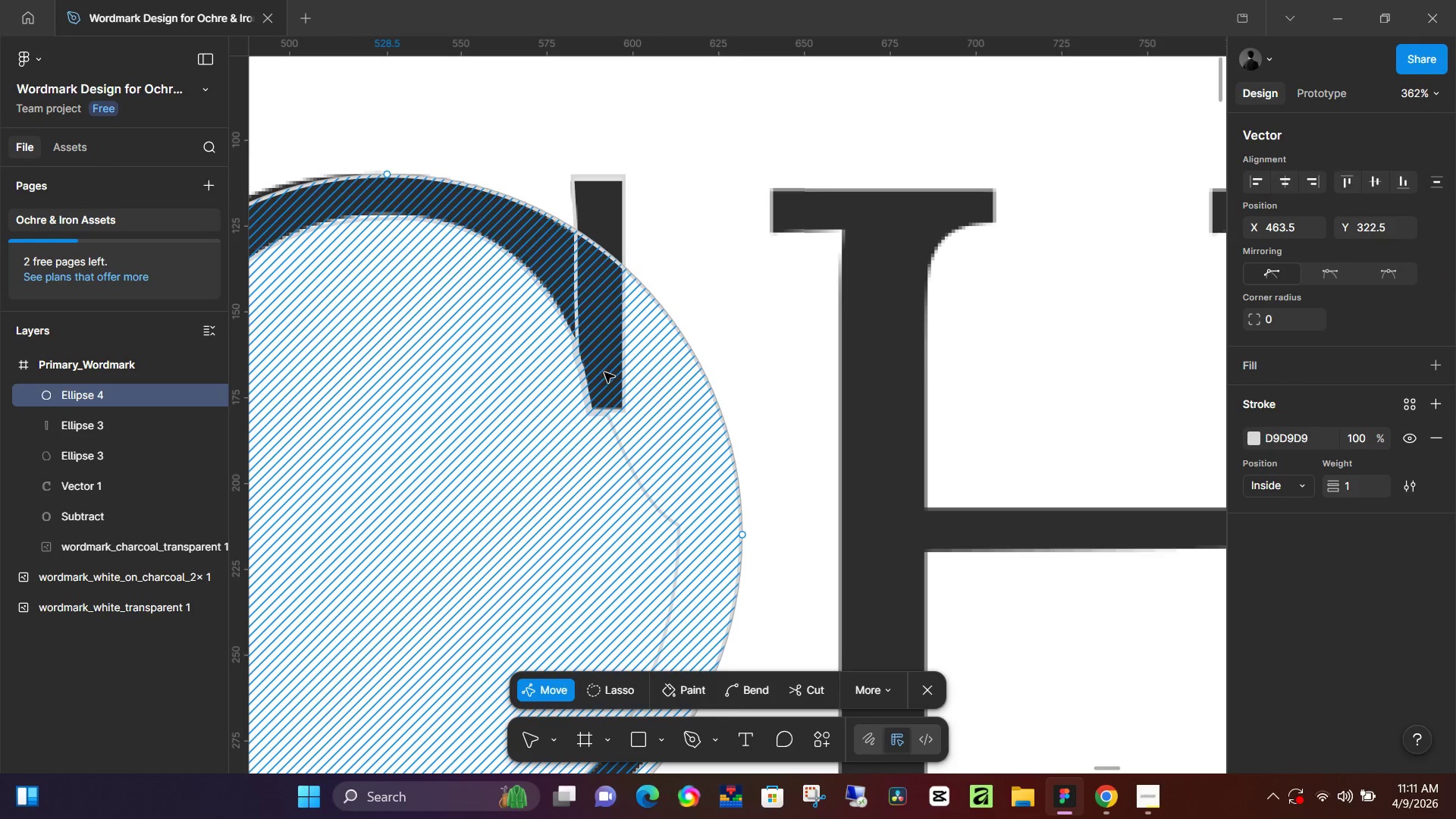 
key(Control+Z)
 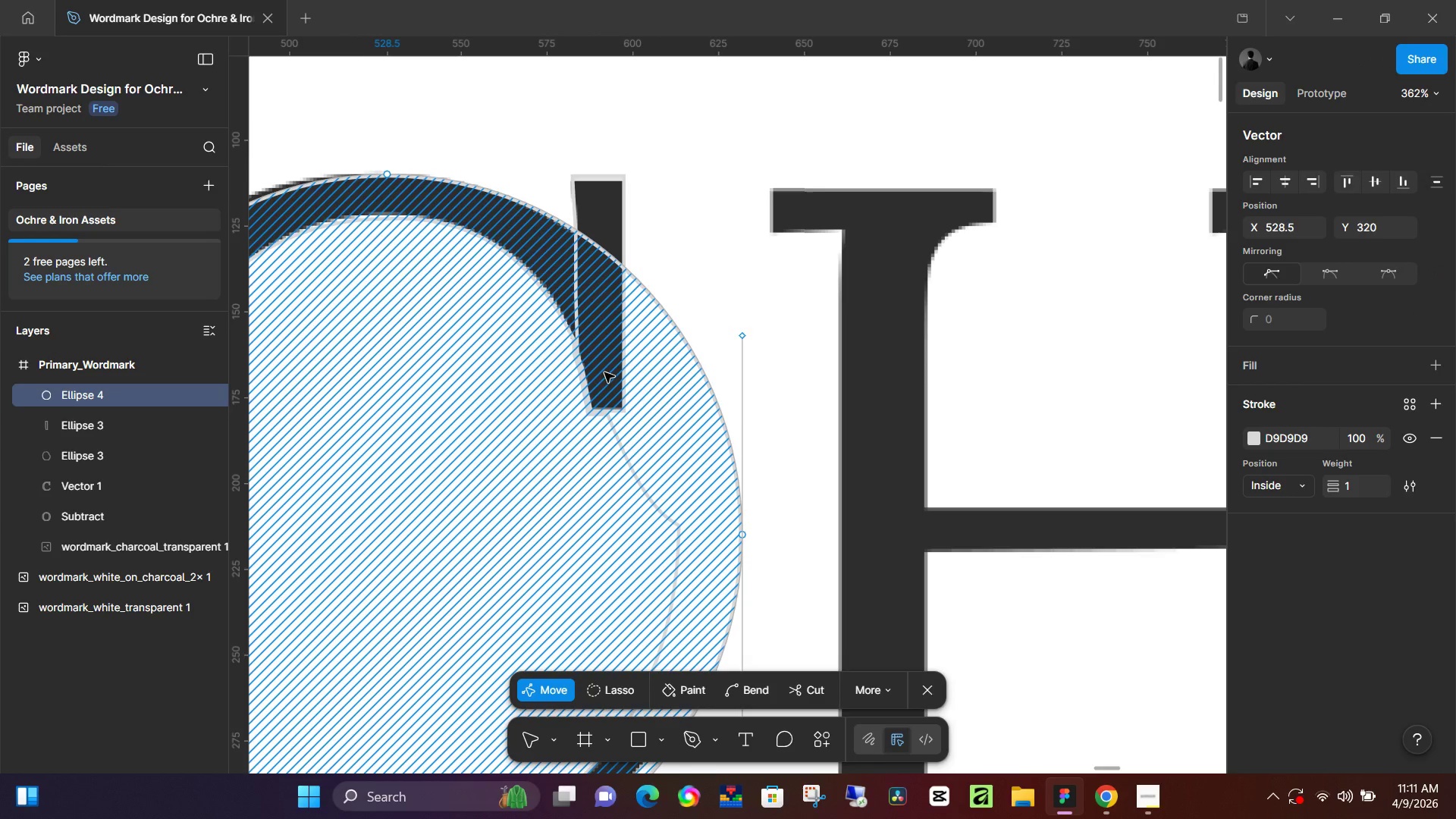 
key(Control+Z)
 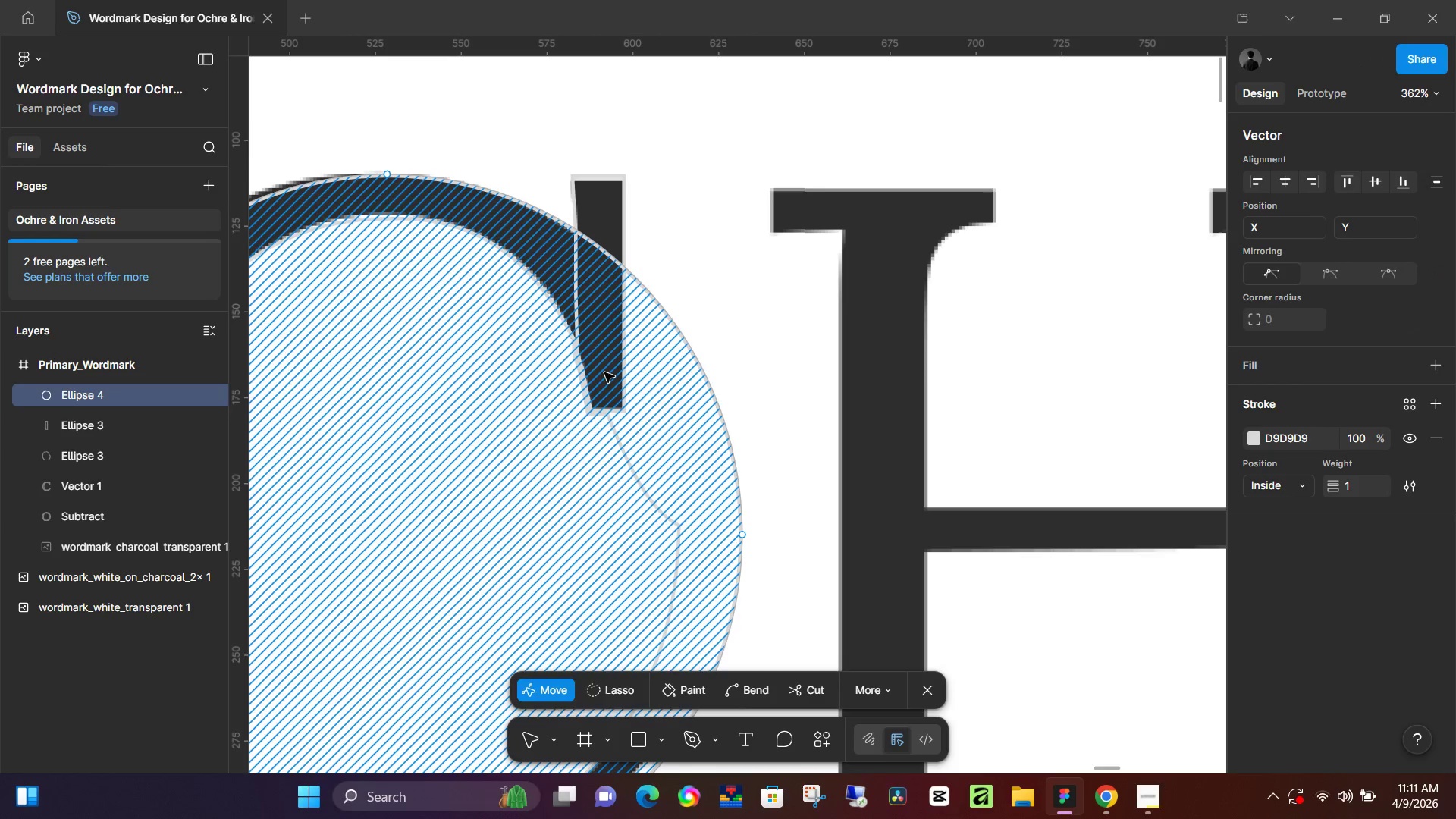 
key(Control+Z)
 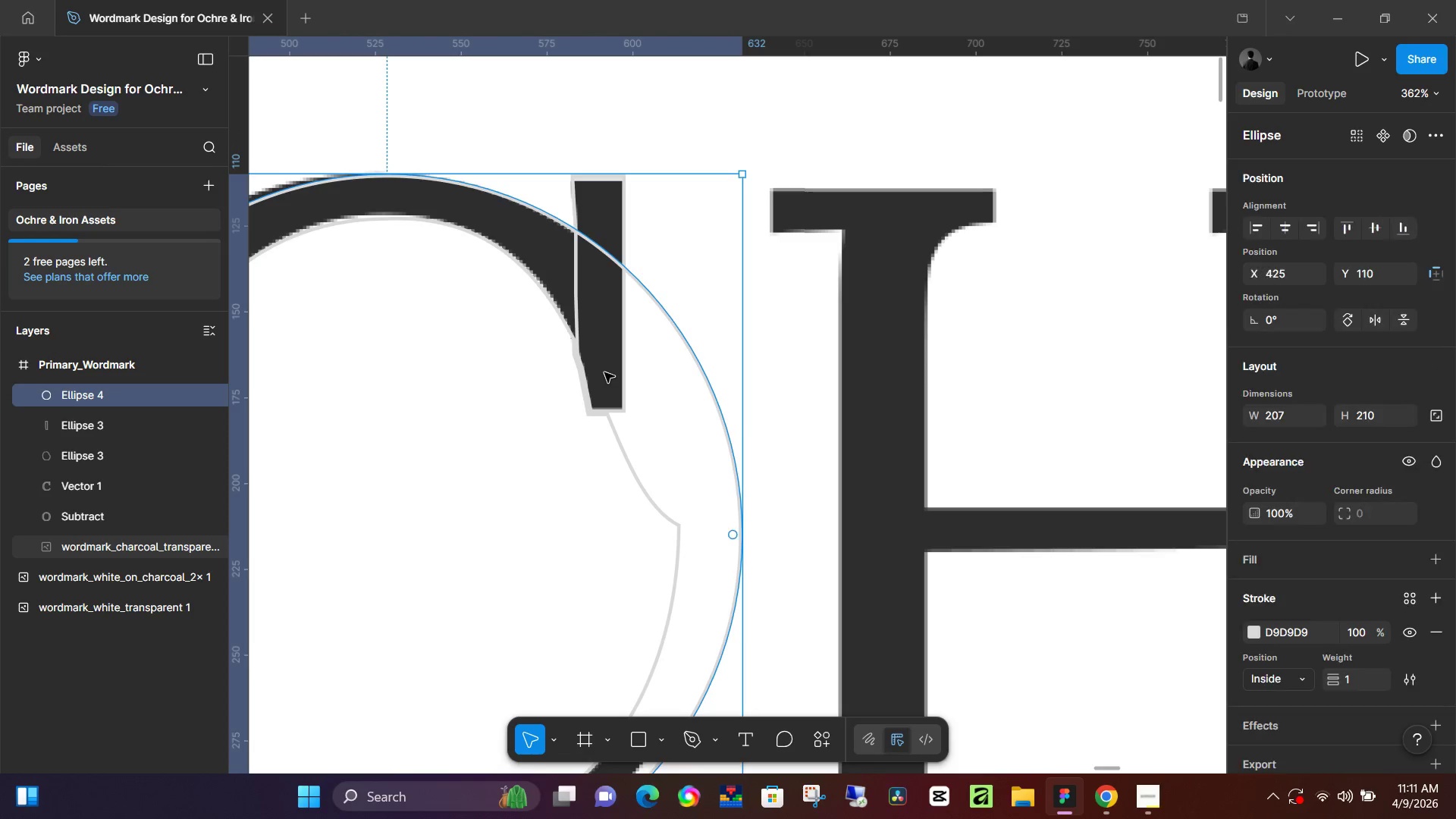 
key(Control+Z)
 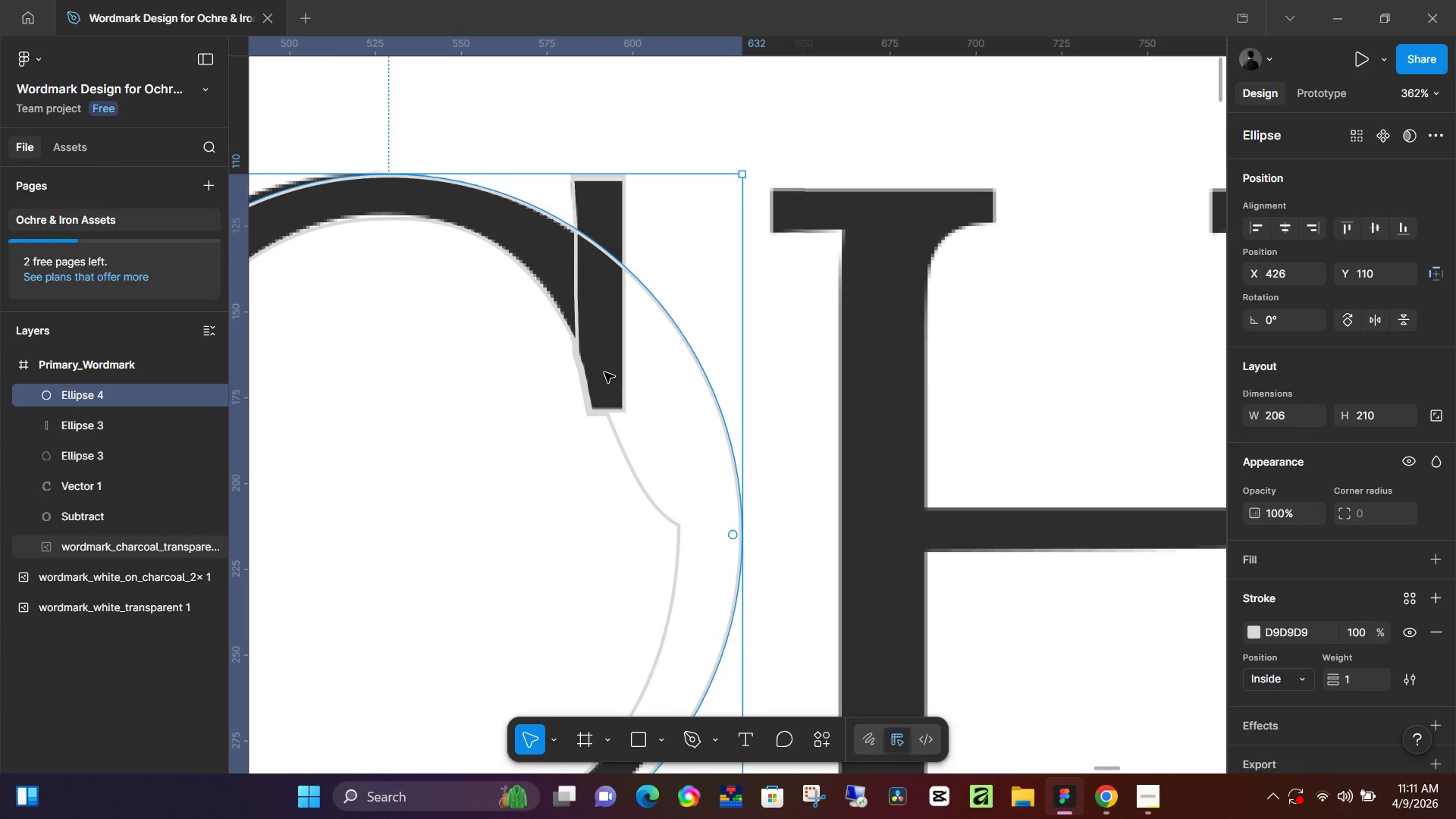 
key(Control+Z)
 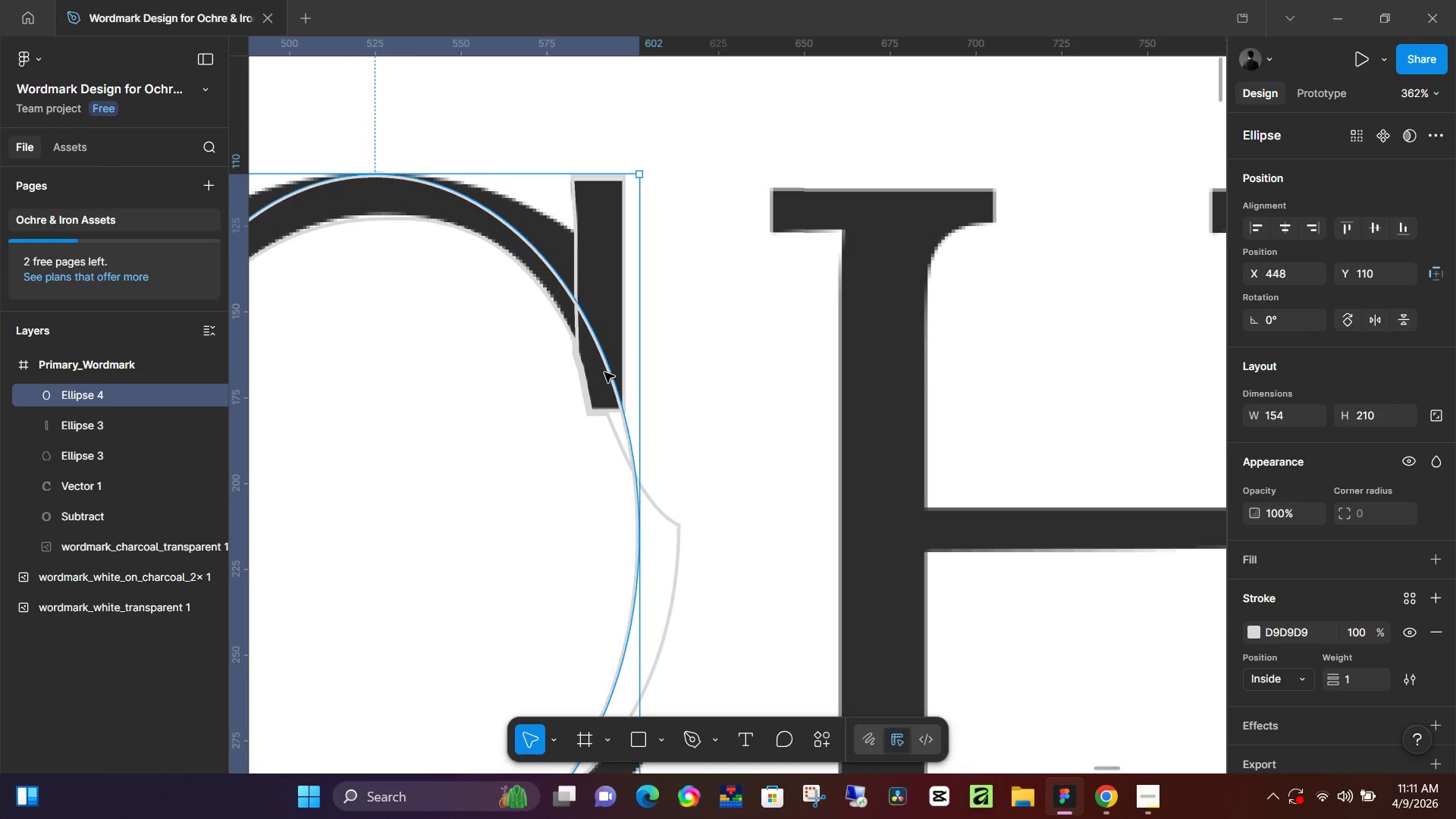 
key(Control+Z)
 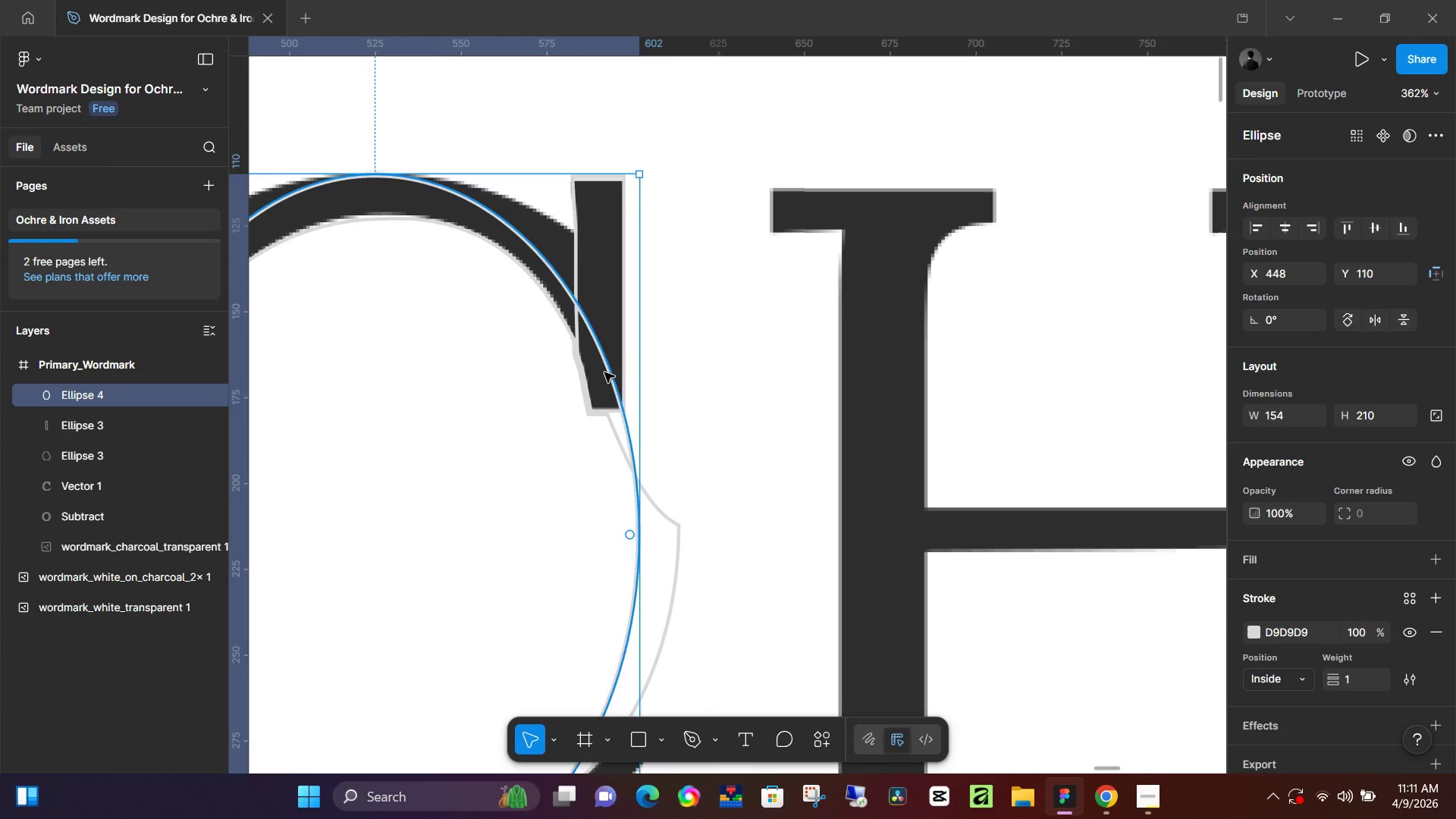 
key(Control+Z)
 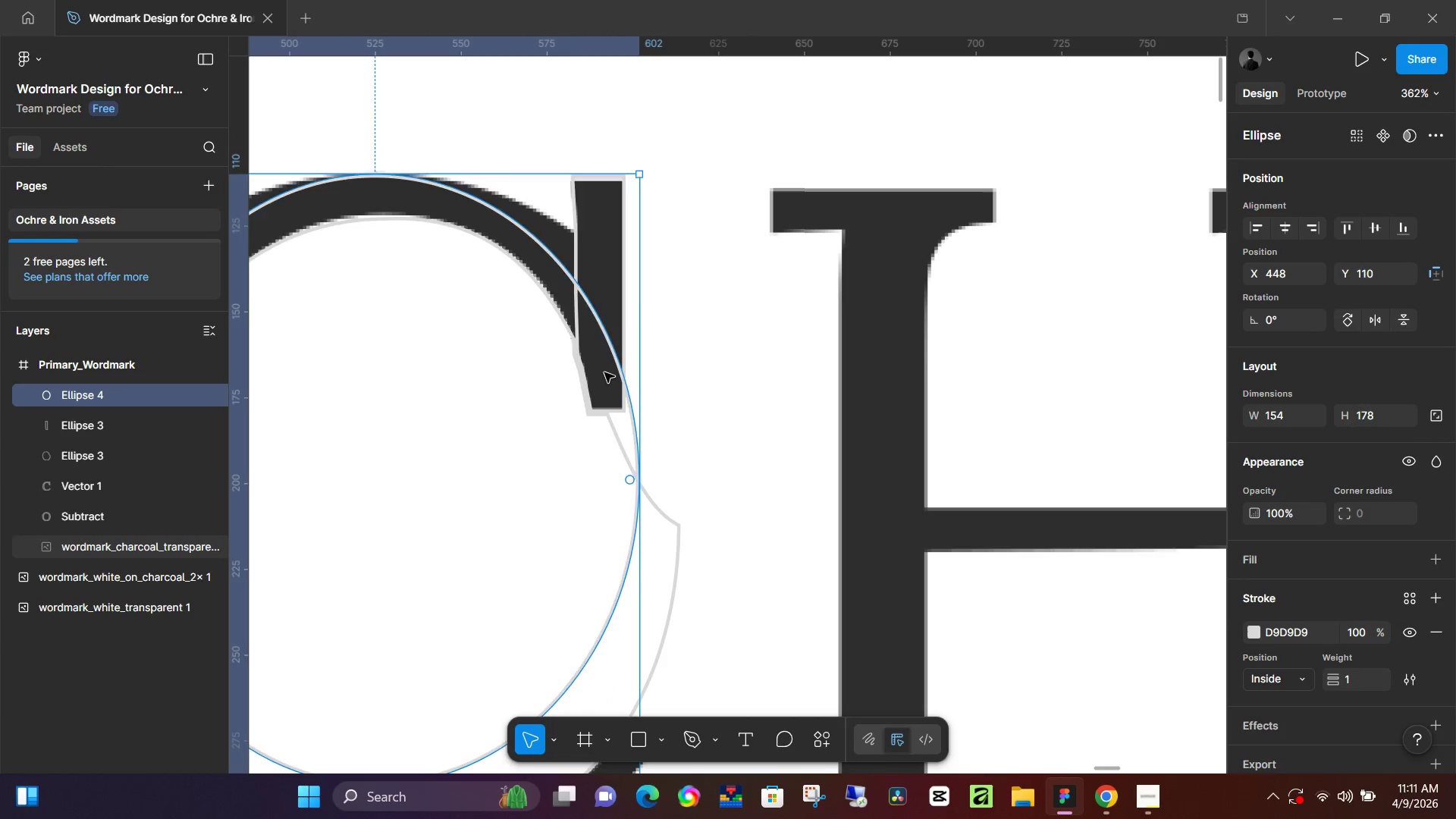 
key(Control+Z)
 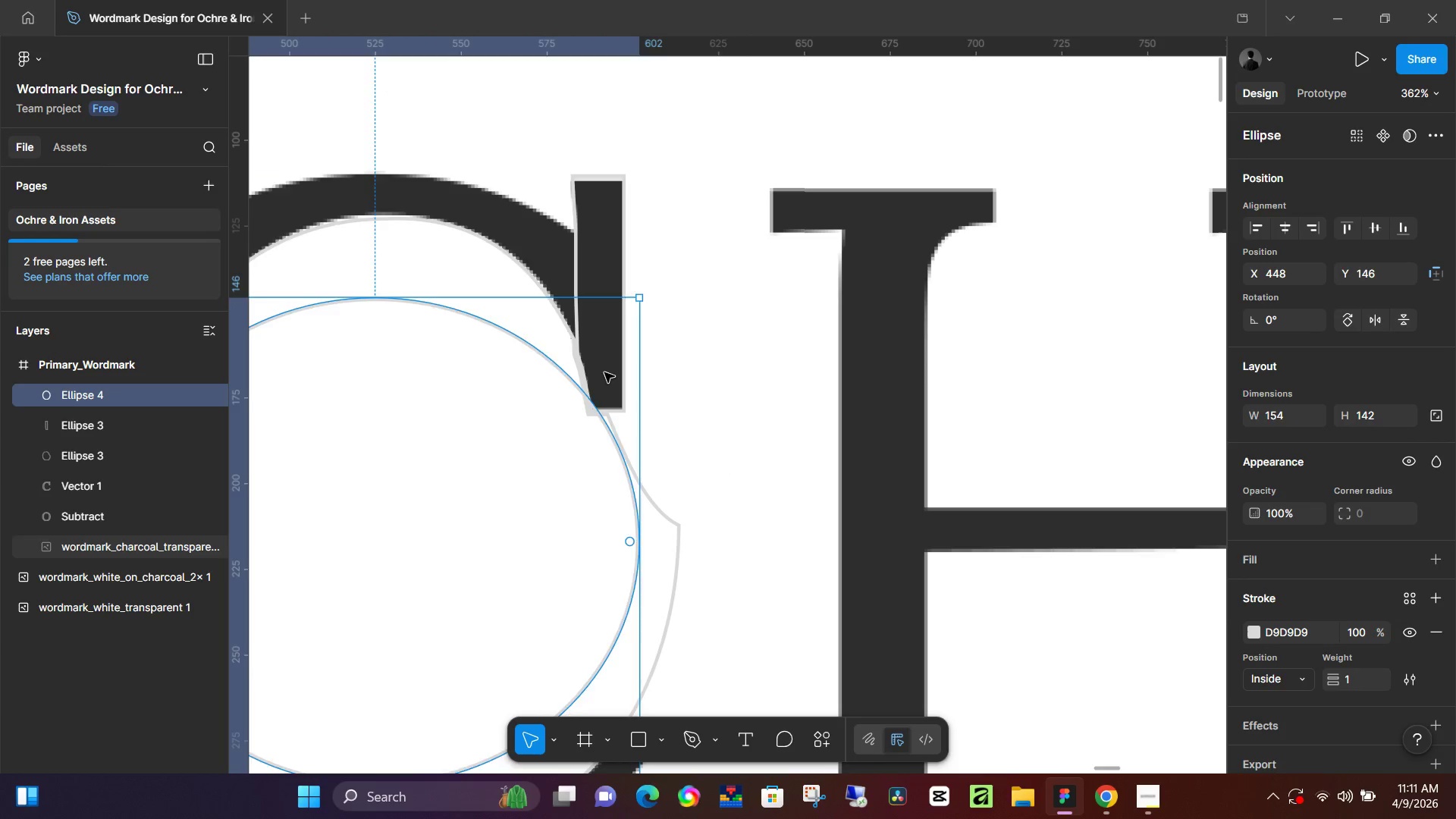 
hold_key(key=Z, duration=0.98)
 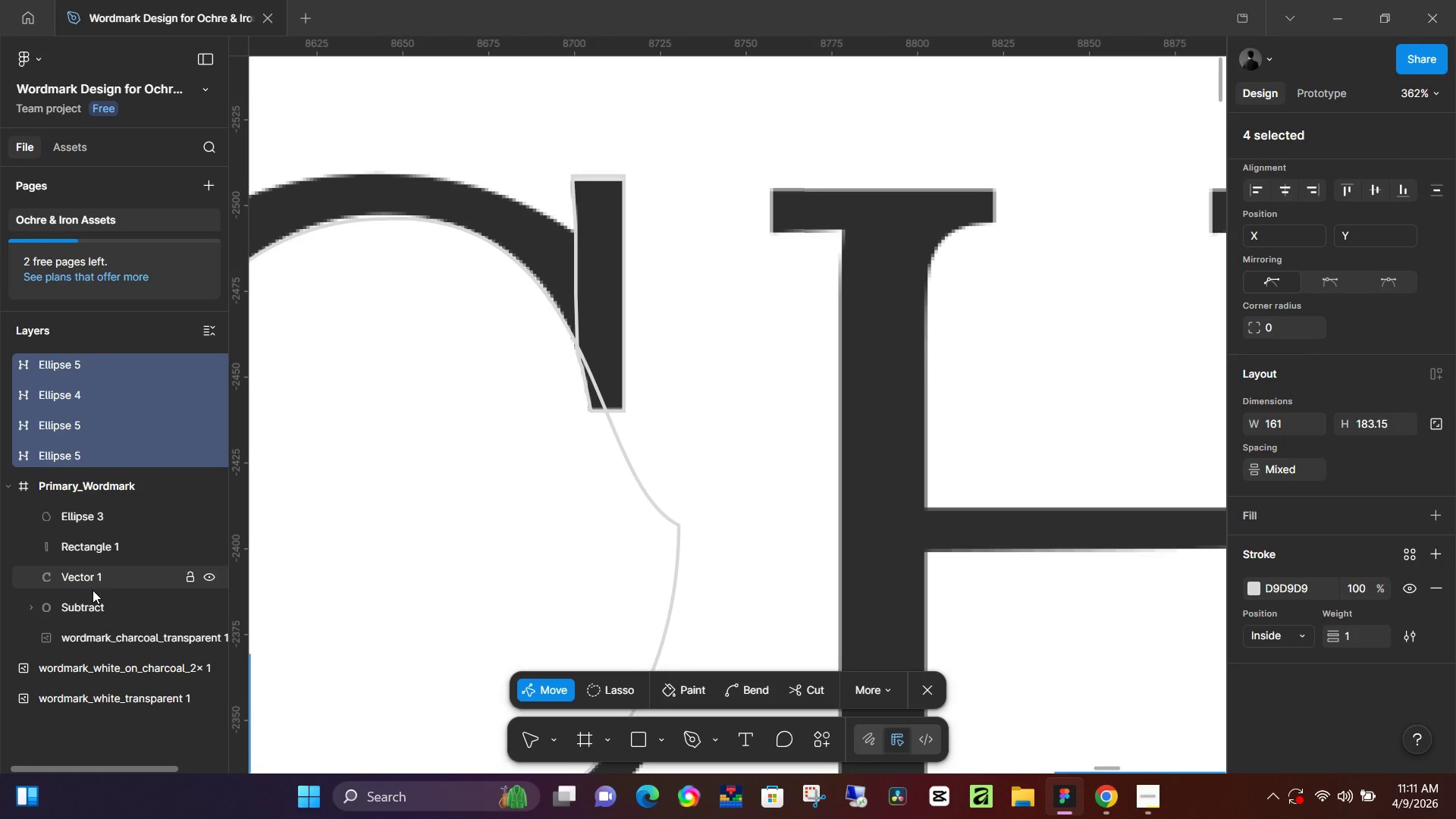 
key(Backspace)
 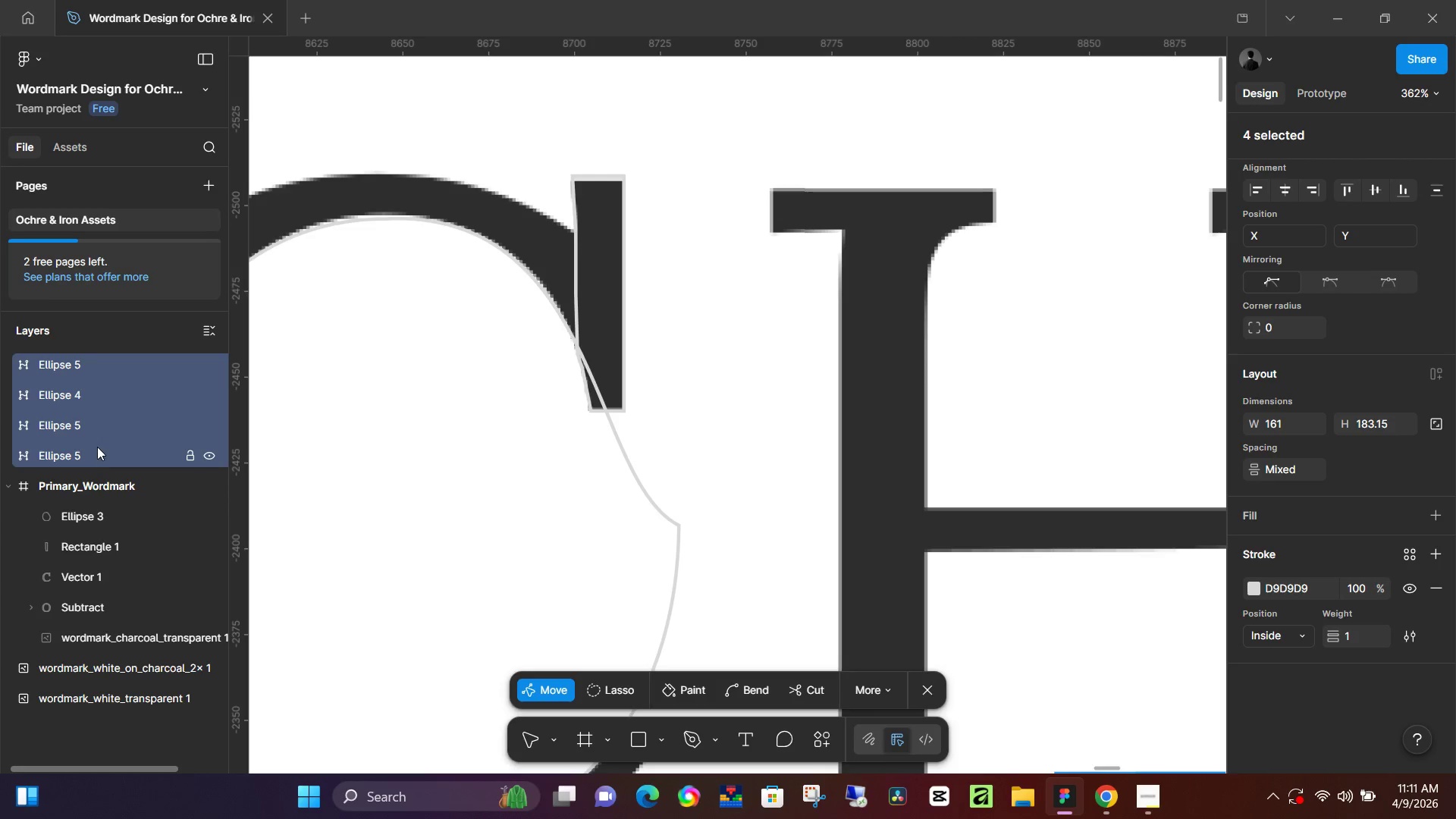 
key(Backspace)
 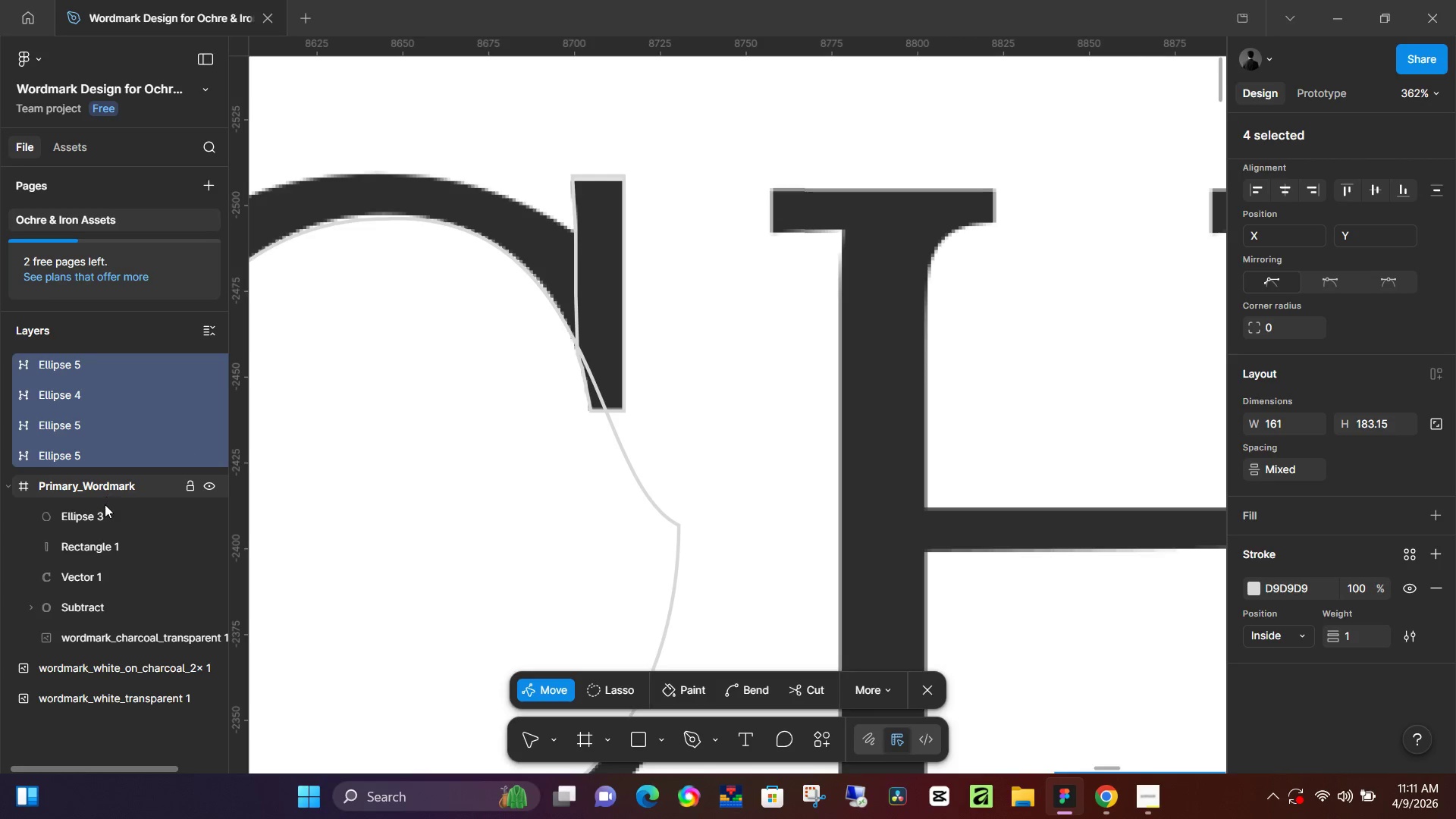 
left_click_drag(start_coordinate=[105, 497], to_coordinate=[103, 506])
 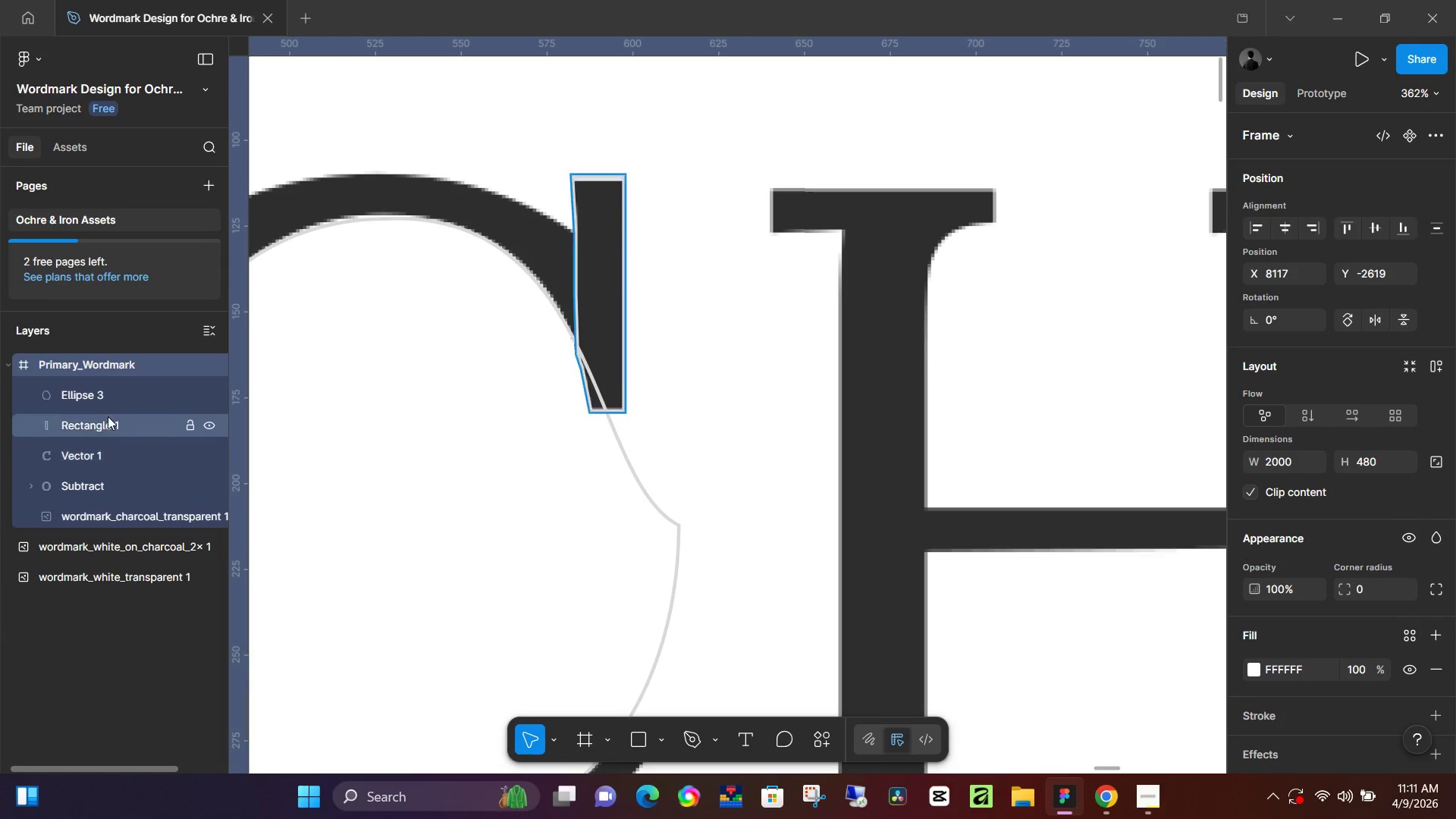 
left_click([108, 399])
 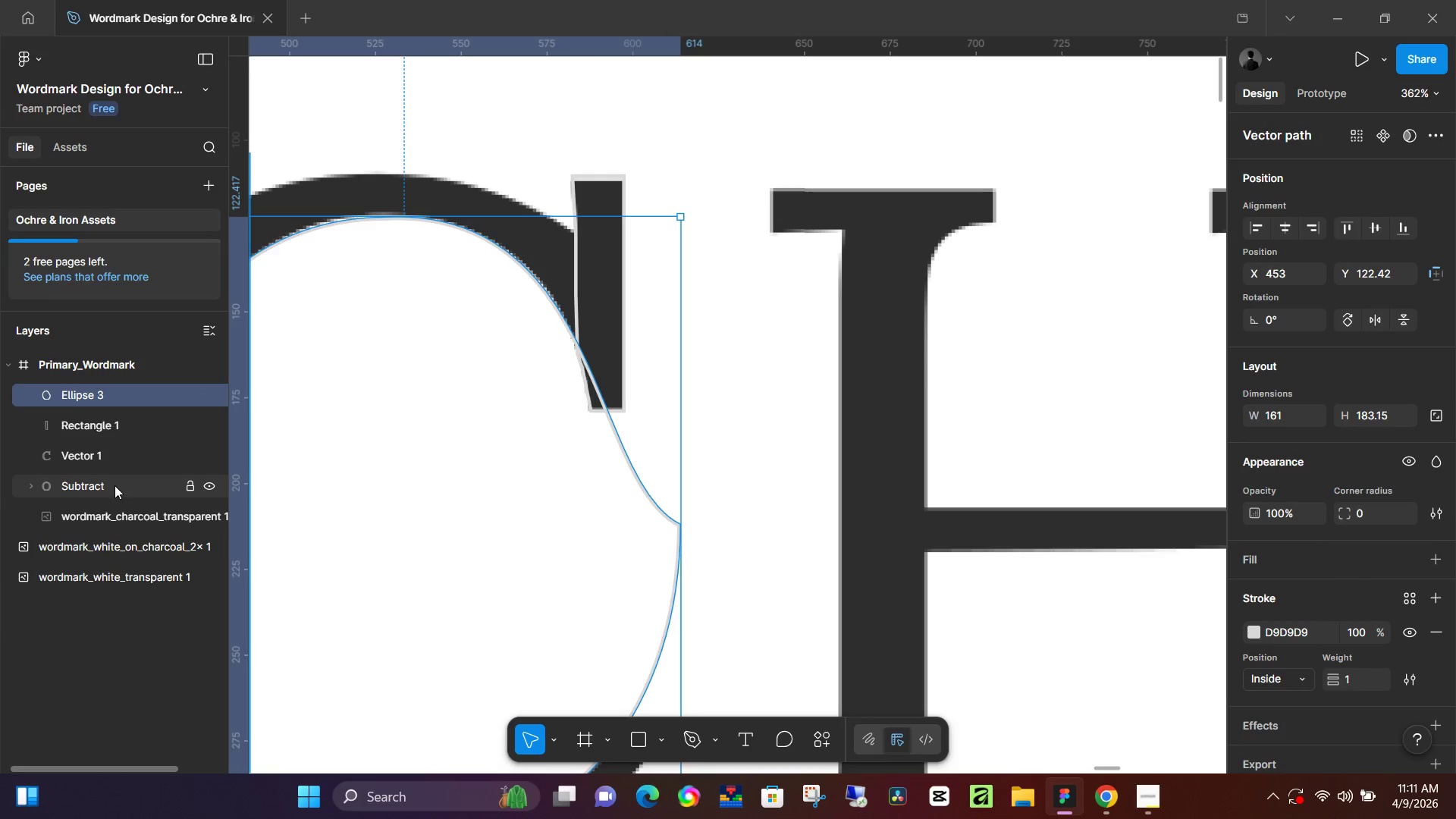 
hold_key(key=ShiftLeft, duration=0.92)
left_click([109, 489])
 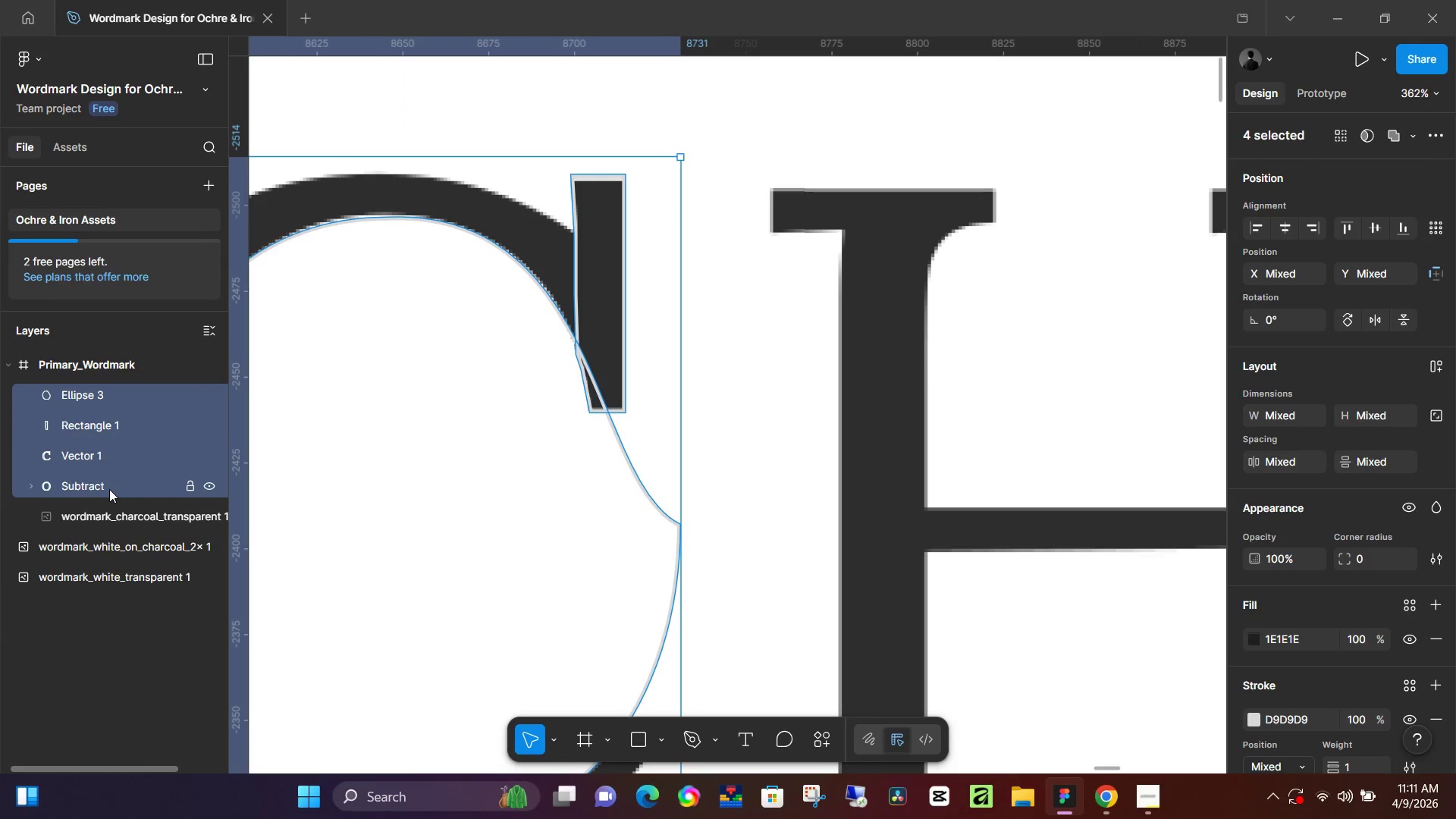 
key(Backspace)
 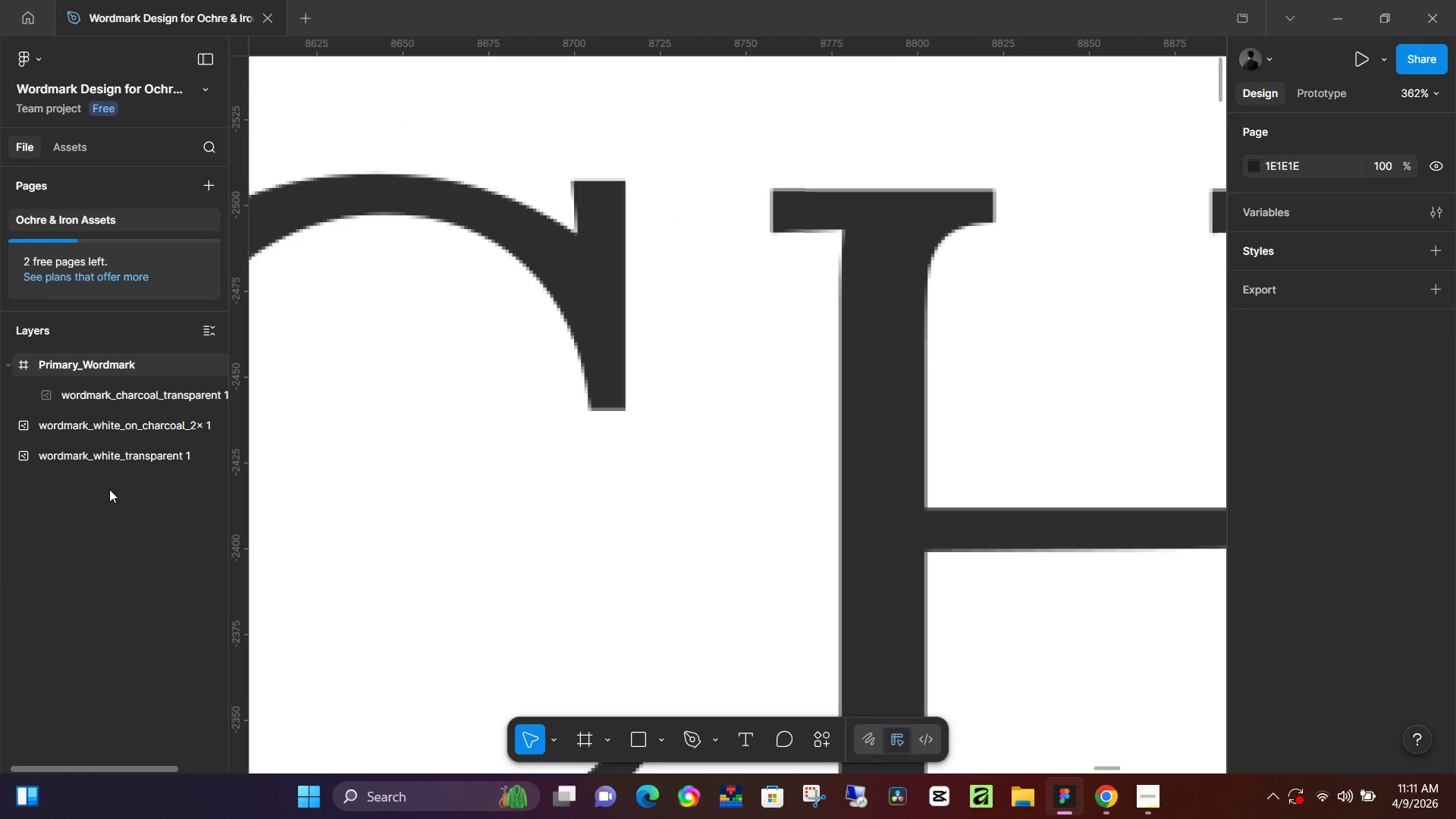 
hold_key(key=ControlLeft, duration=0.36)
 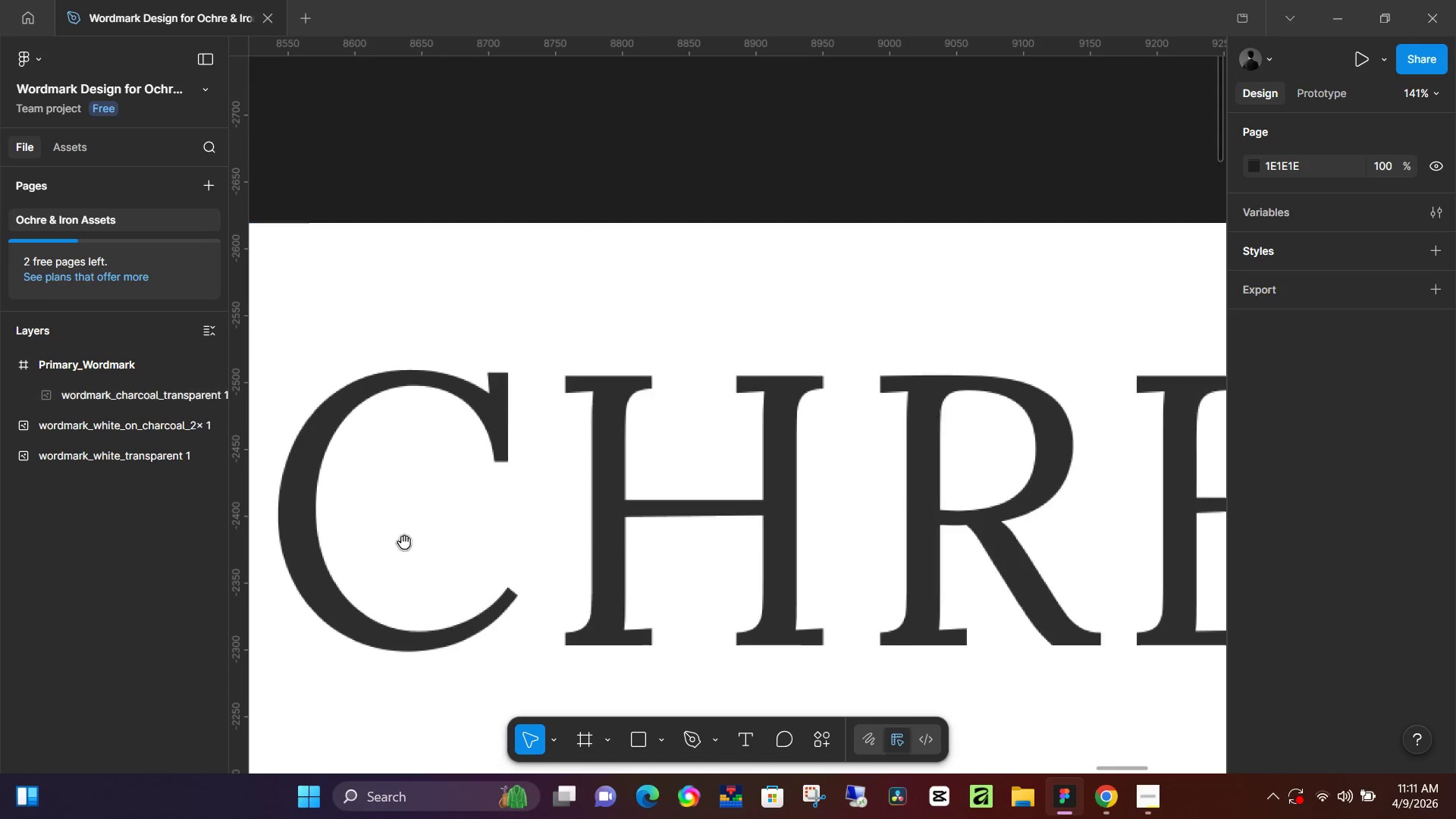 
hold_key(key=ControlLeft, duration=0.33)
 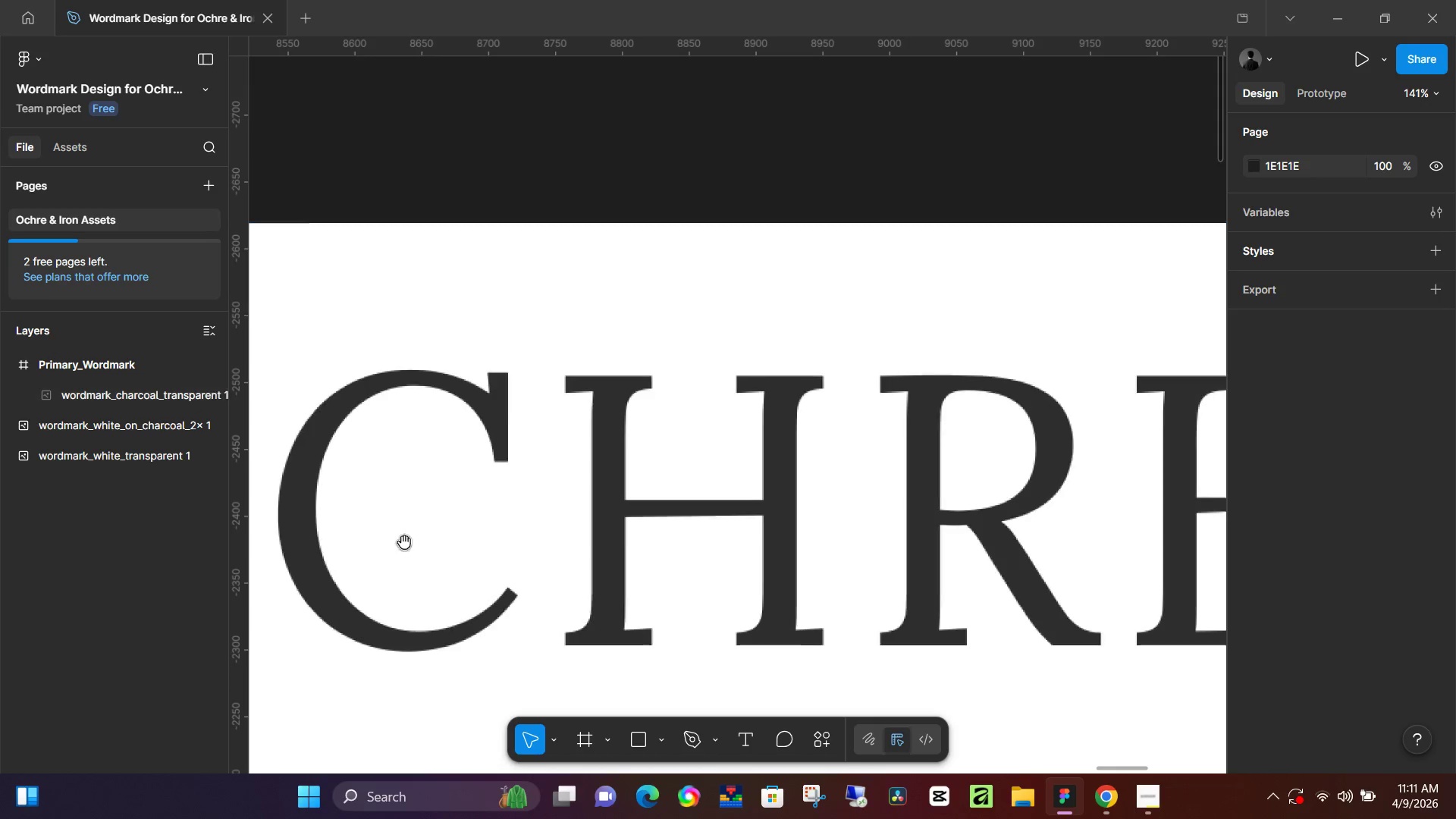 
hold_key(key=Space, duration=0.56)
 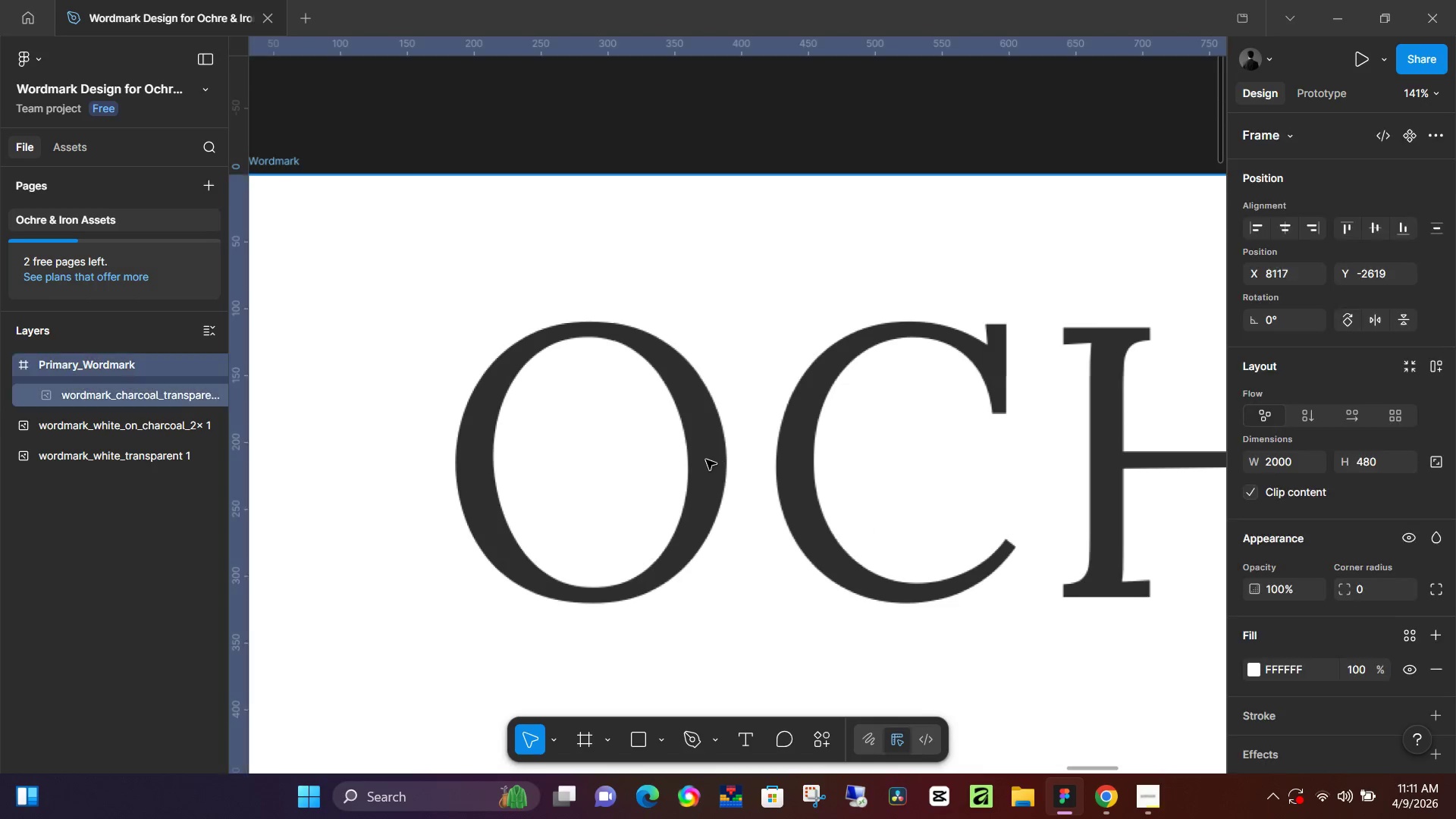 
left_click_drag(start_coordinate=[397, 562], to_coordinate=[895, 513])
 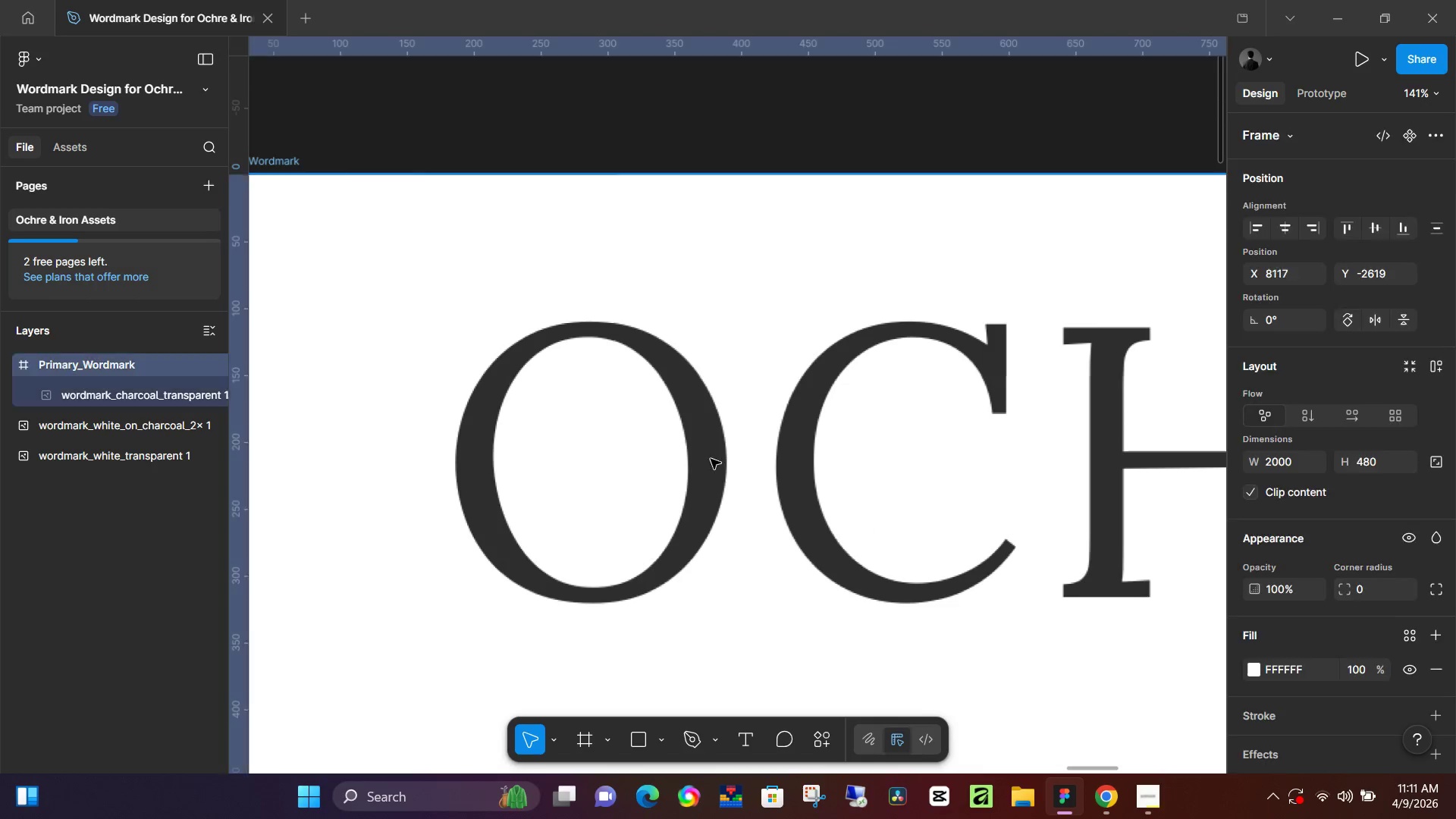 
scroll: coordinate [432, 510], scroll_direction: down, amount: 9.0
 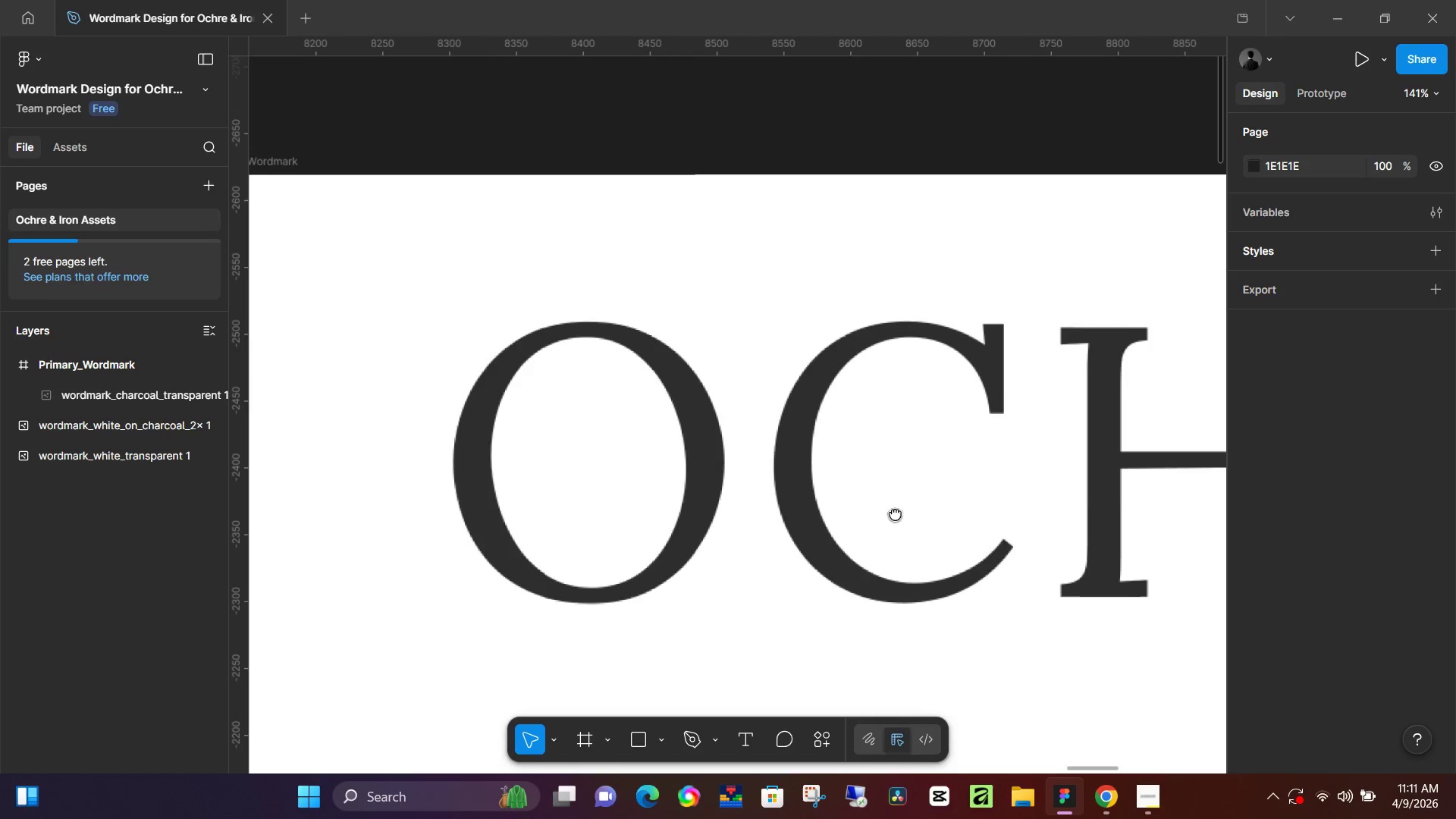 
double_click([706, 460])
 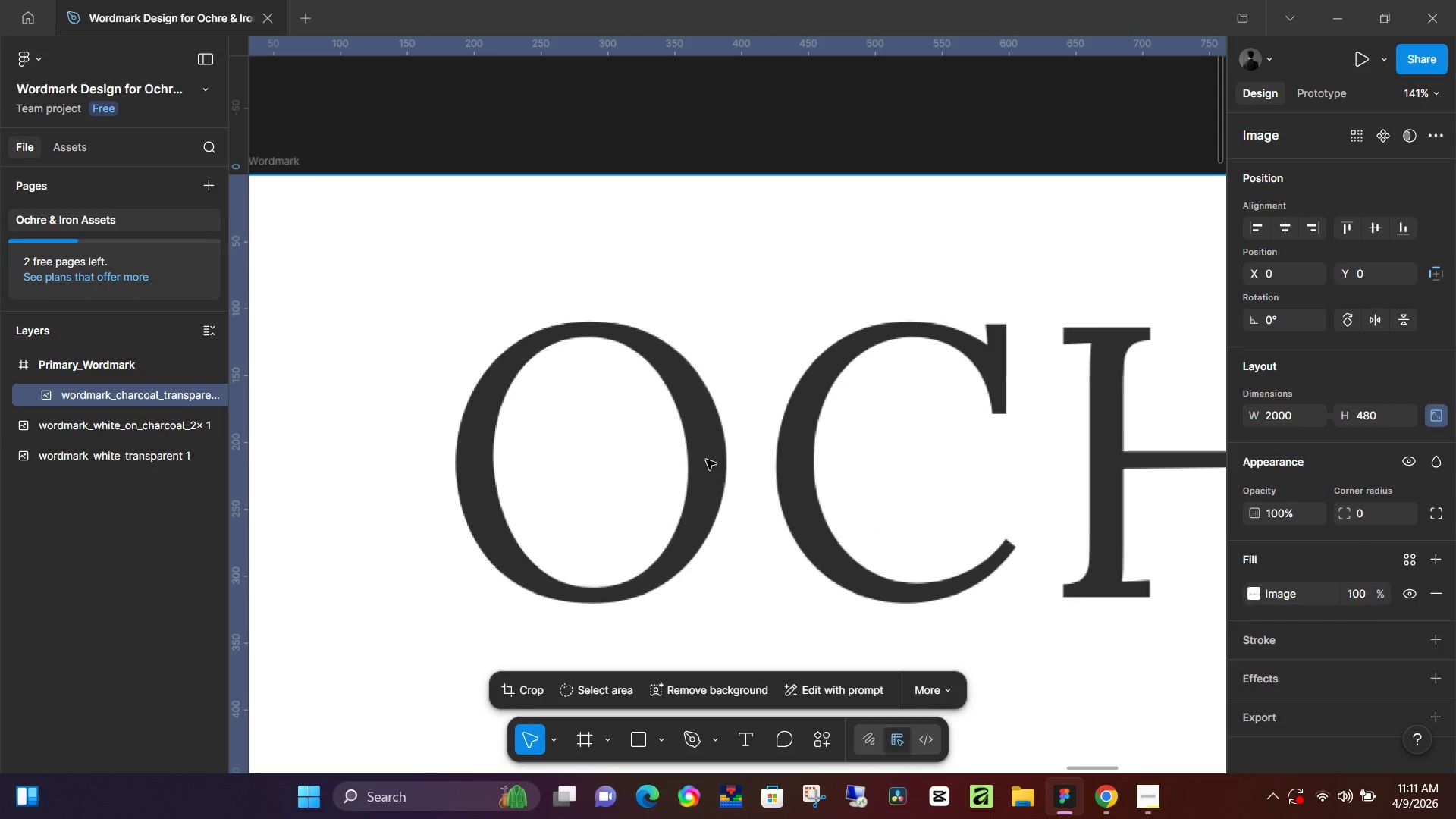 
key(Control+Z)
 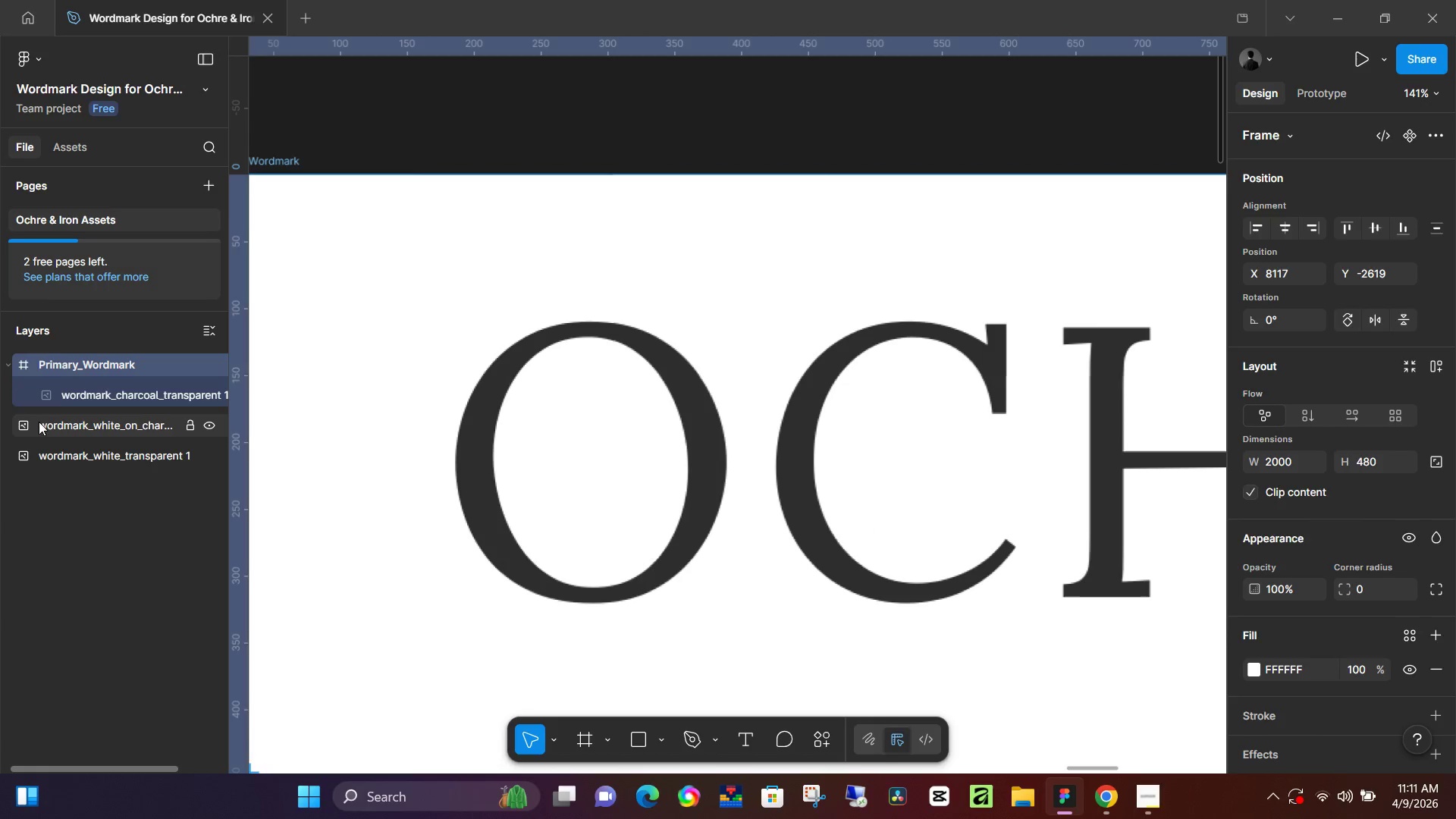 
key(Control+Z)
 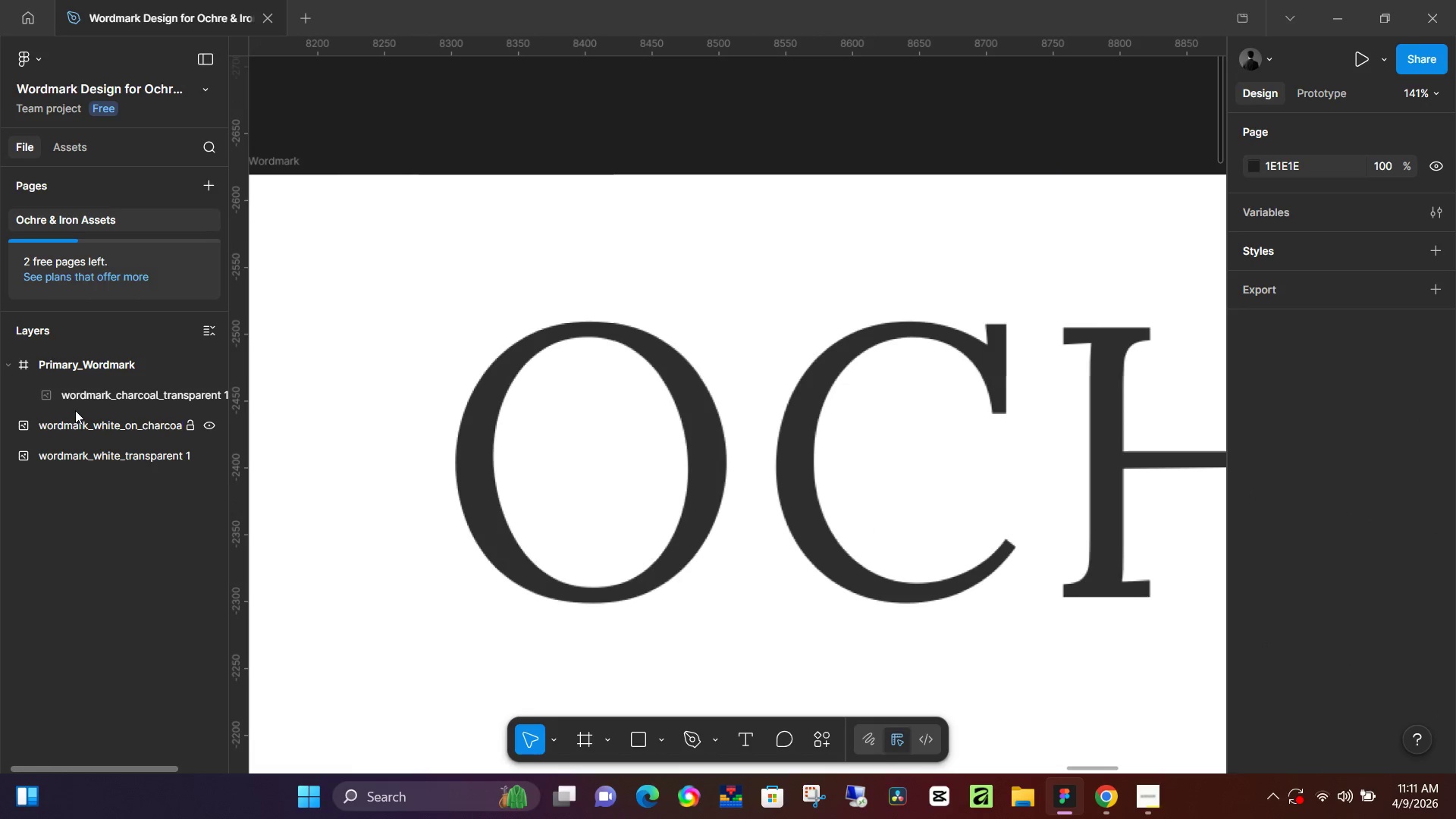 
key(Control+Z)
 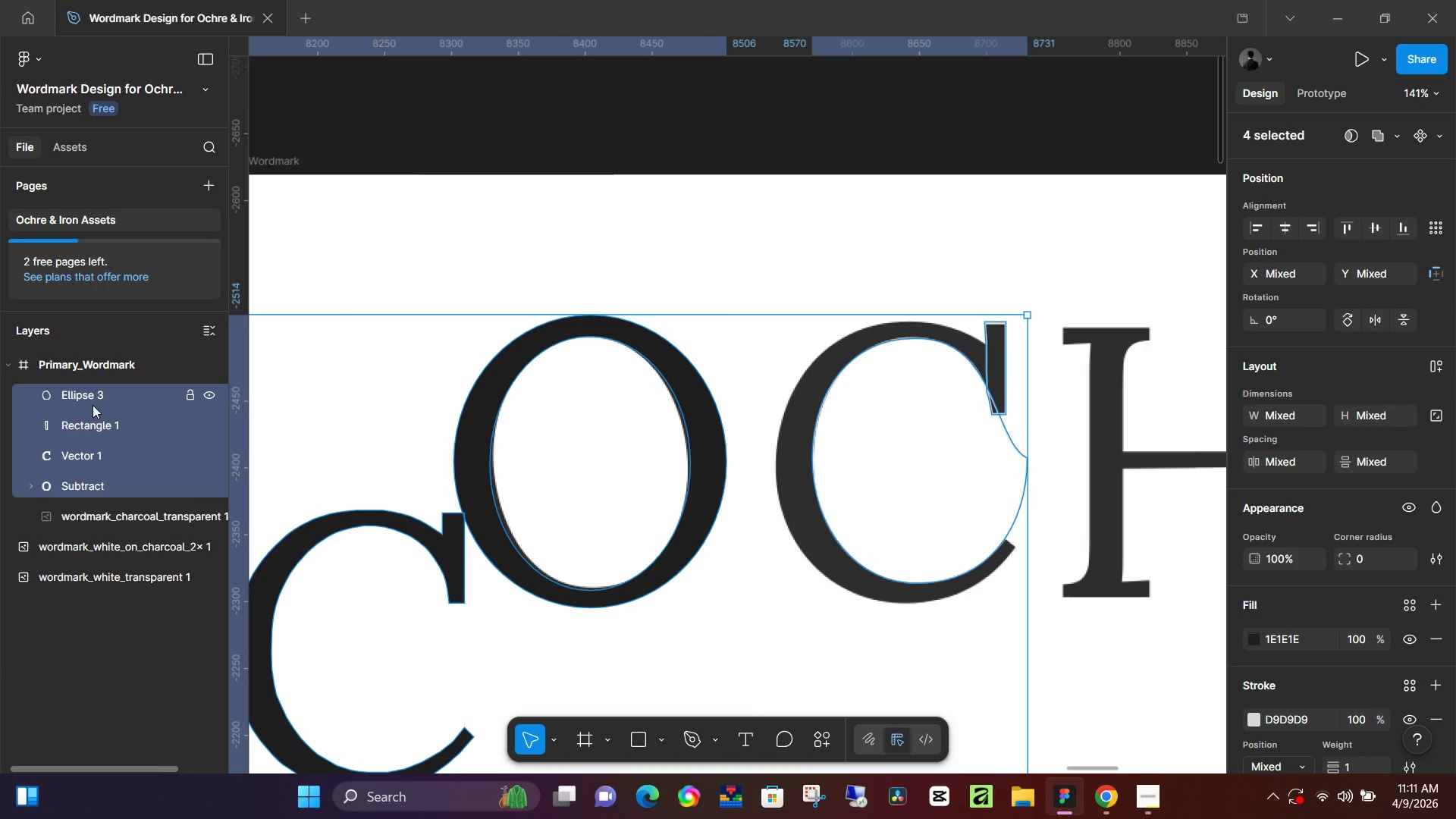 
left_click([96, 401])
 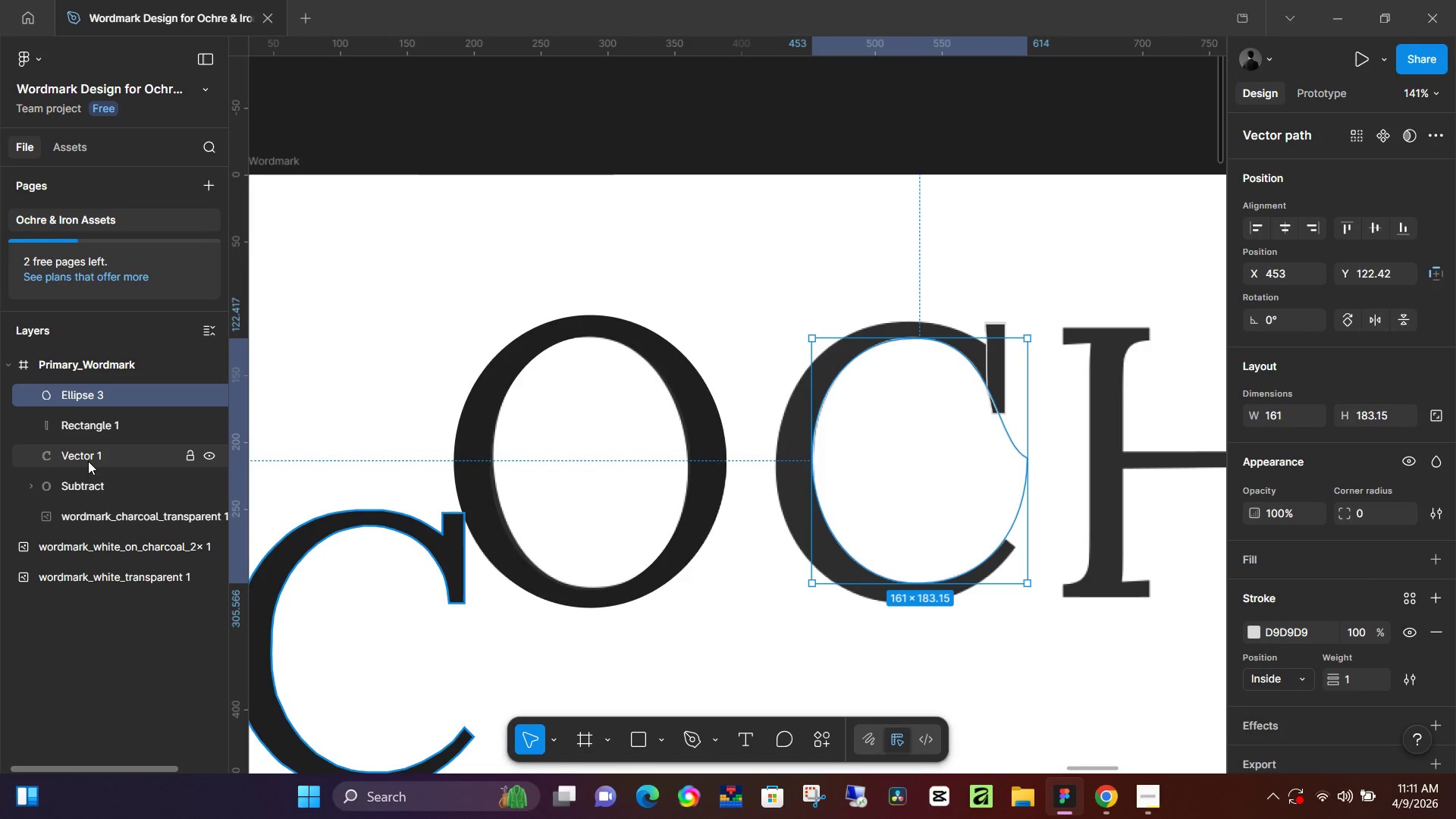 
left_click([87, 475])
 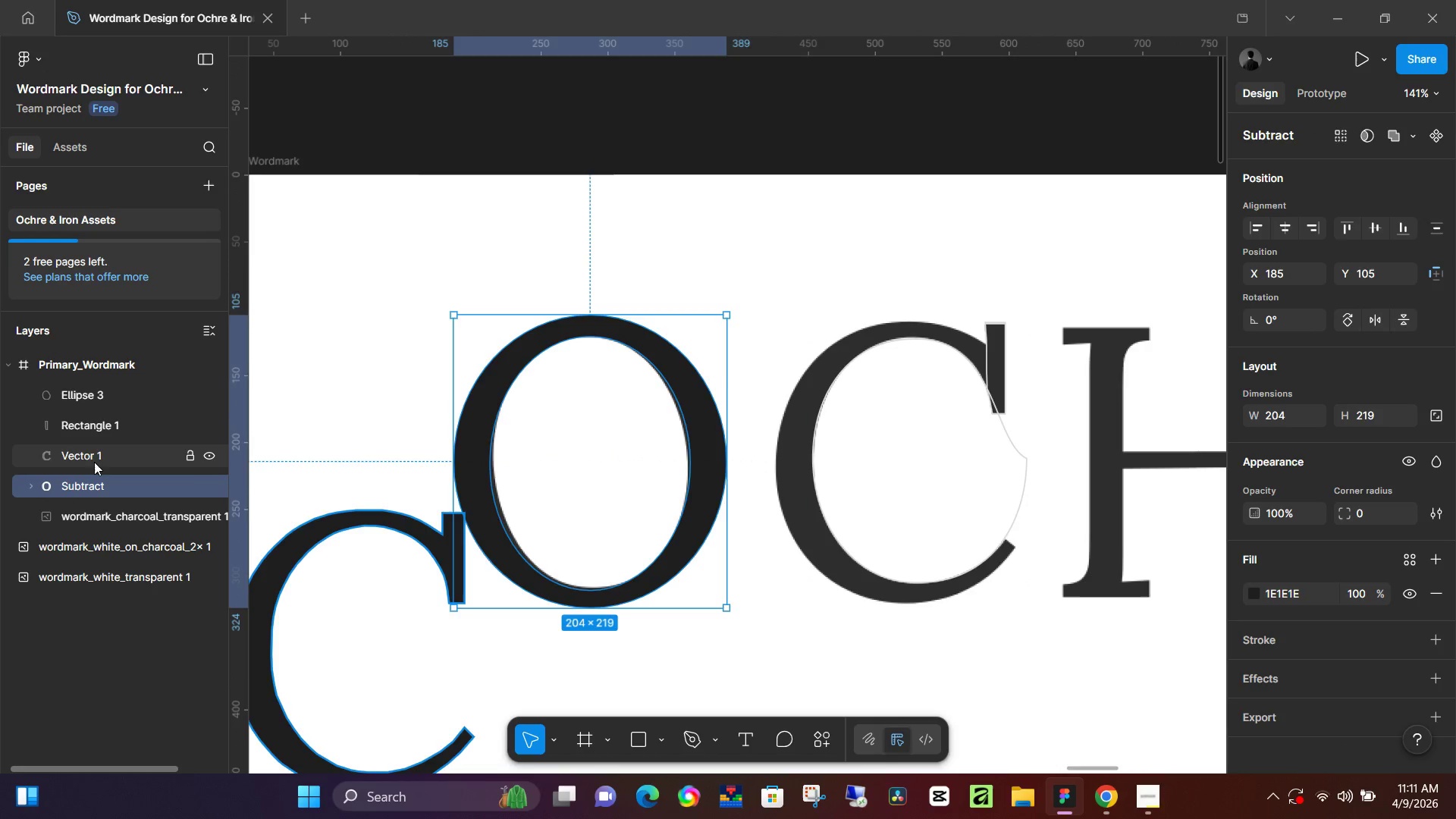 
left_click([96, 460])
 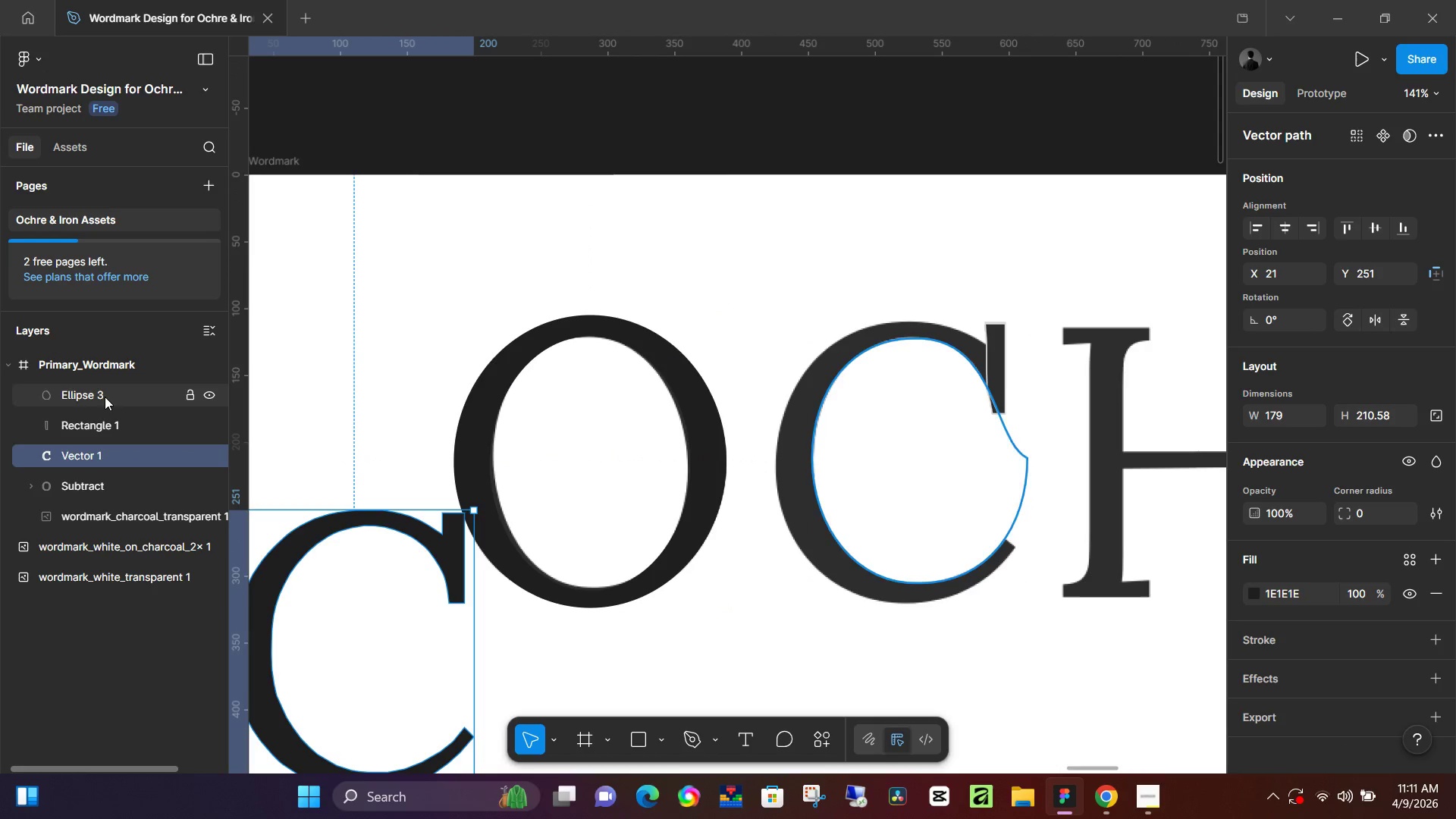 
hold_key(key=ShiftLeft, duration=0.66)
 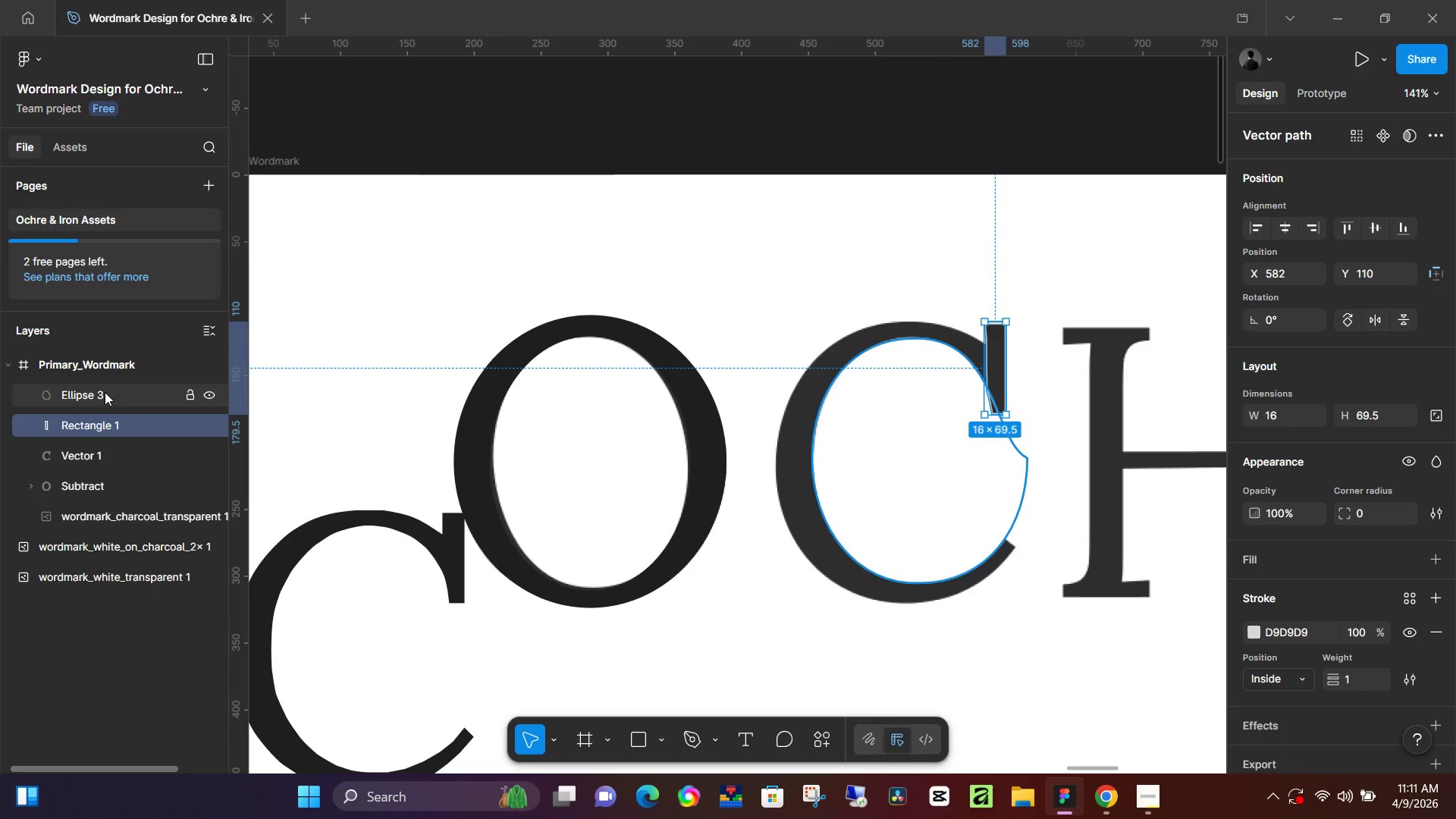 
double_click([105, 390])
 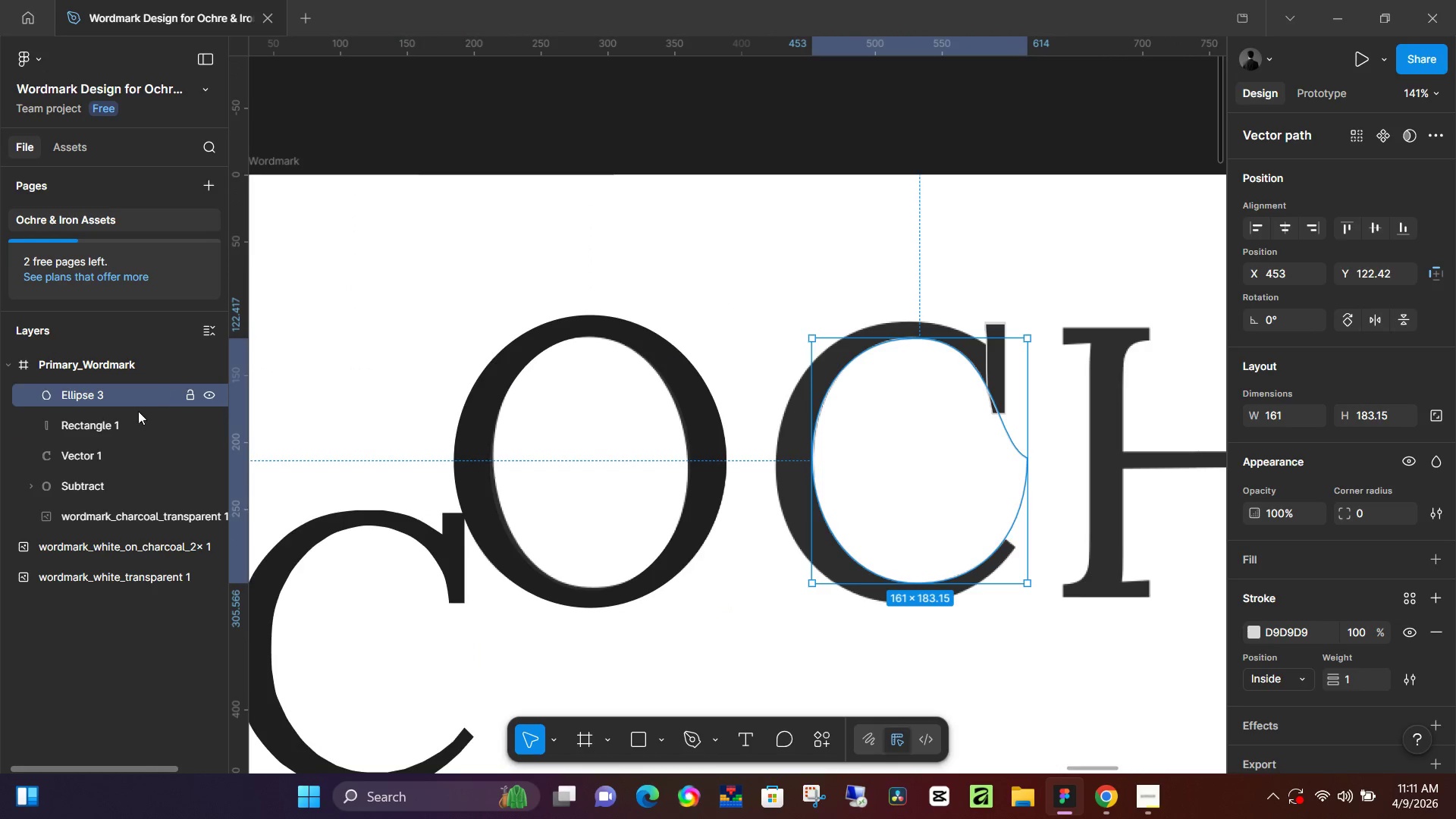 
key(Shift+ShiftLeft)
 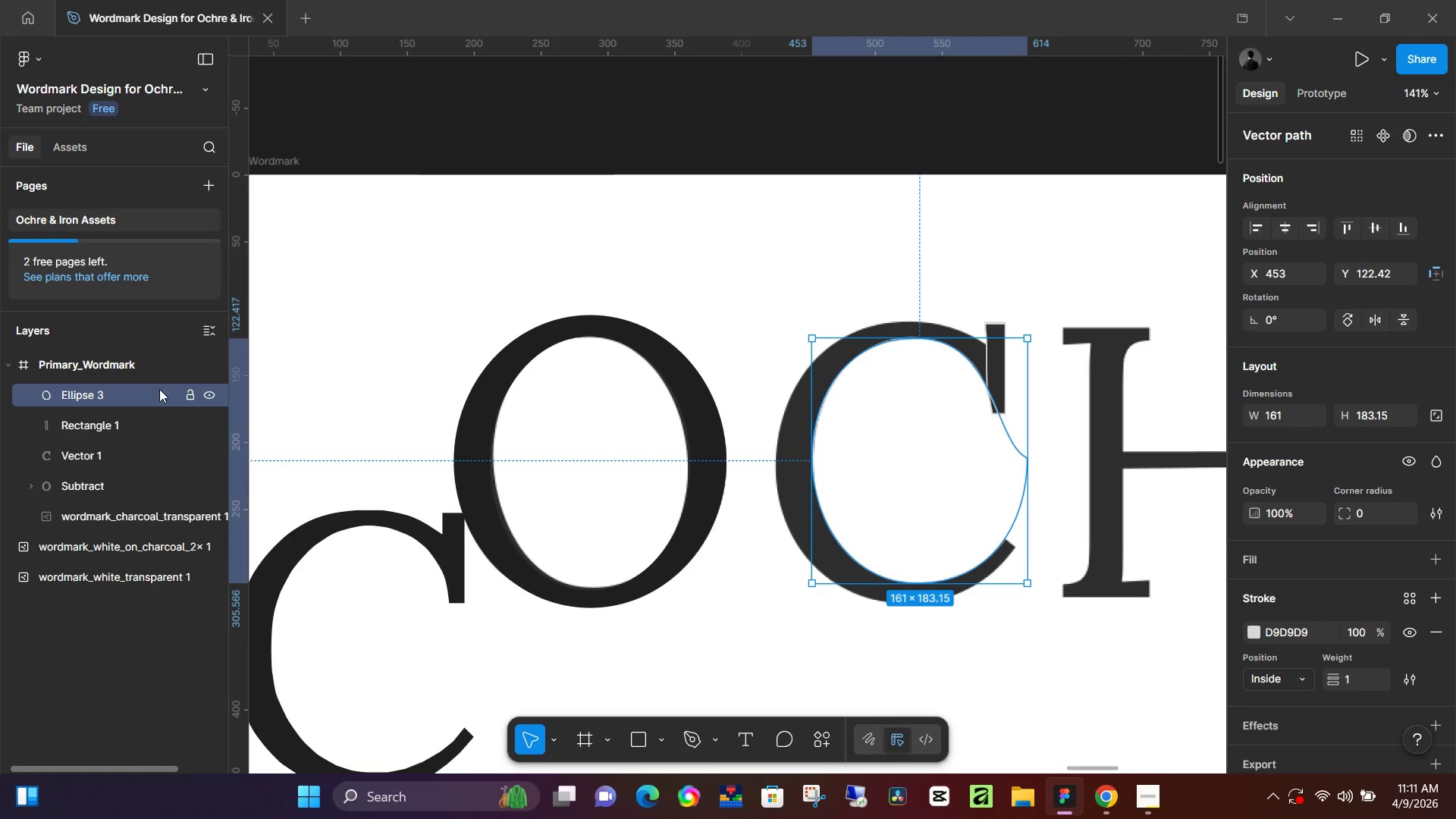 
key(Shift+ShiftLeft)
 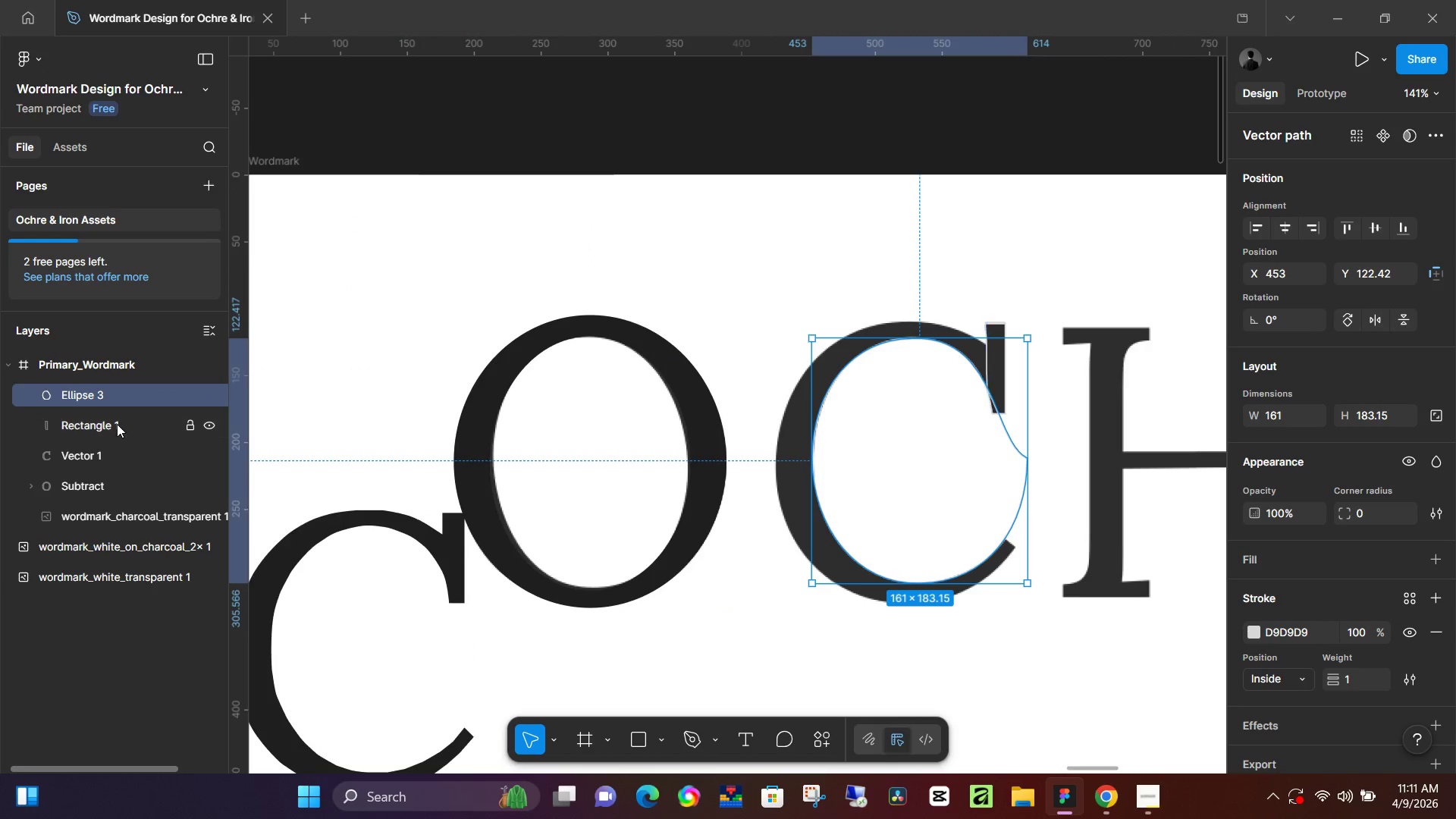 
left_click([117, 424])
 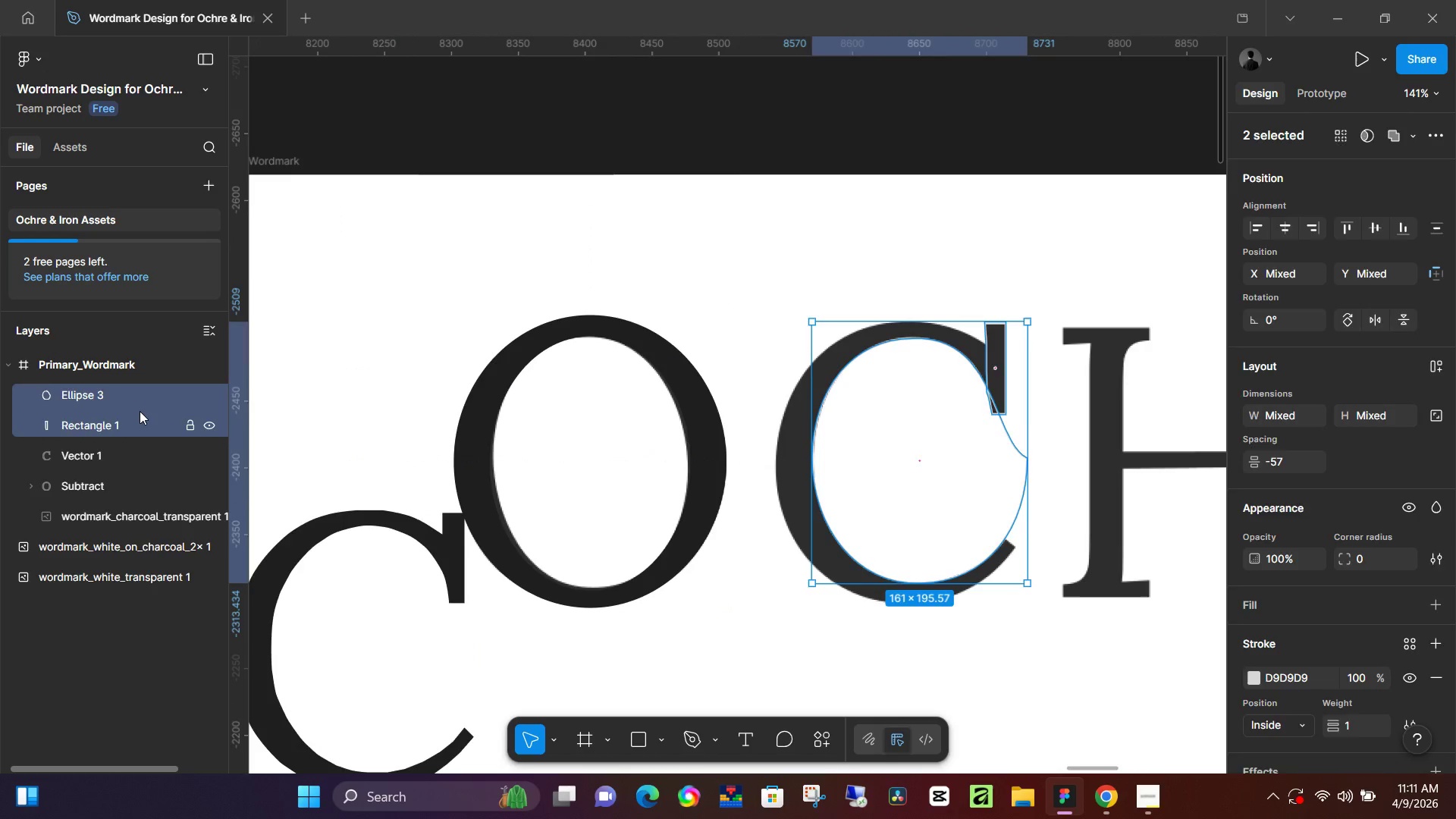 
key(Backspace)
 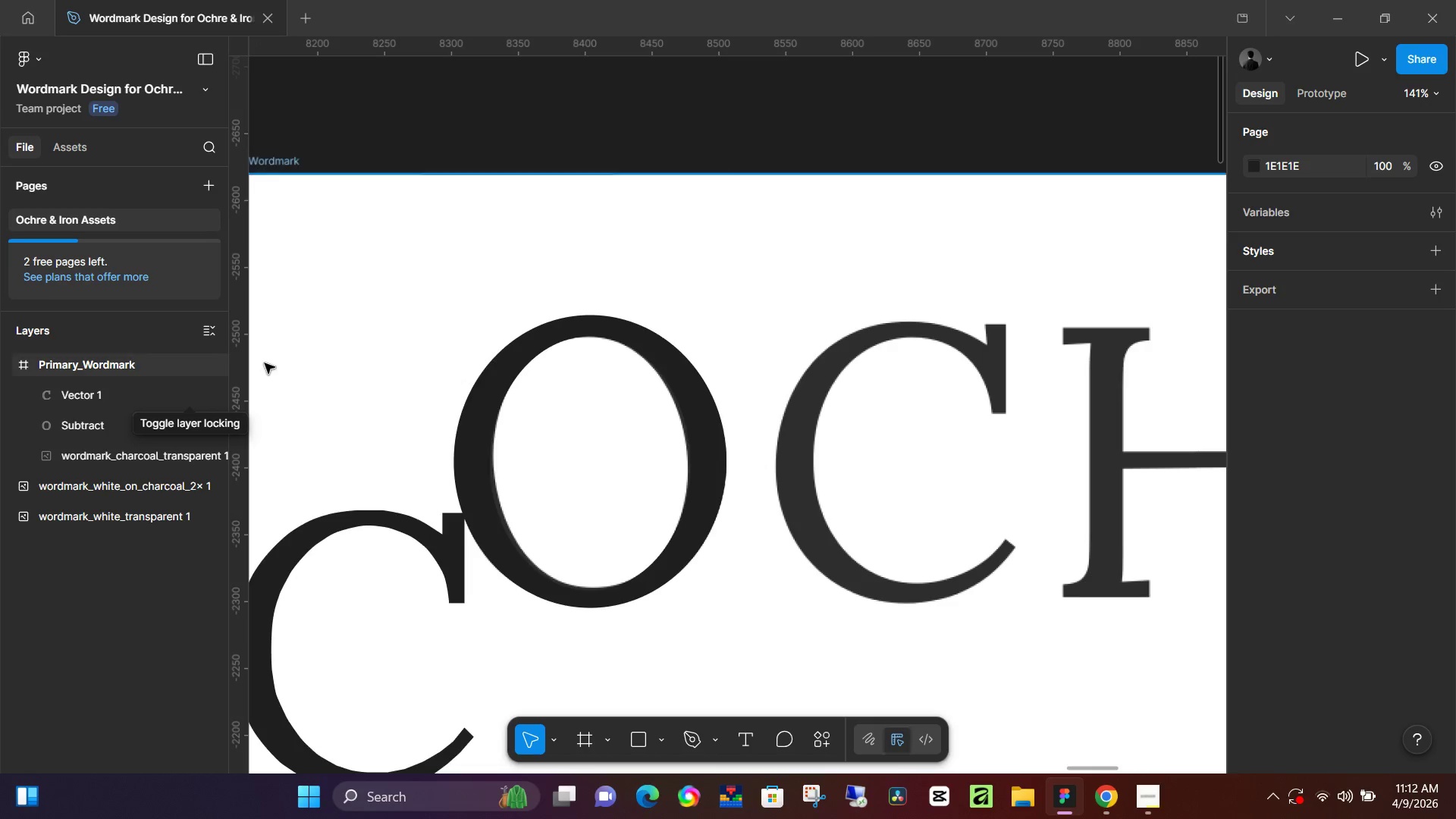 
wait(6.22)
 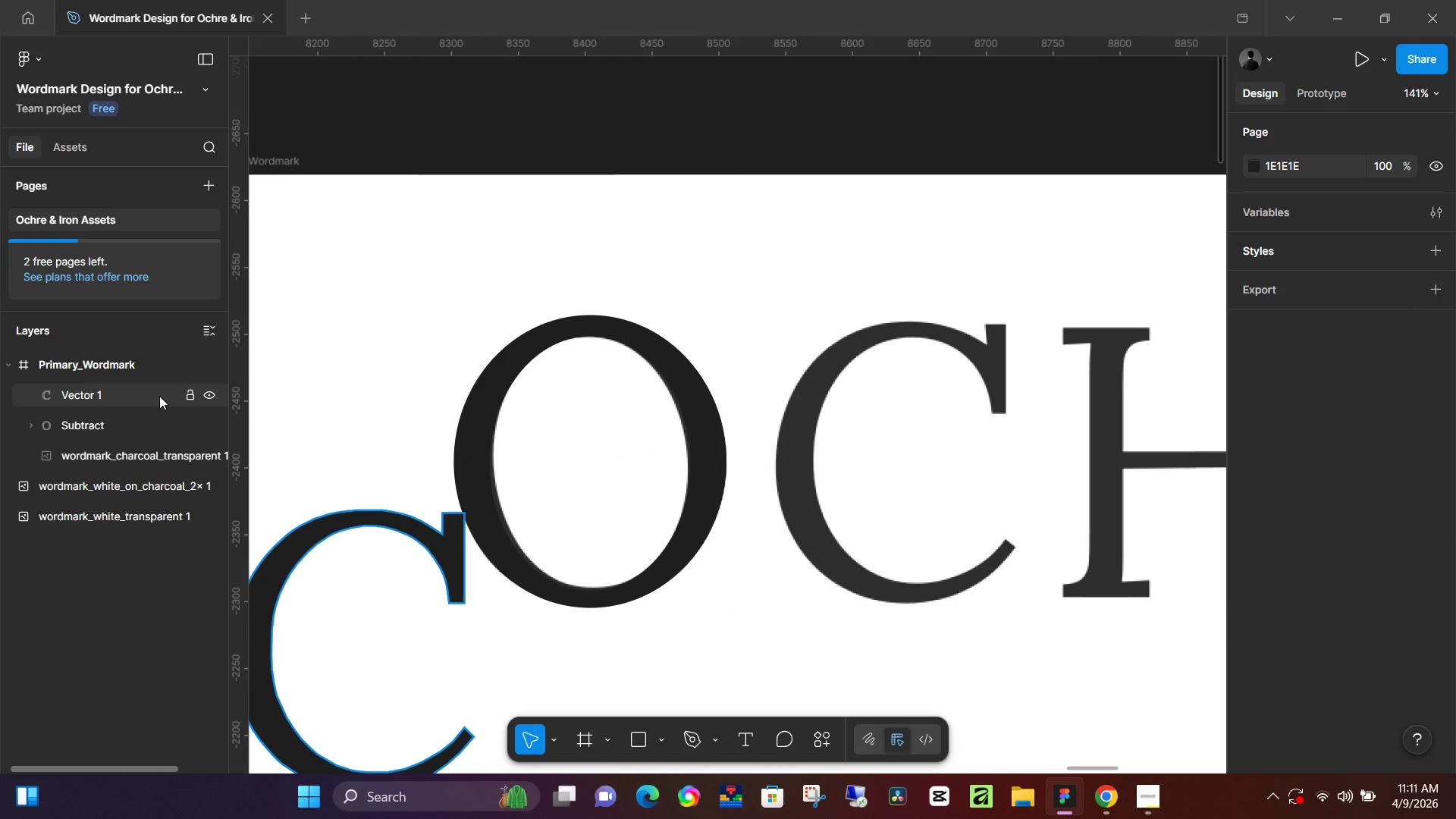 
left_click([702, 489])
 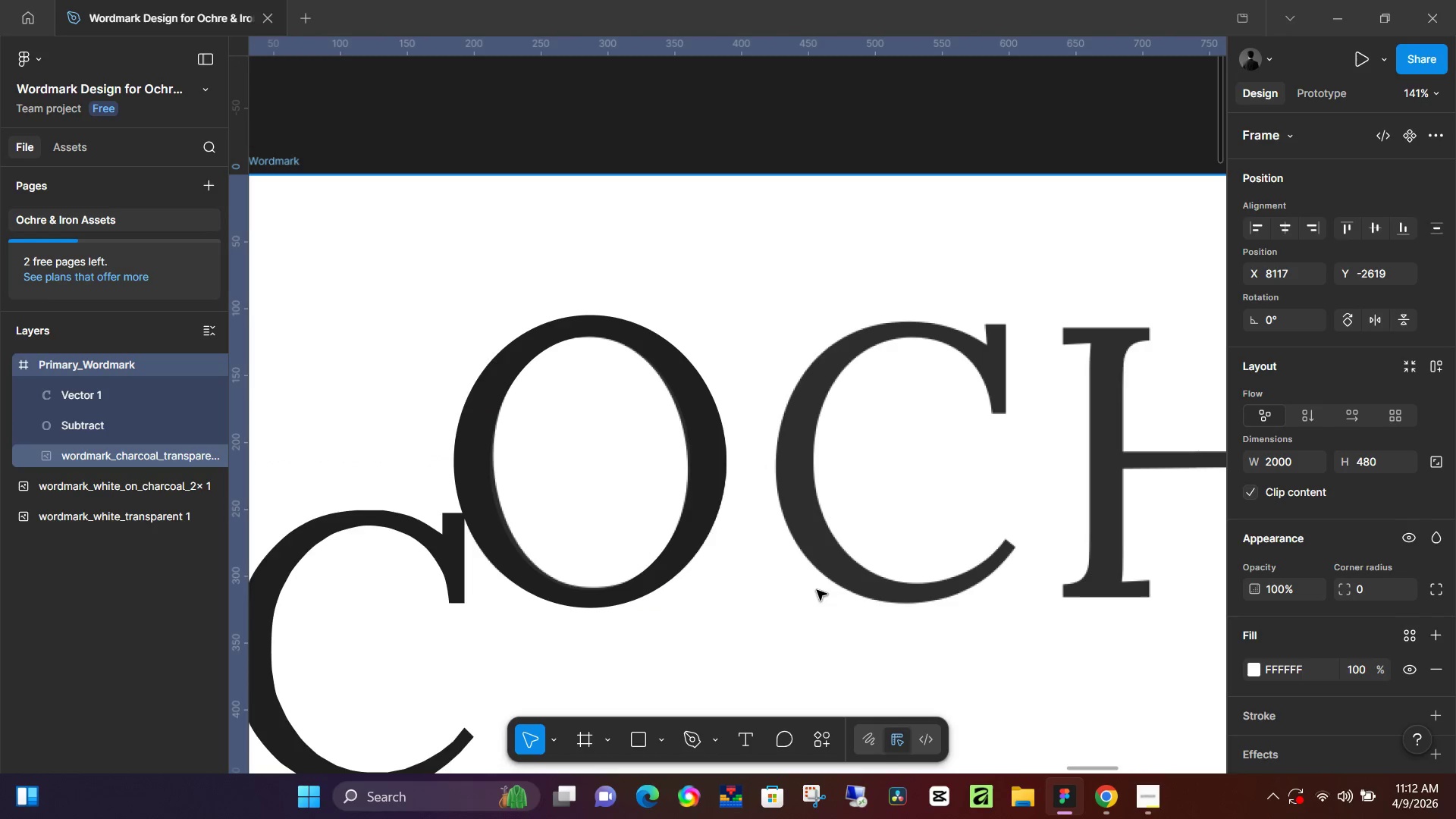 
hold_key(key=ControlLeft, duration=0.67)
 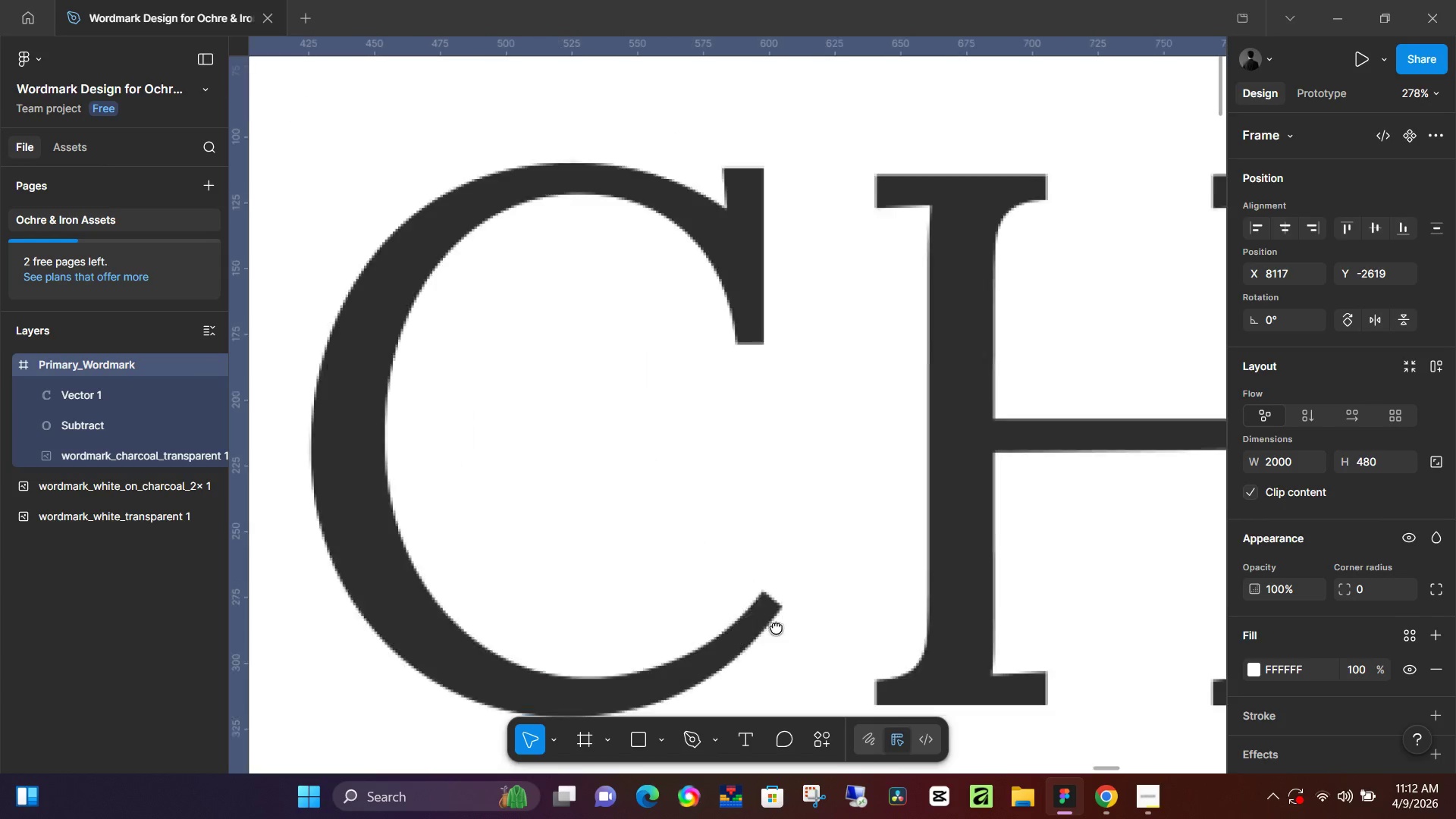 
hold_key(key=Space, duration=0.44)
 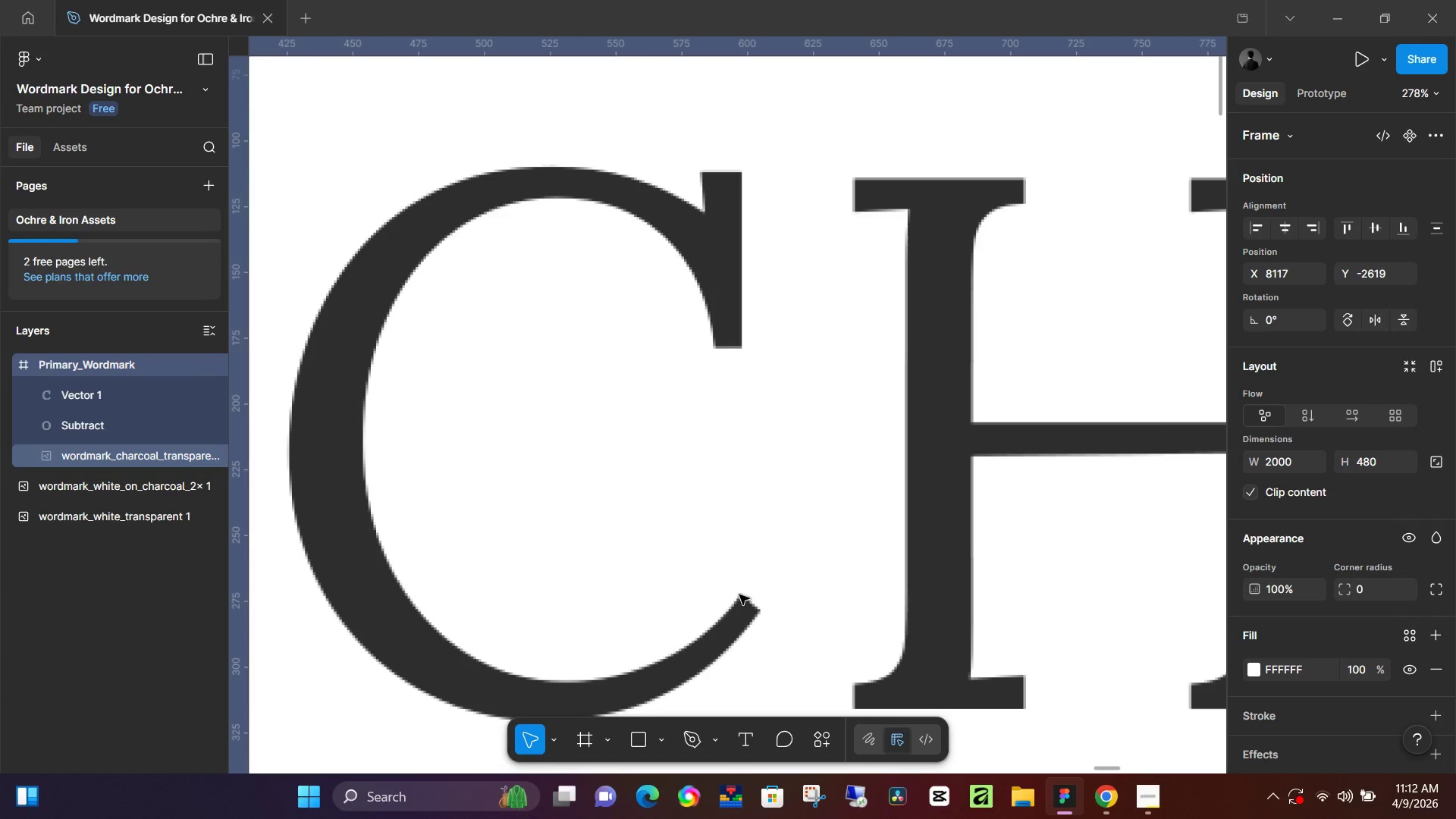 
scroll: coordinate [996, 562], scroll_direction: up, amount: 6.0
 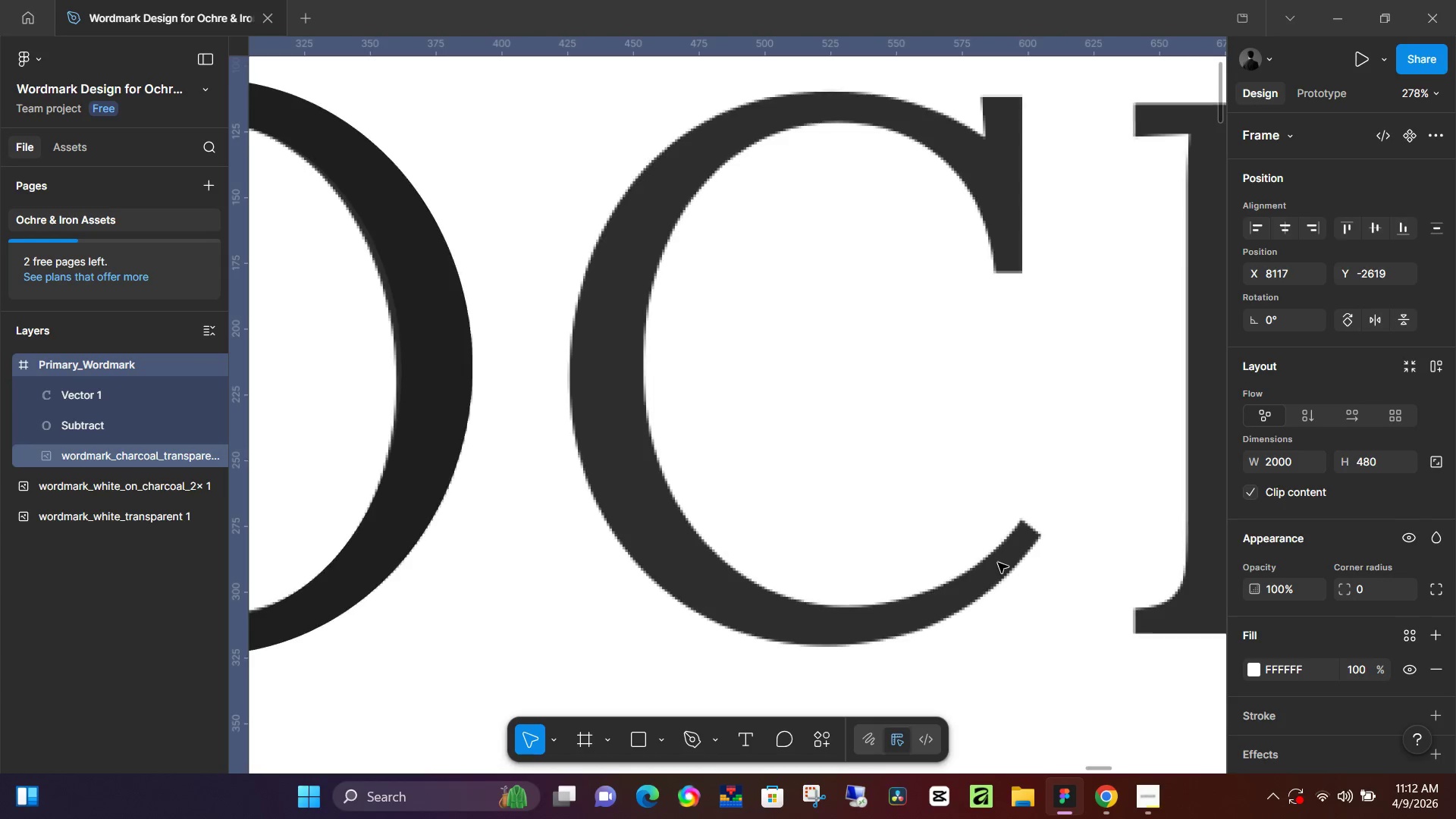 
left_click_drag(start_coordinate=[1055, 553], to_coordinate=[774, 627])
 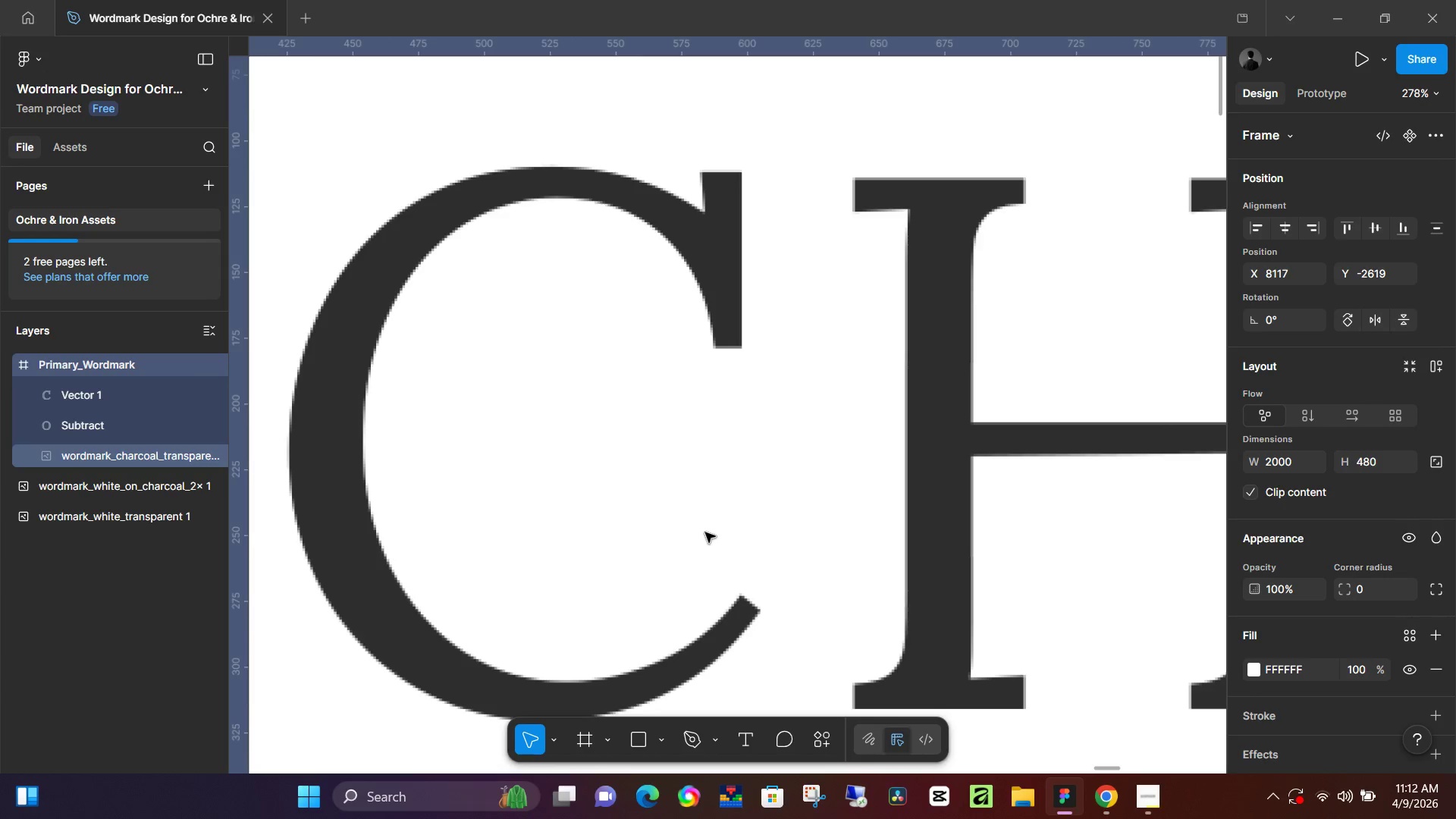 
key(R)
 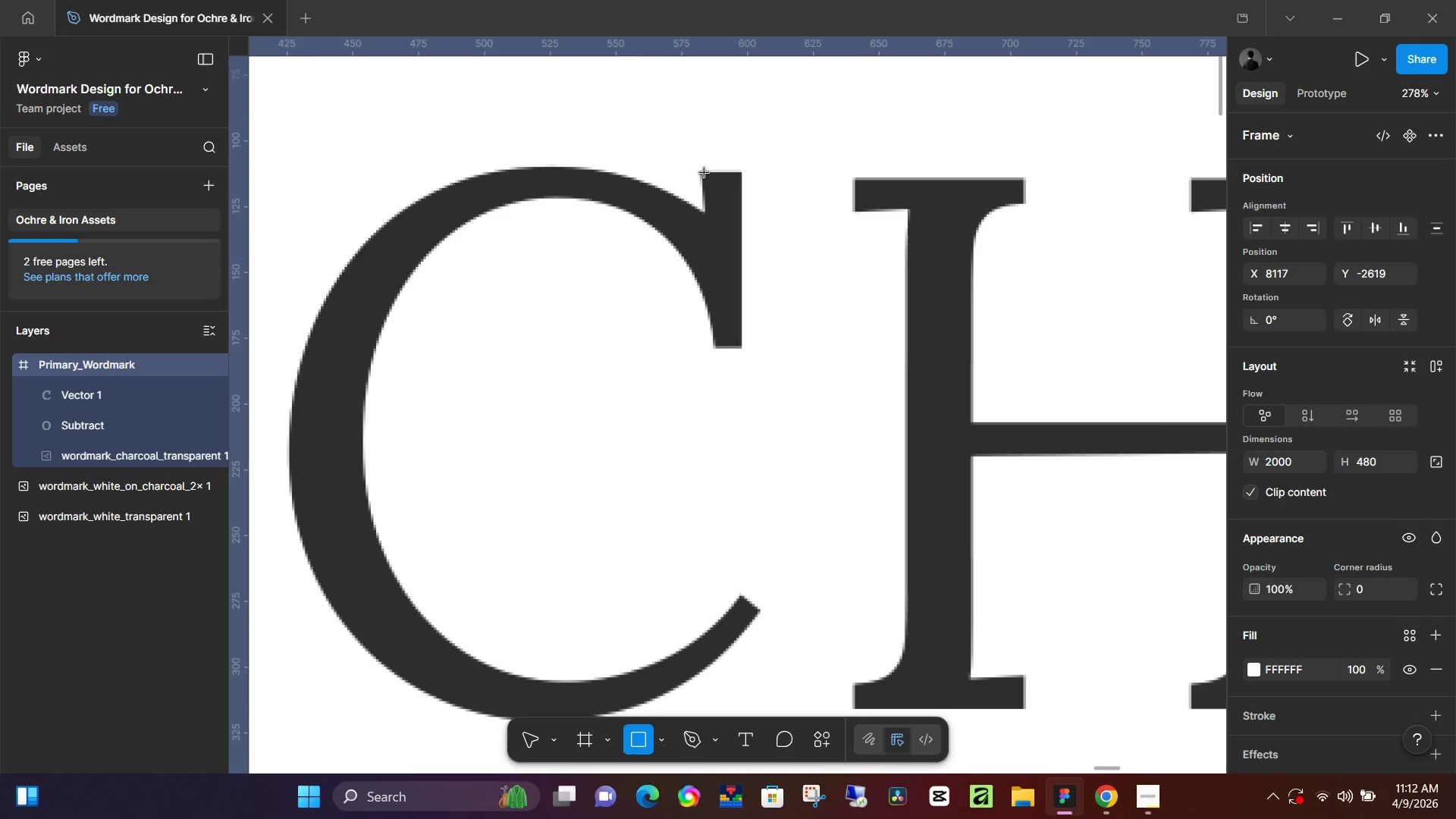 
left_click_drag(start_coordinate=[703, 171], to_coordinate=[745, 347])
 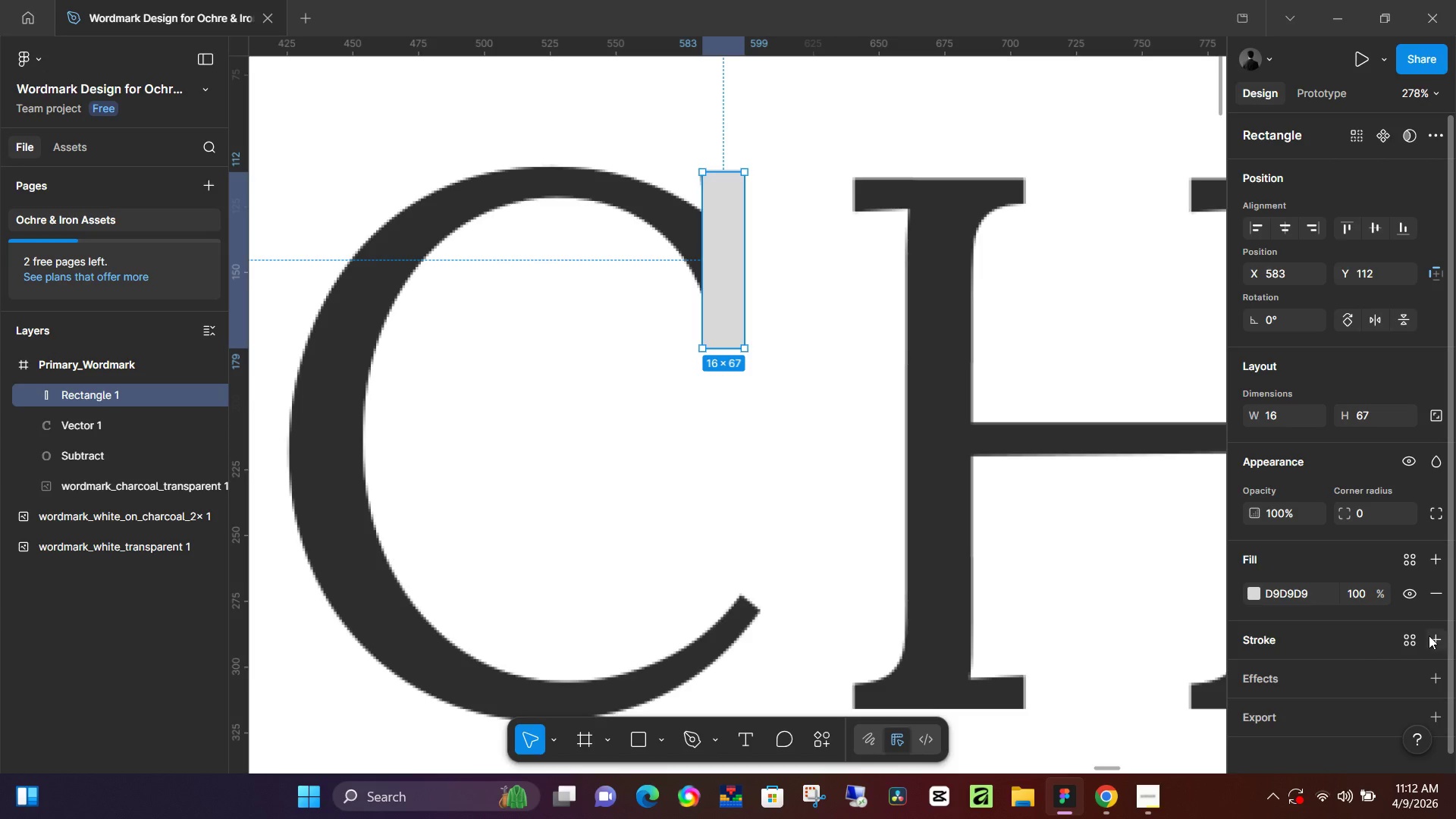 
left_click([996, 596])
 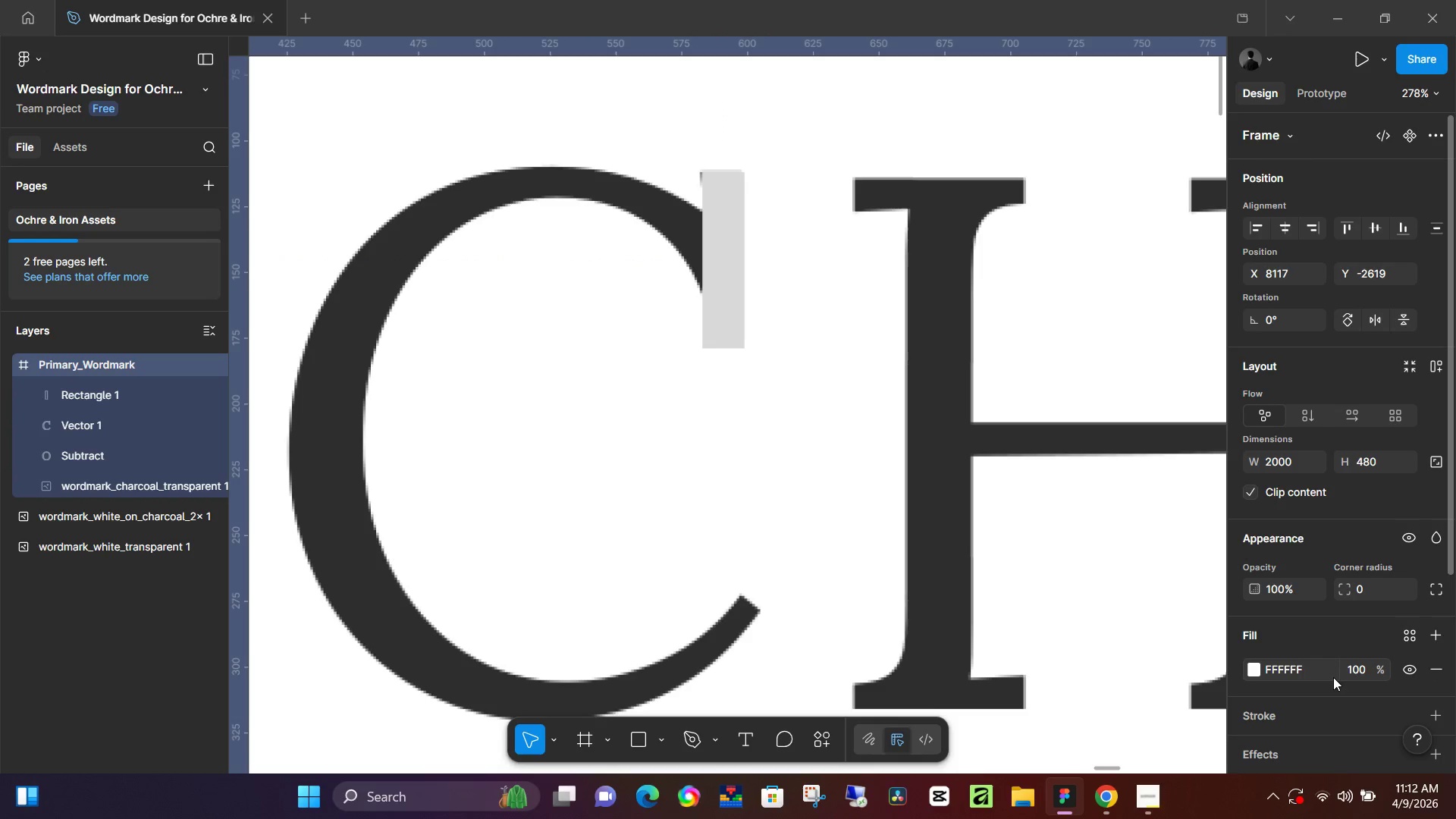 
scroll: coordinate [1332, 679], scroll_direction: down, amount: 1.0
 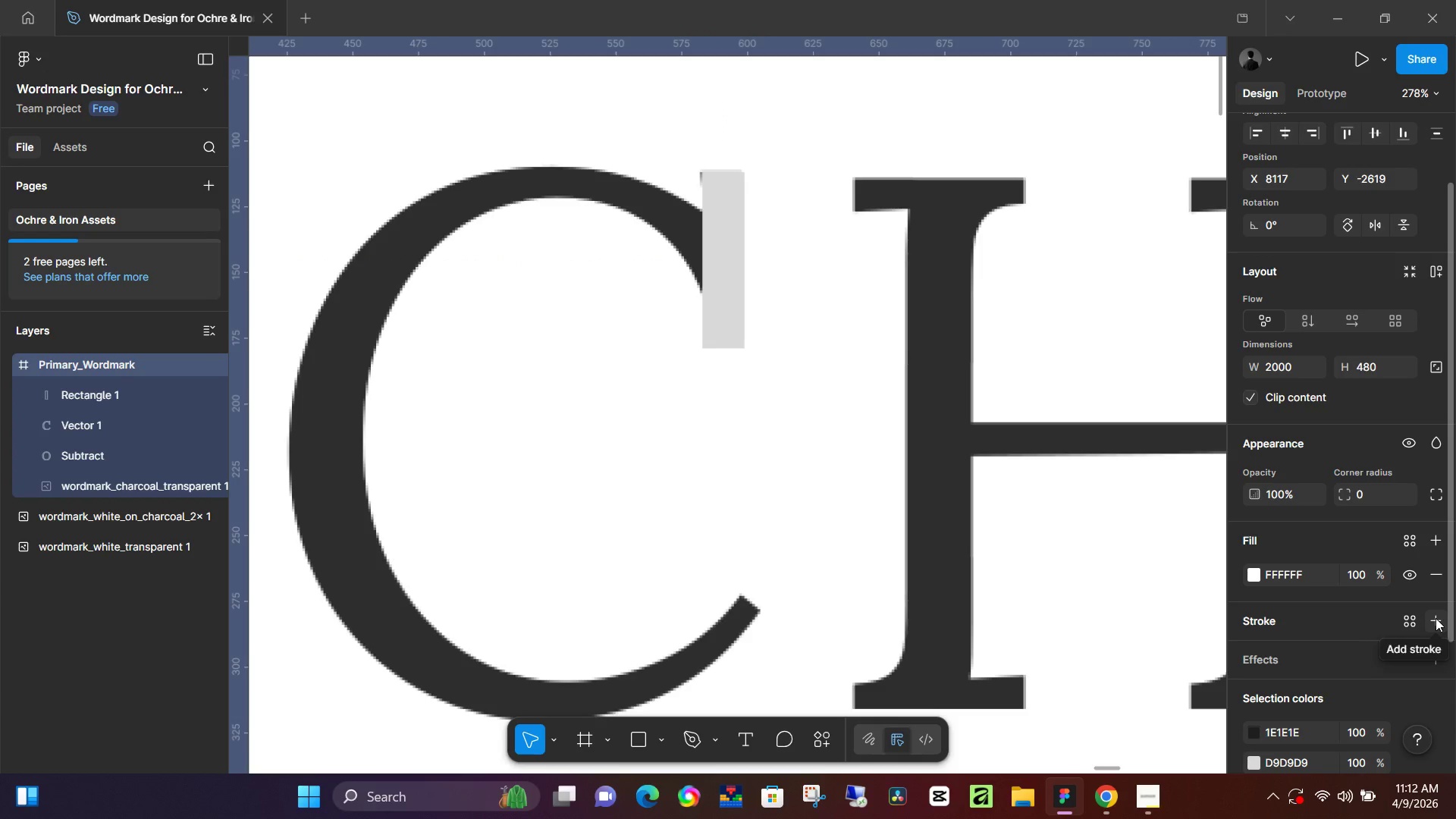 
key(R)
 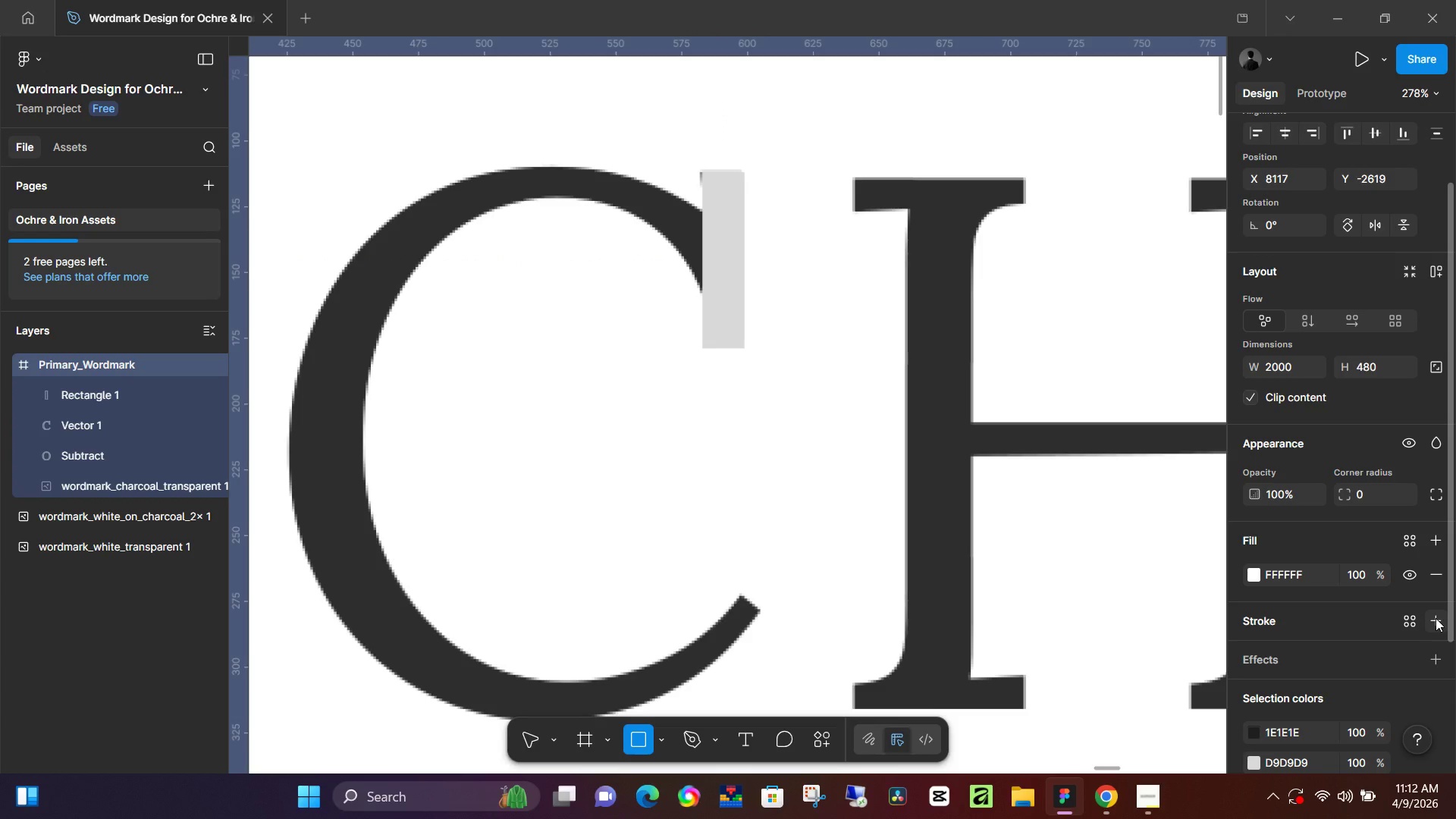 
left_click([1436, 618])
 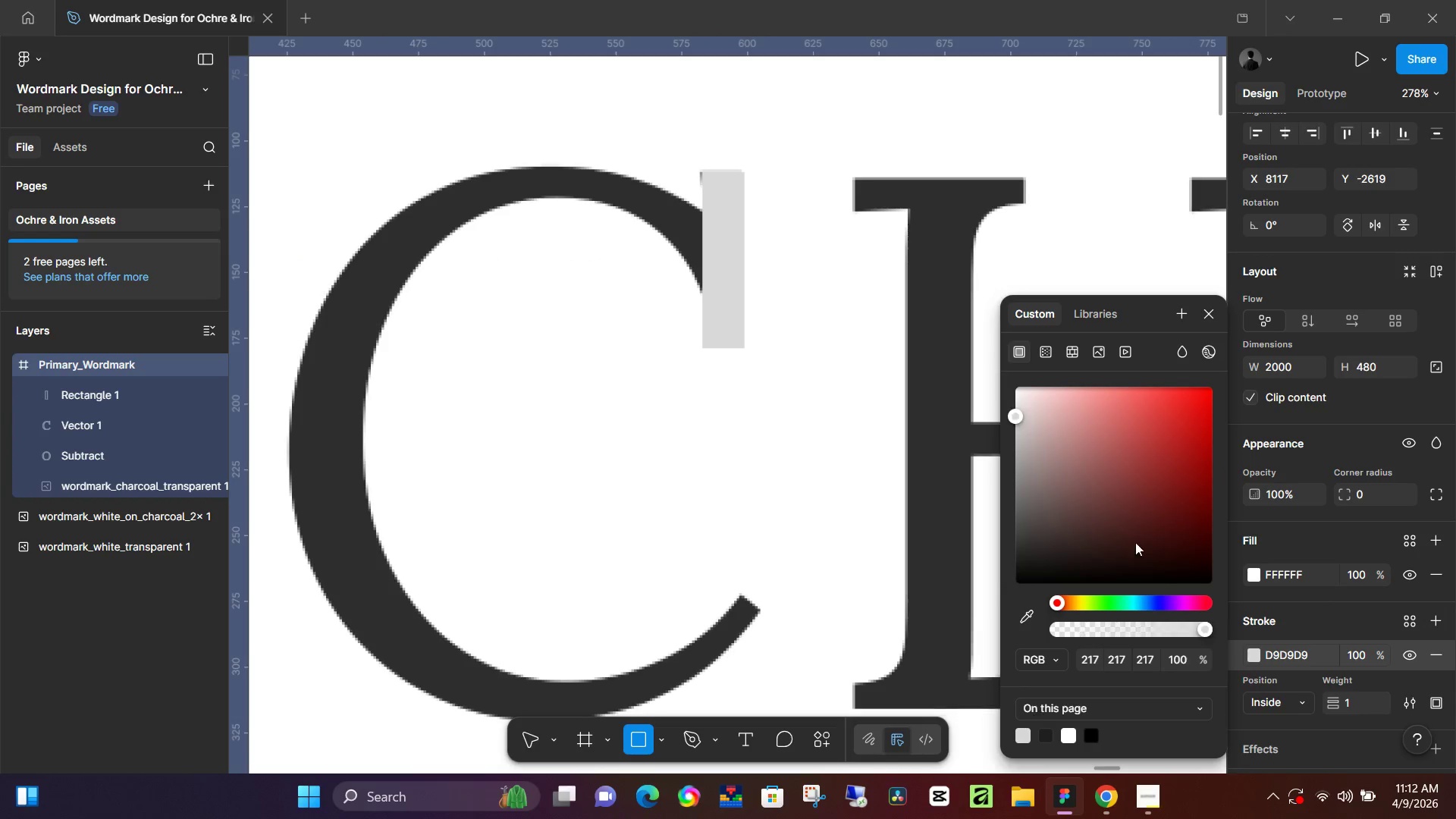 
left_click([1208, 316])
 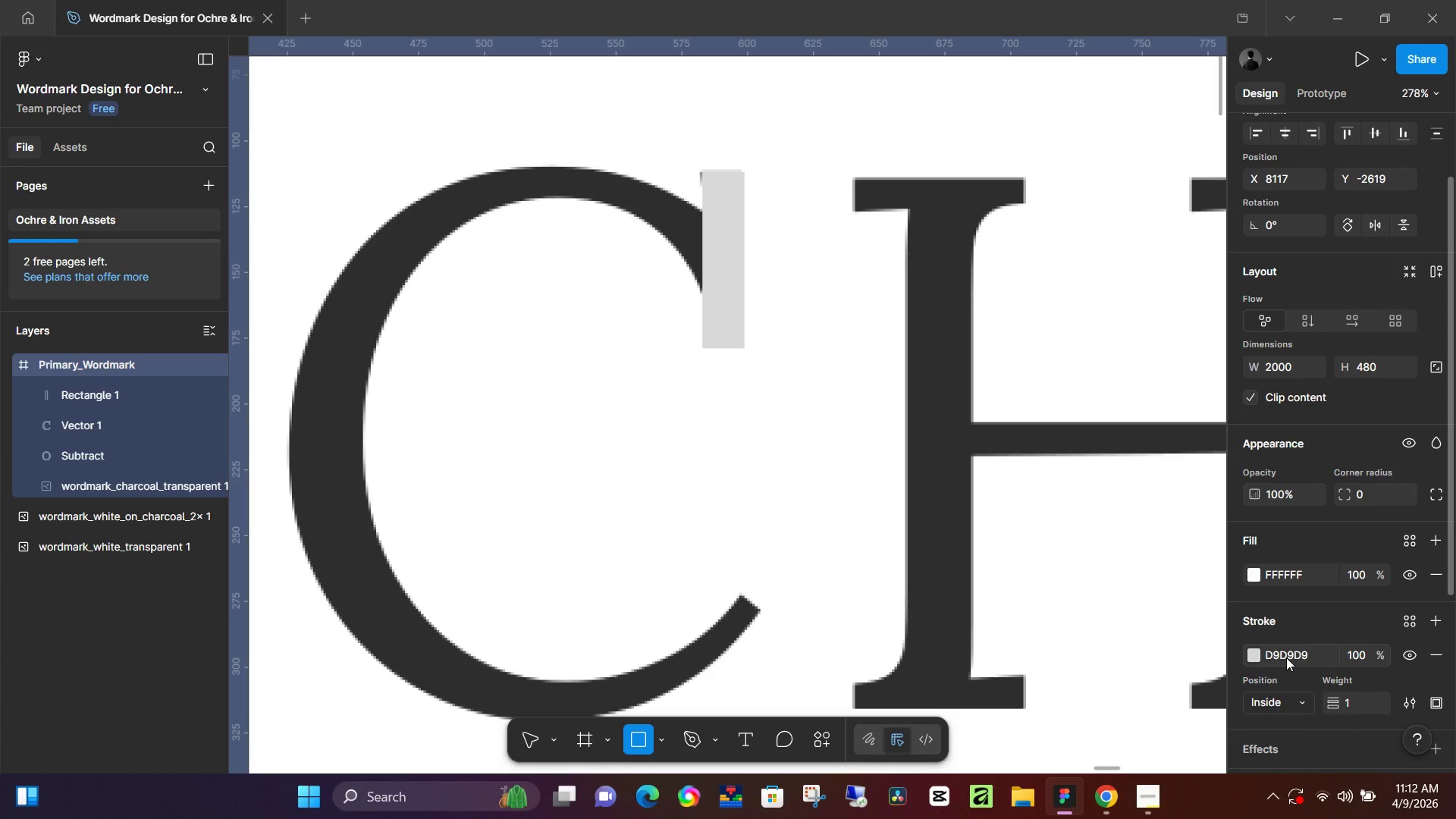 
key(O)
 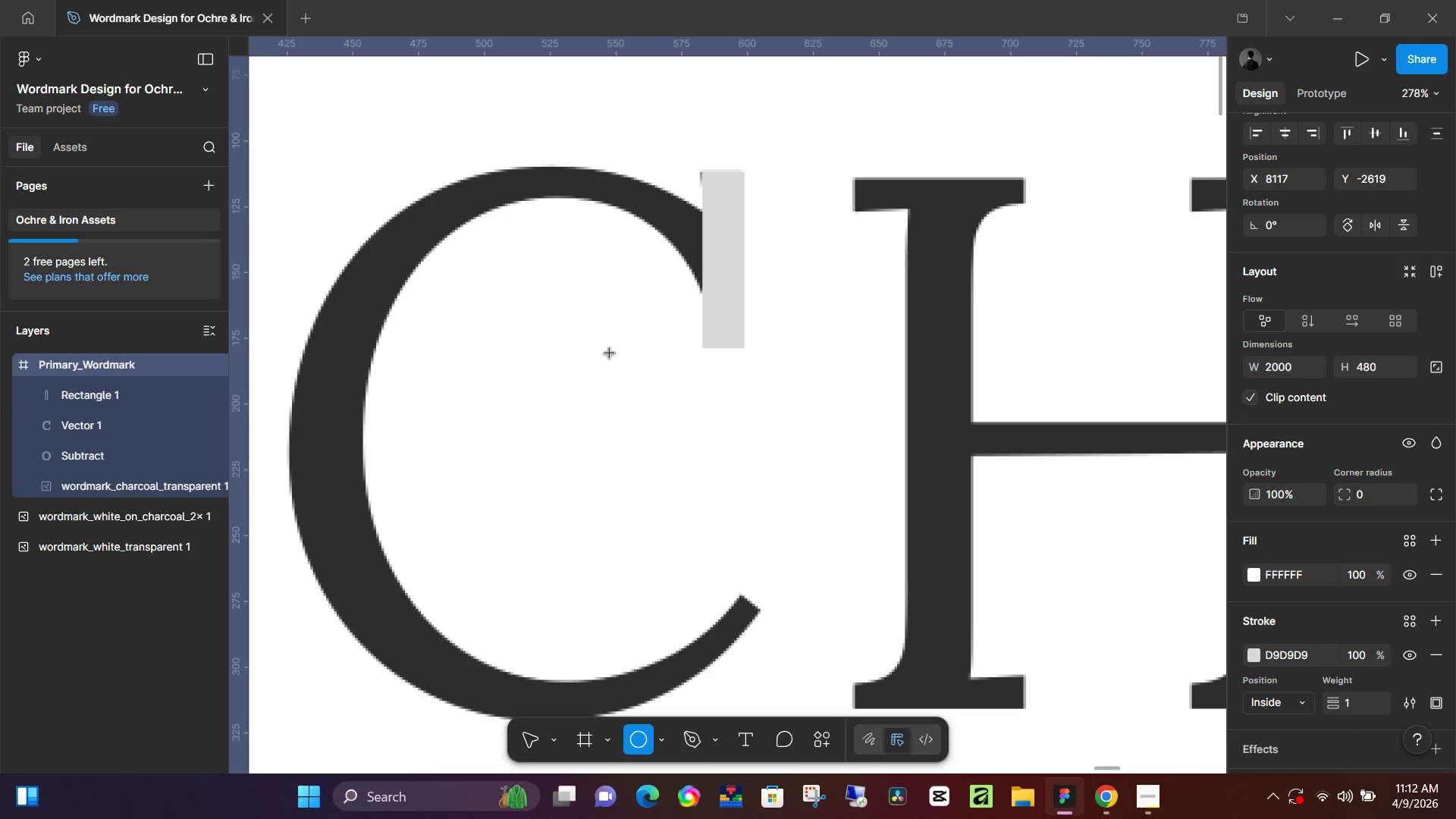 
key(R)
 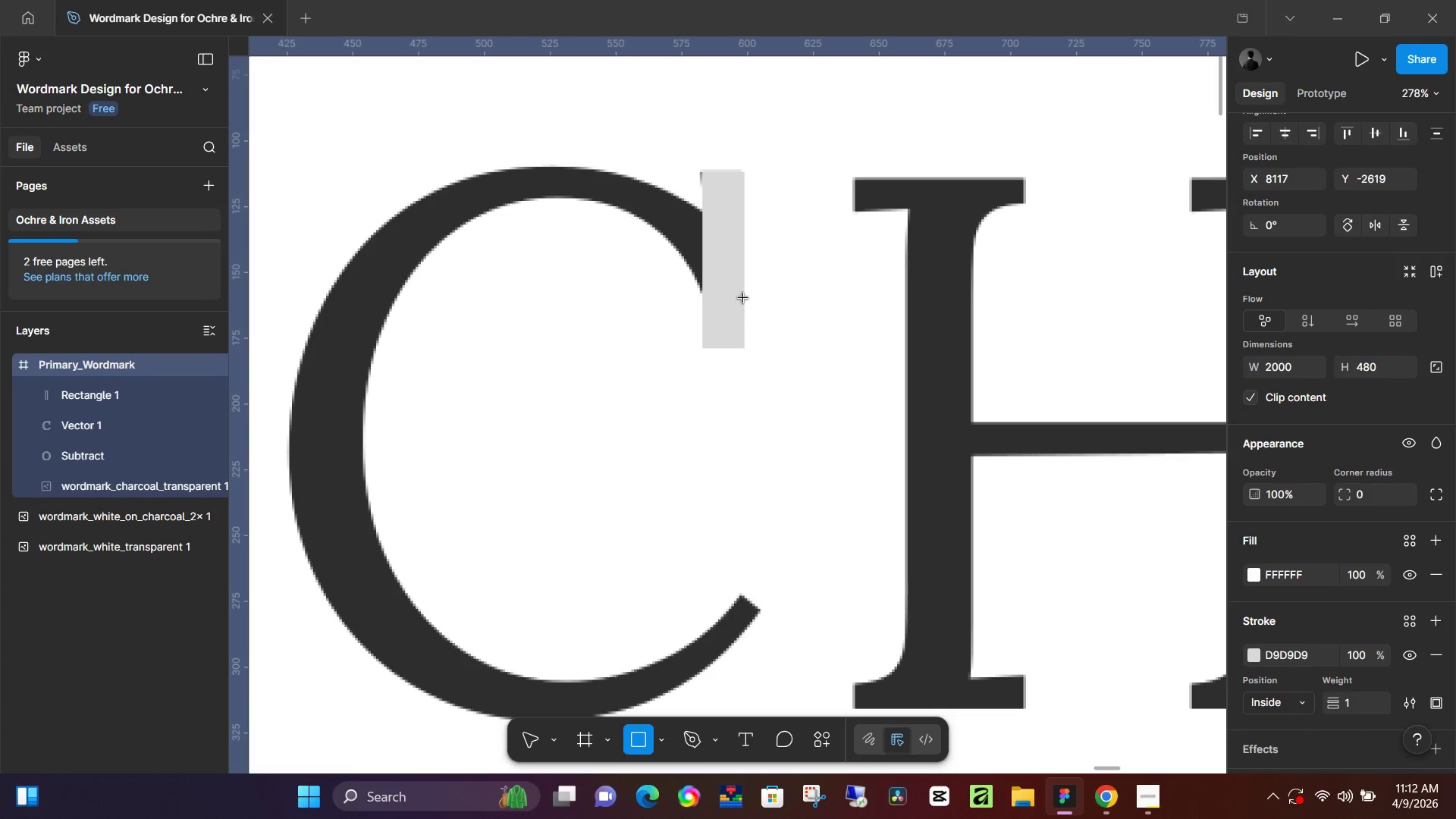 
key(Space)
 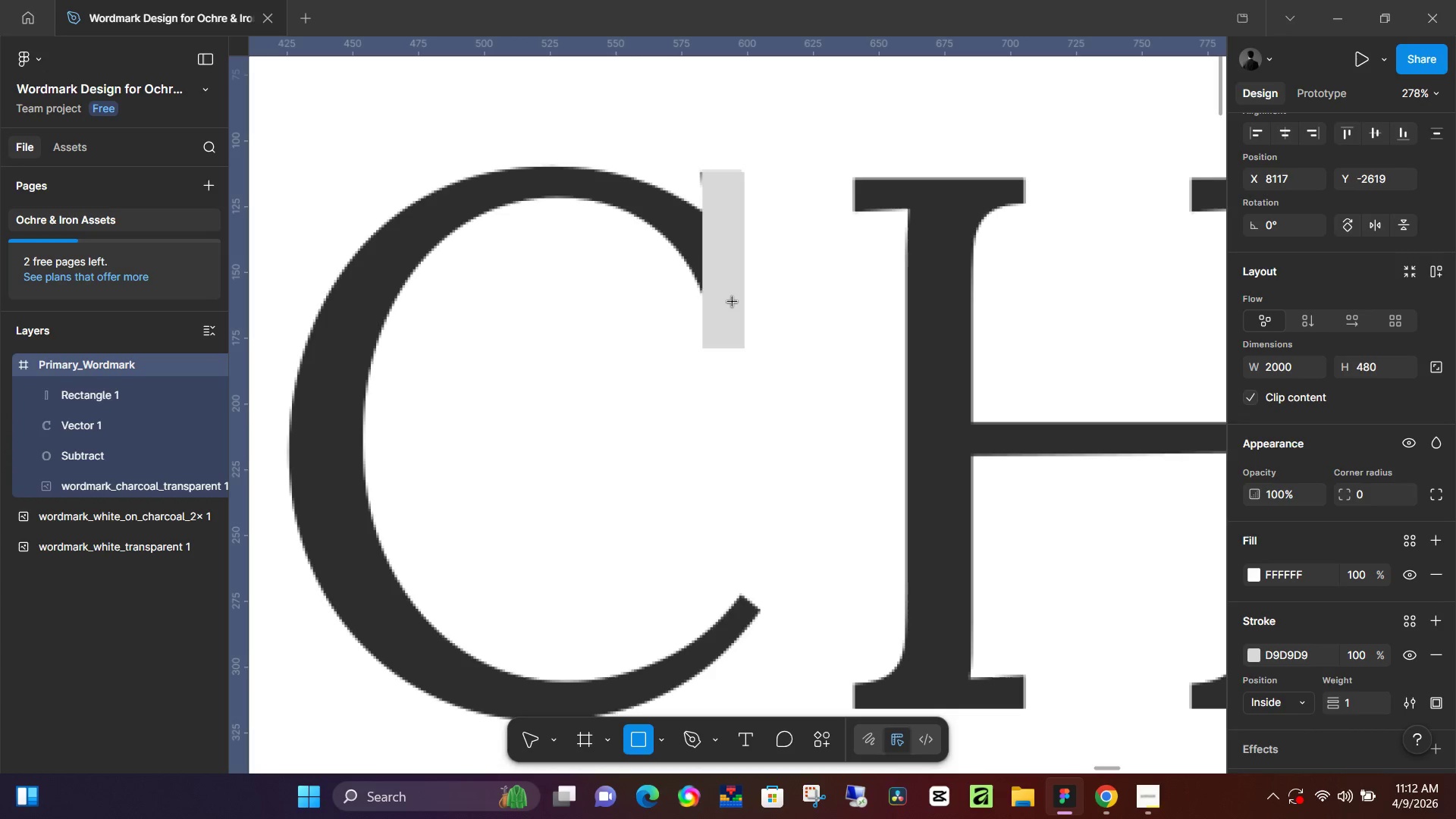 
left_click([733, 302])
 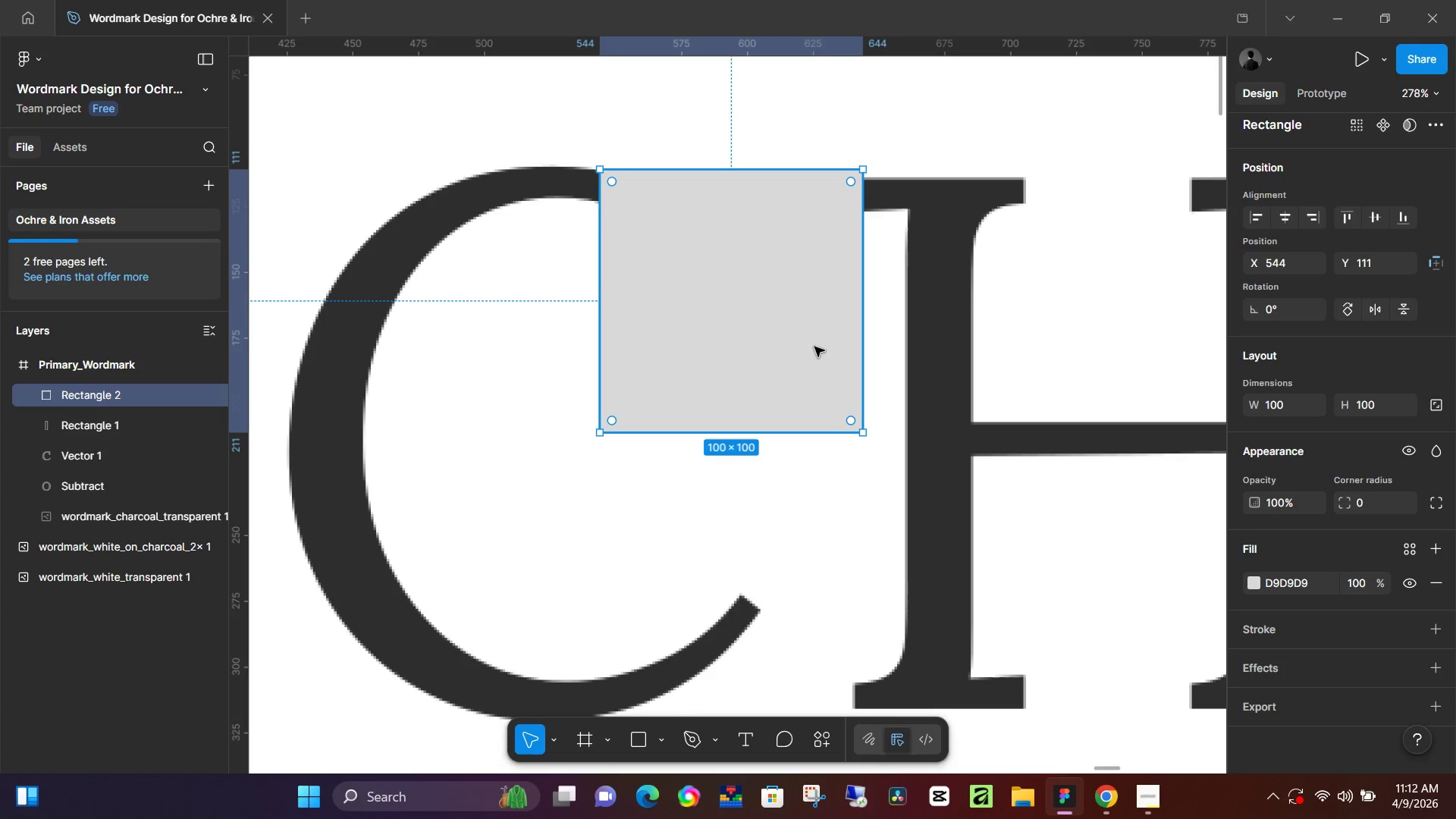 
key(Control+Z)
 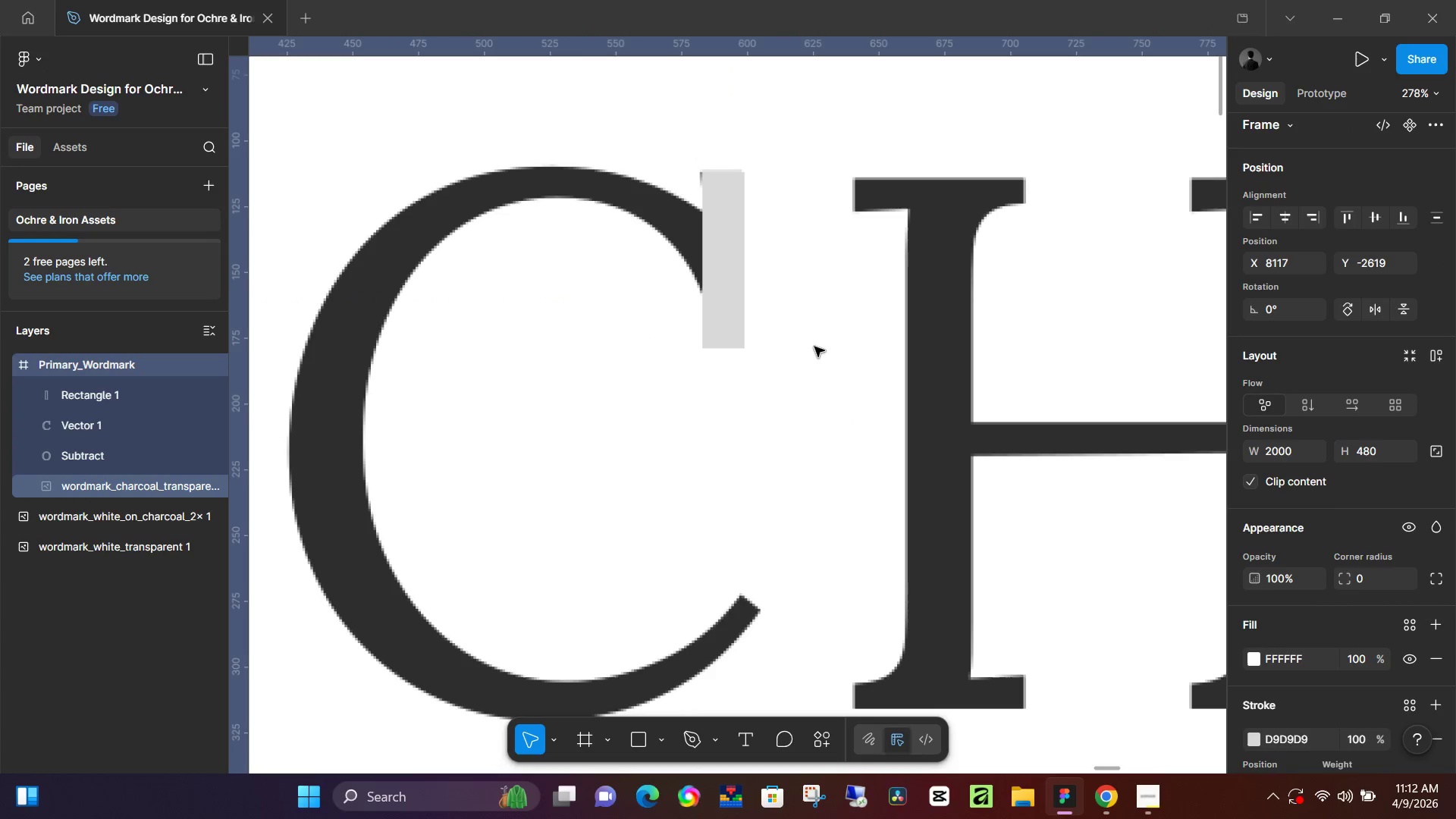 
key(Control+V)
 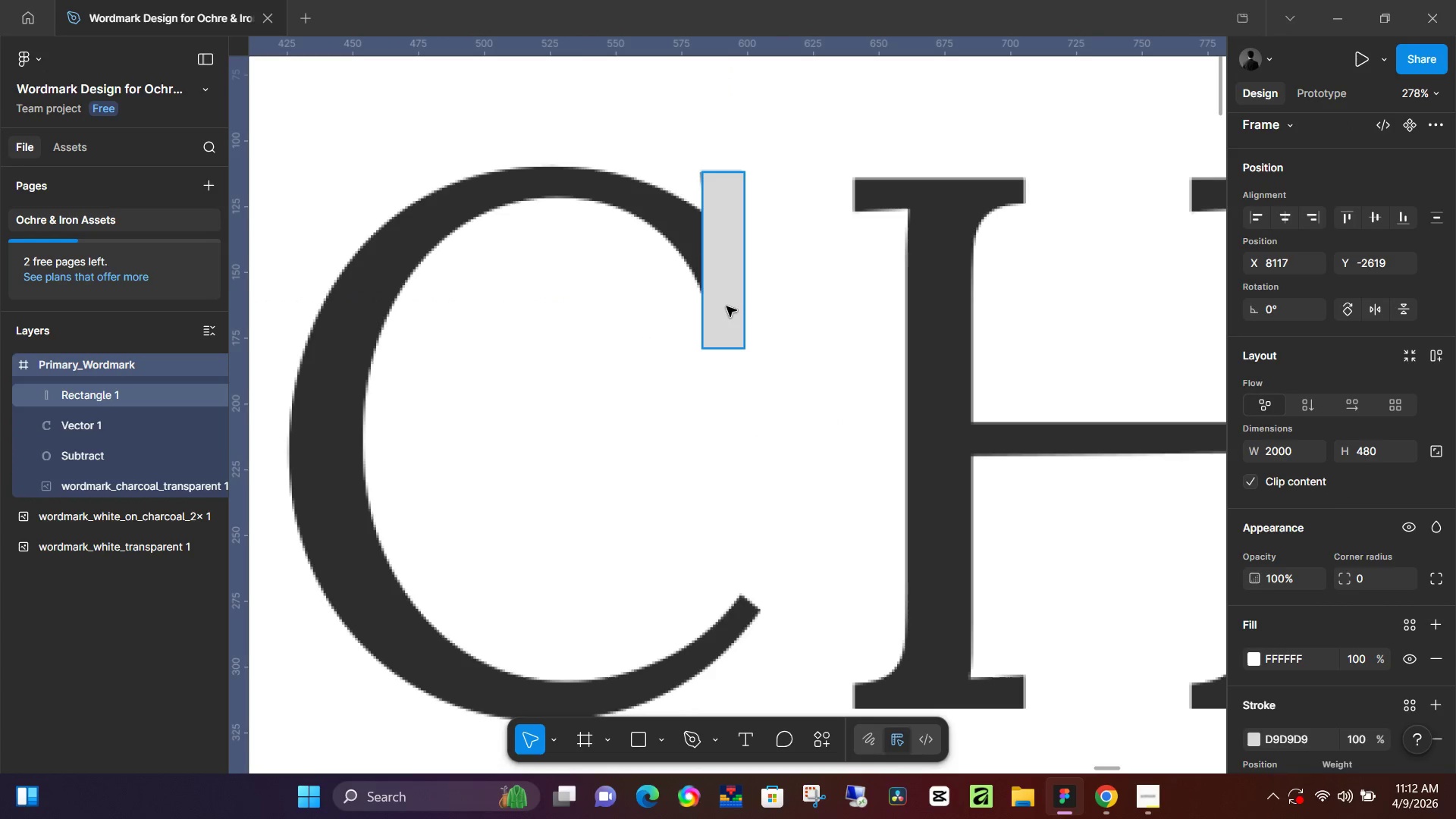 
left_click([726, 306])
 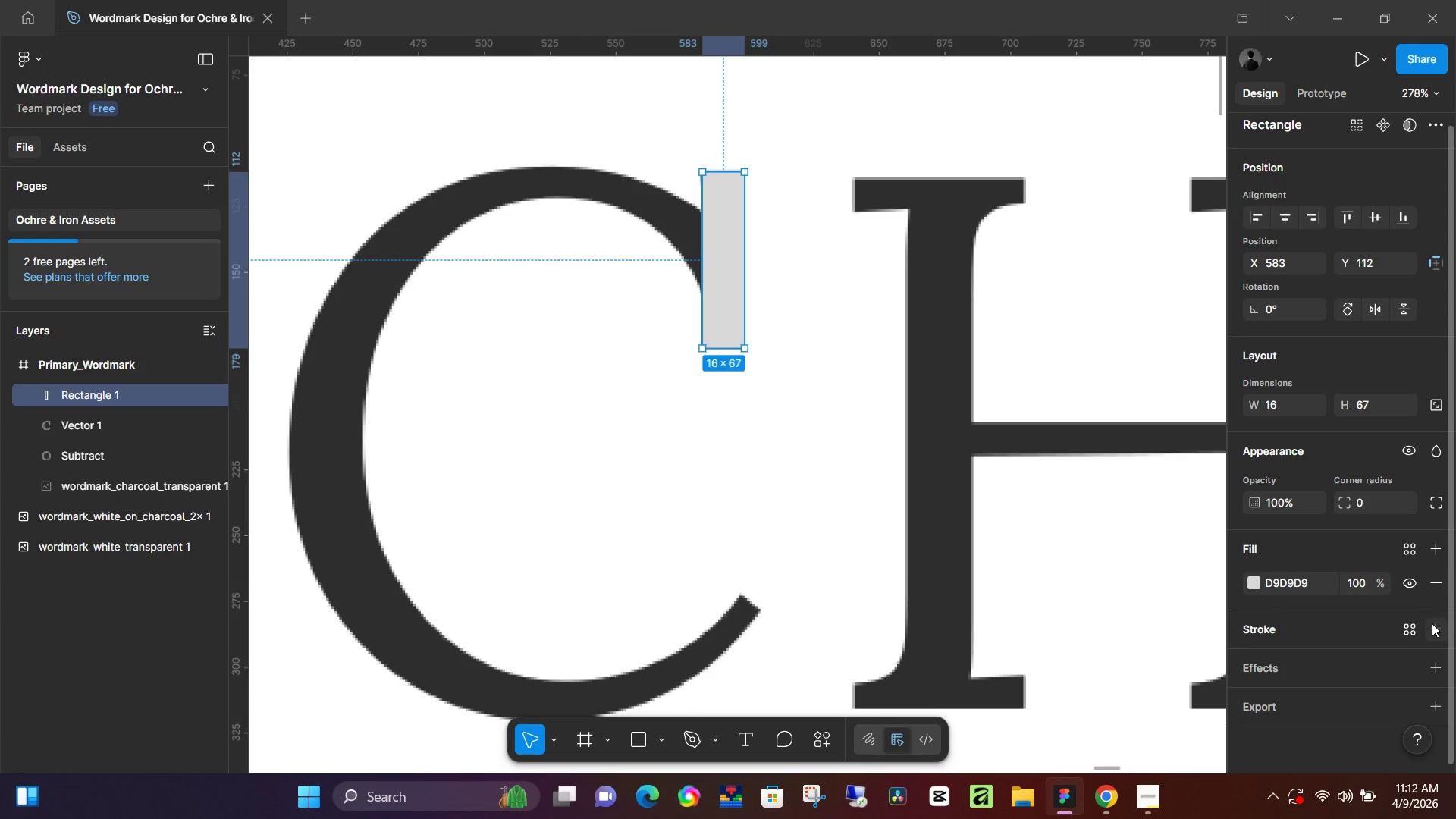 
left_click([1442, 586])
 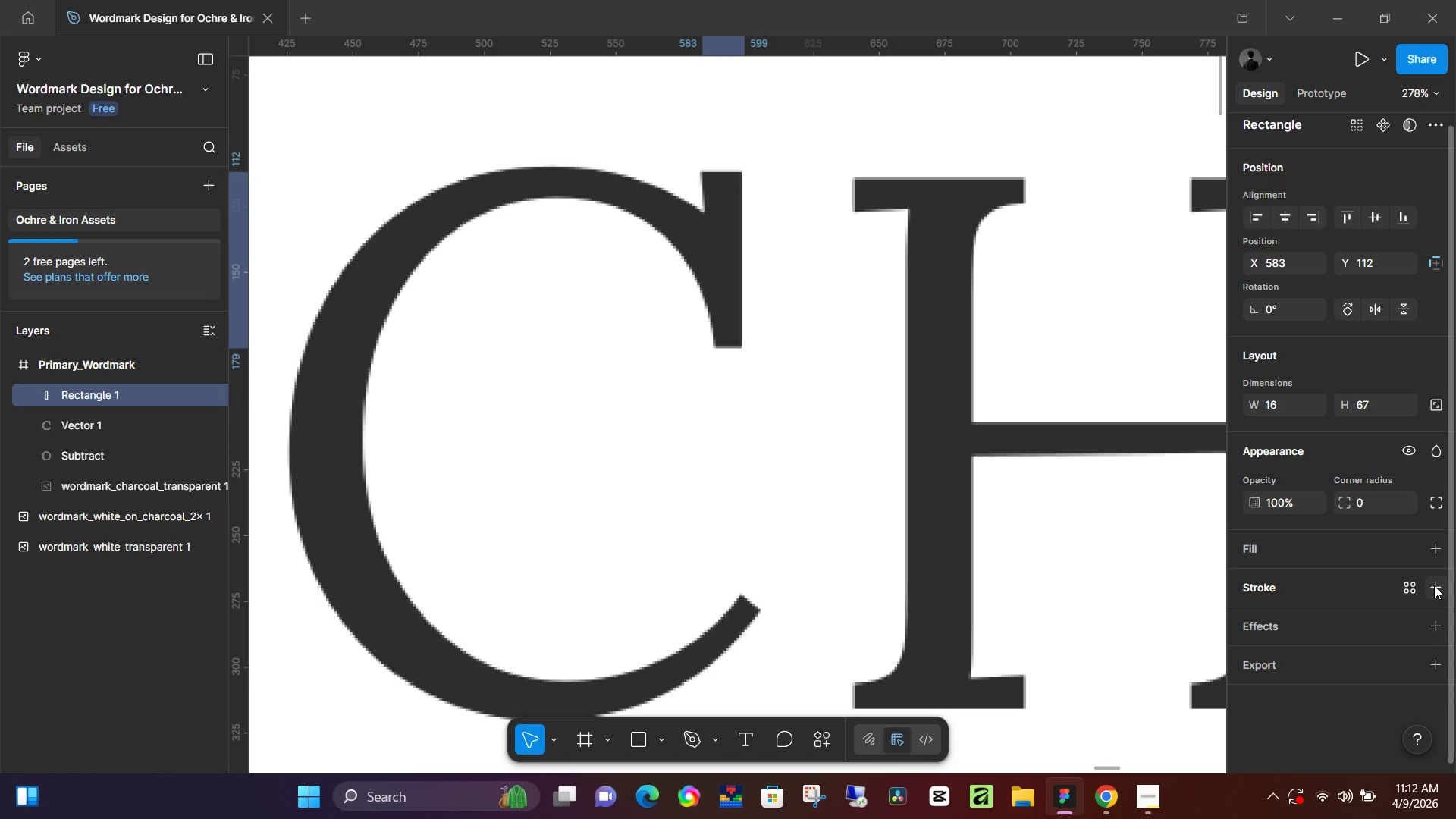 
left_click([1434, 583])
 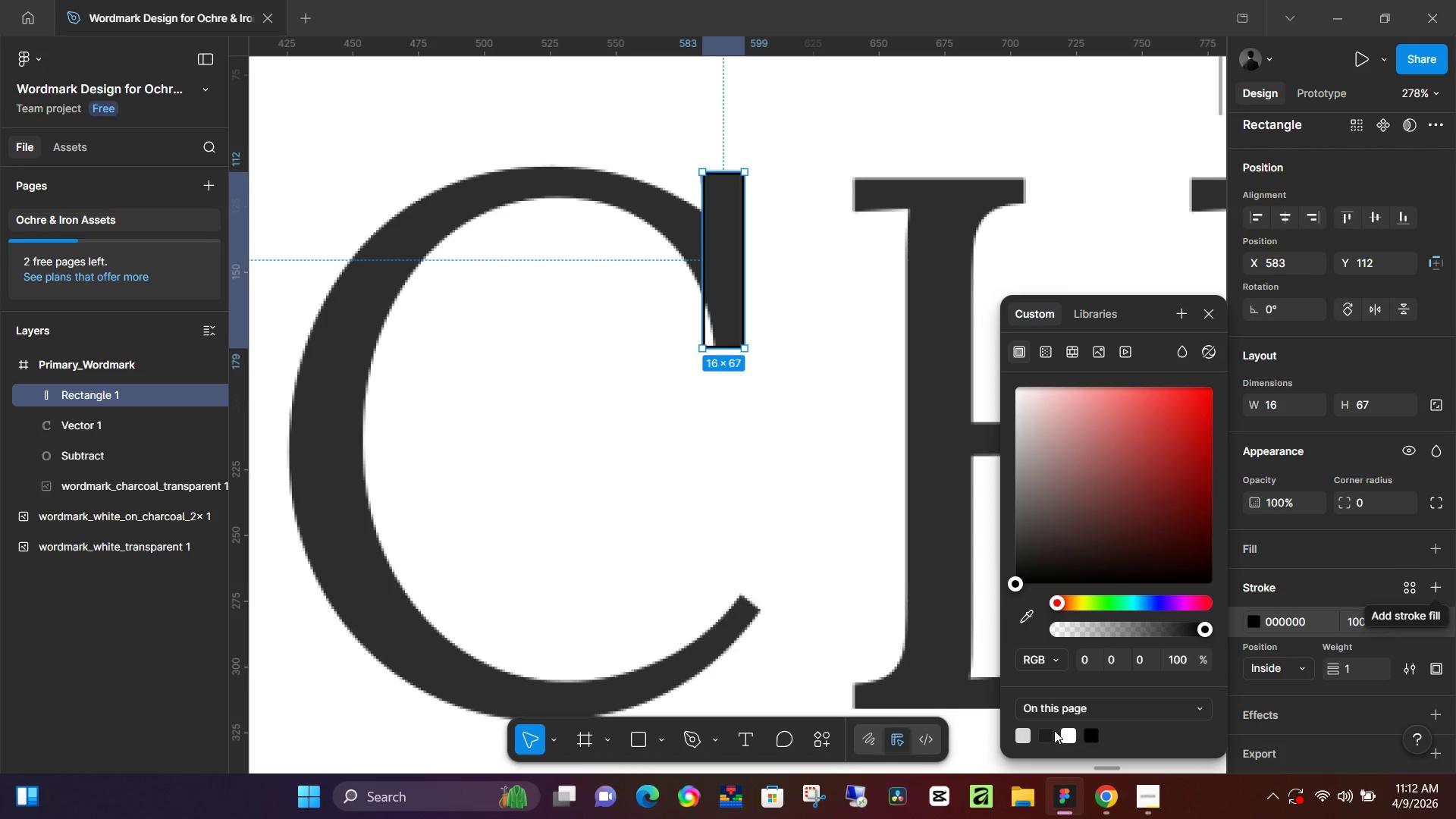 
left_click([1021, 732])
 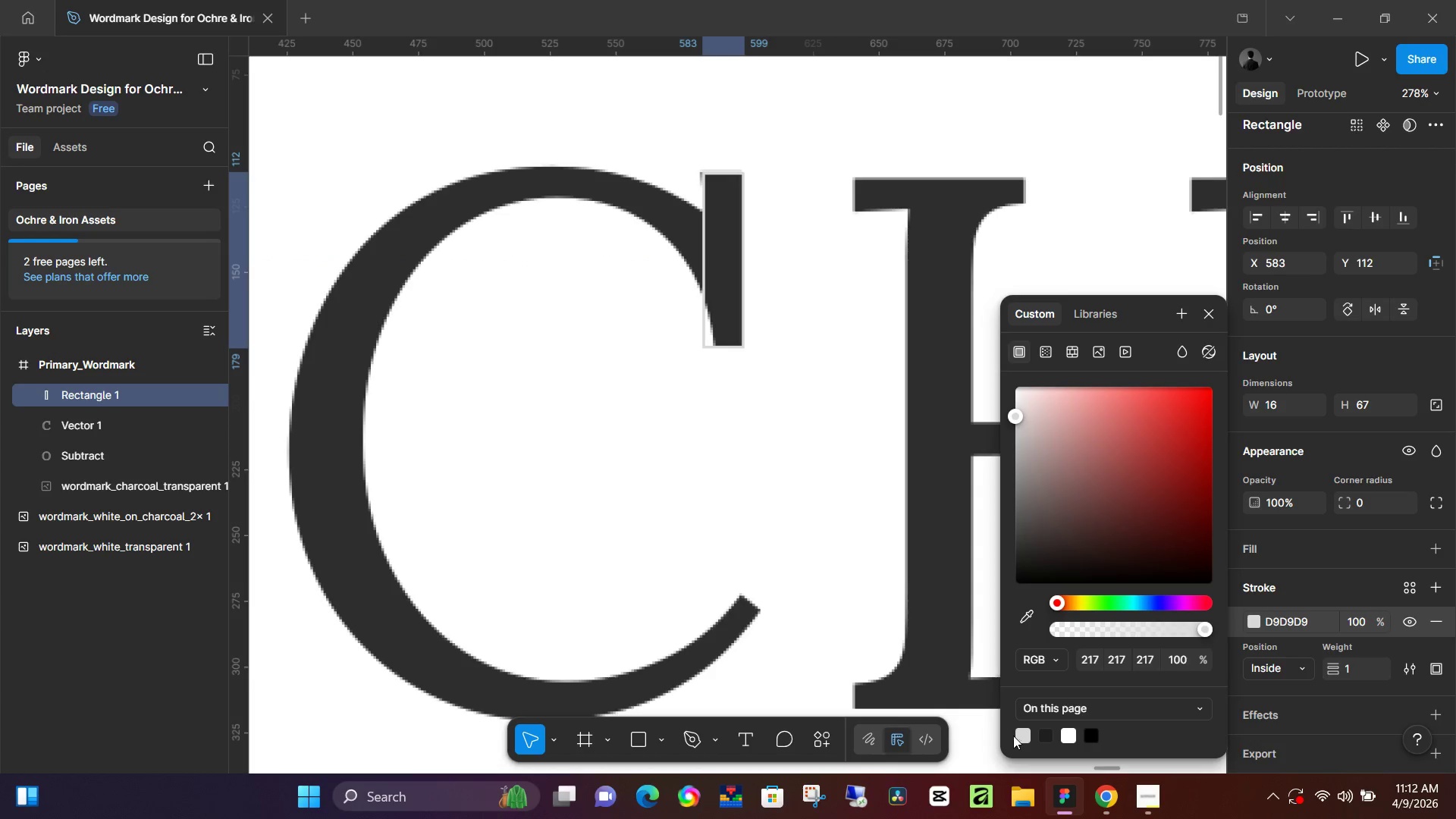 
left_click([1016, 736])
 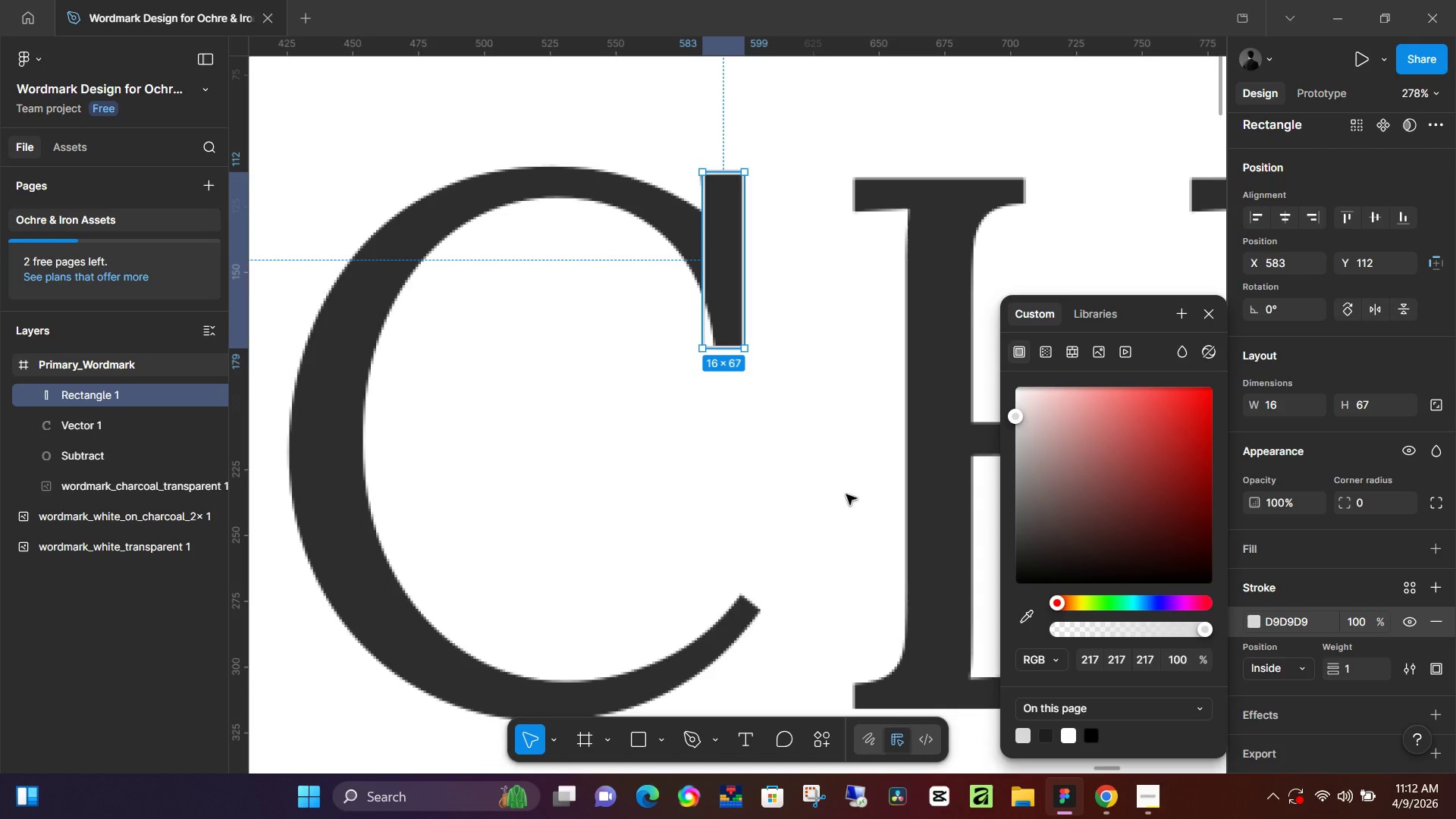 
left_click([846, 494])
 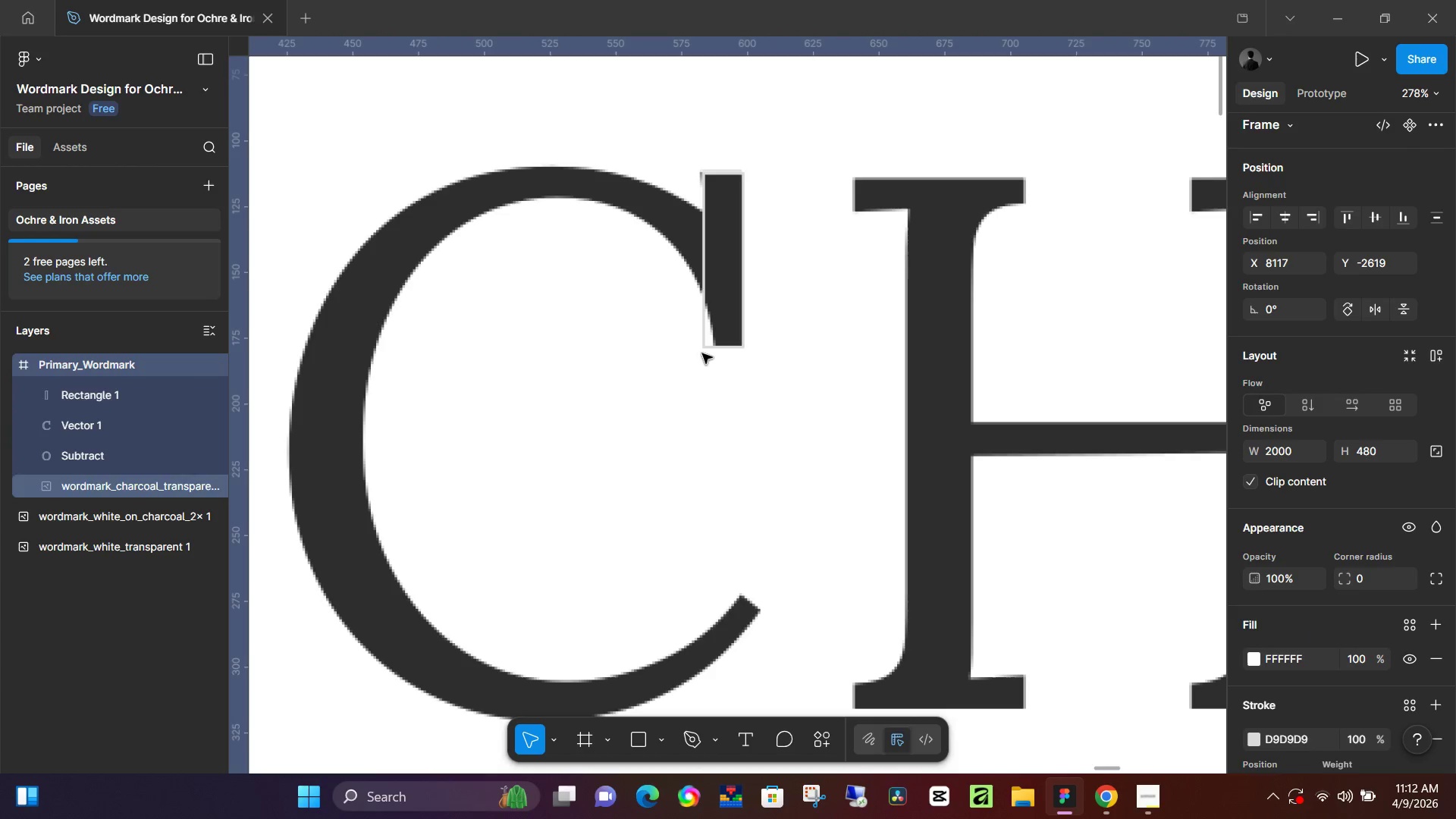 
hold_key(key=ControlLeft, duration=0.94)
scroll: coordinate [726, 191], scroll_direction: up, amount: 13.0
 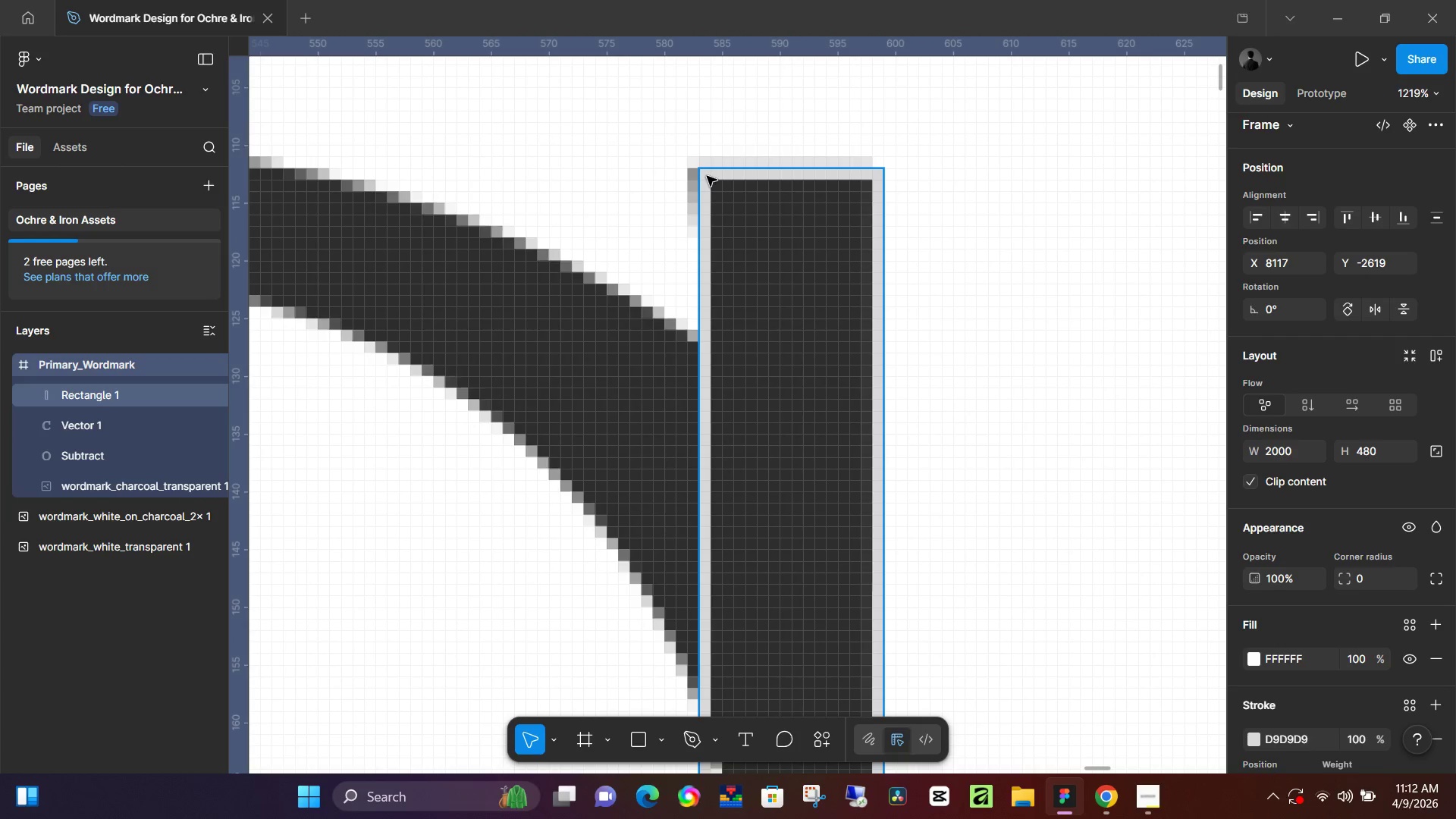 
double_click([708, 175])
 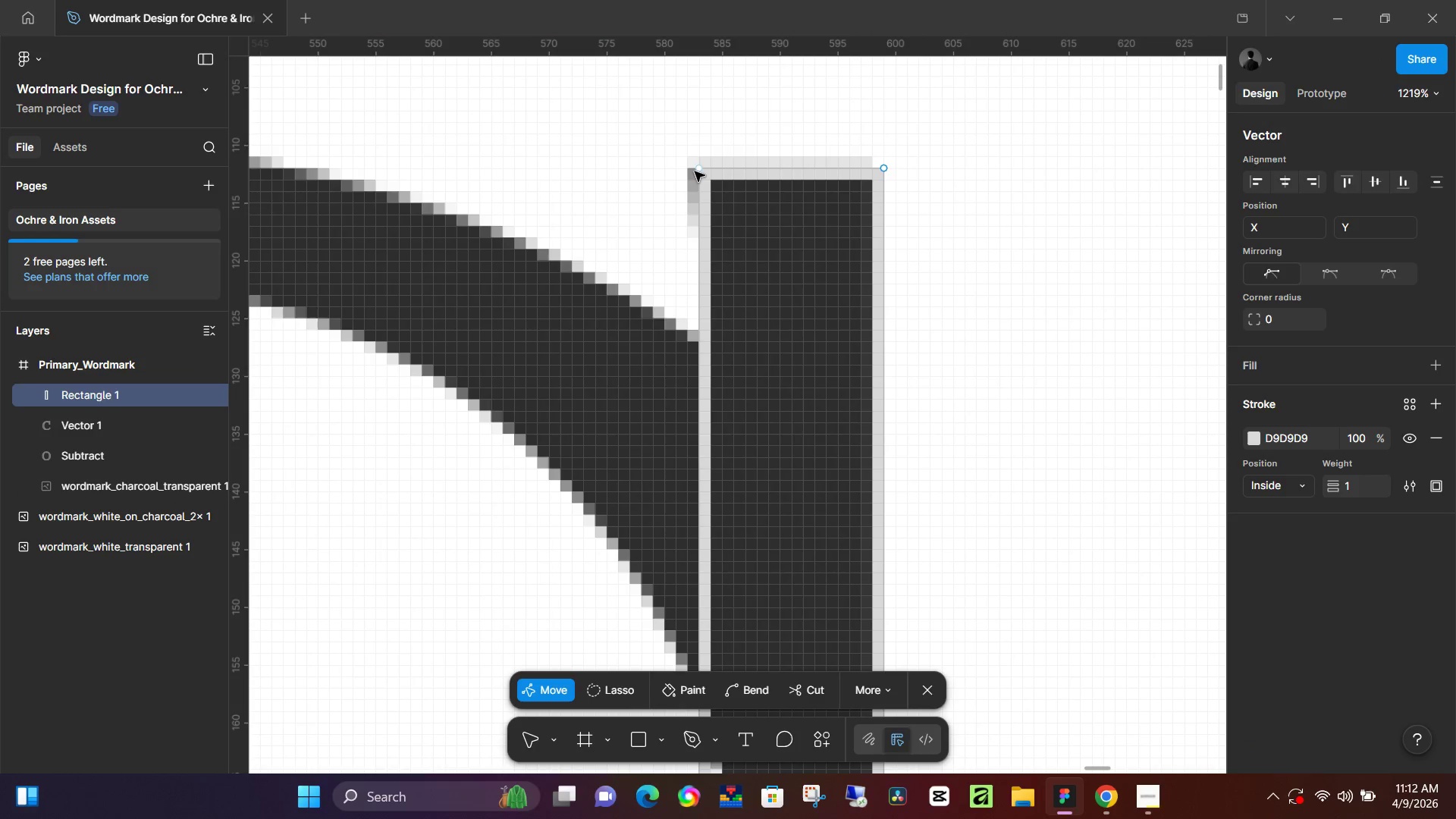 
left_click_drag(start_coordinate=[699, 169], to_coordinate=[686, 157])
 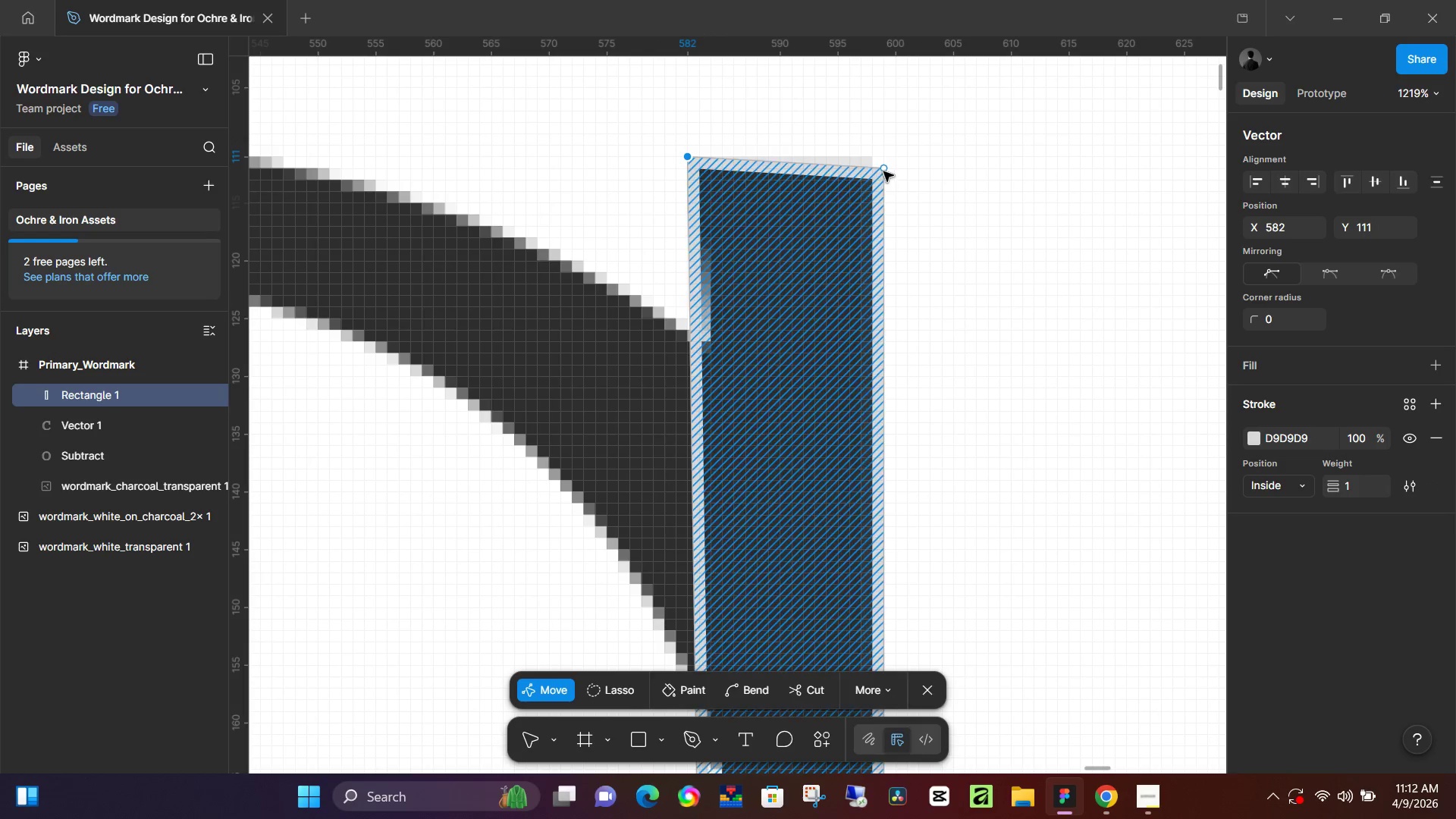 
left_click_drag(start_coordinate=[883, 171], to_coordinate=[878, 152])
 